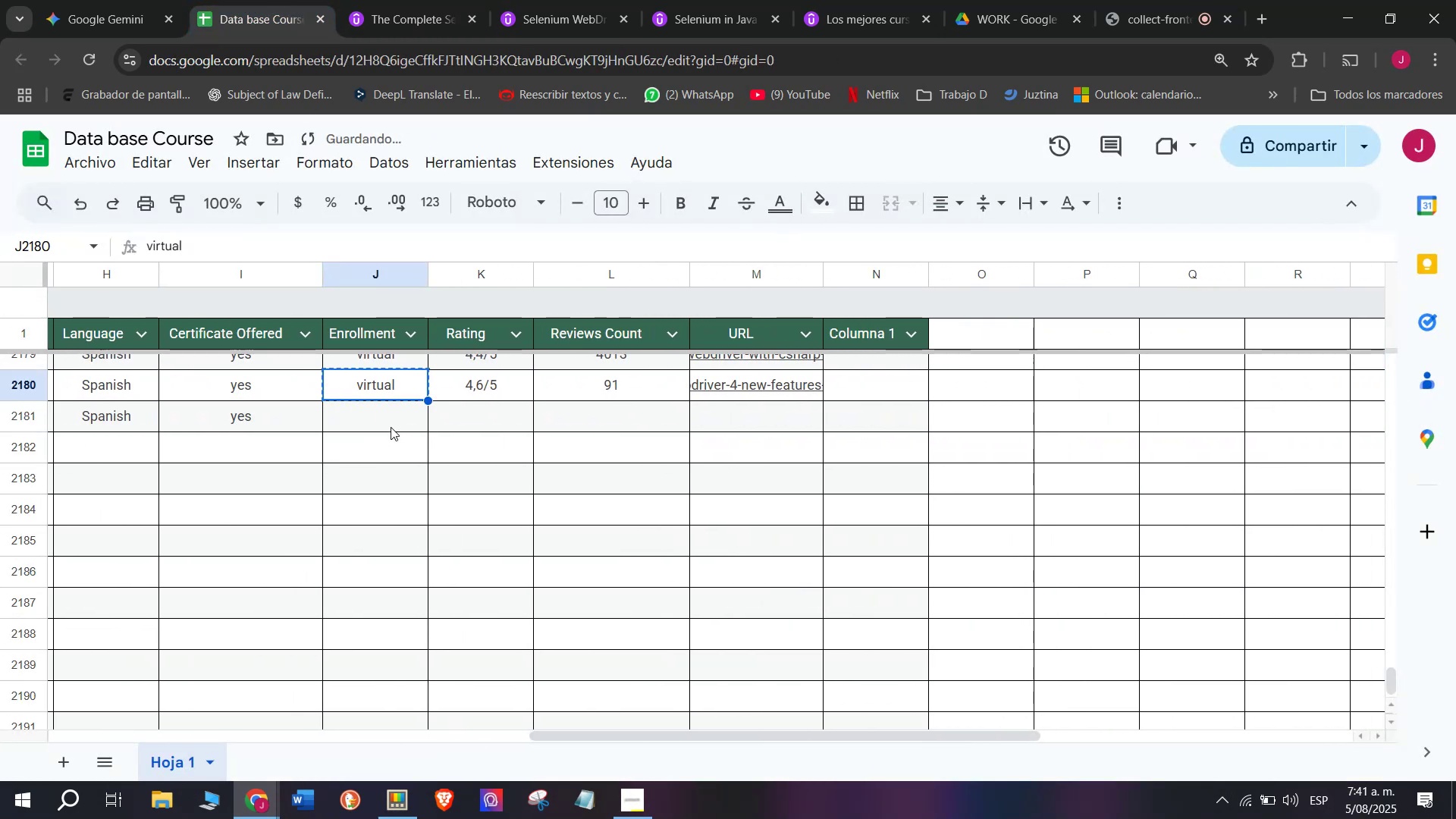 
key(Z)
 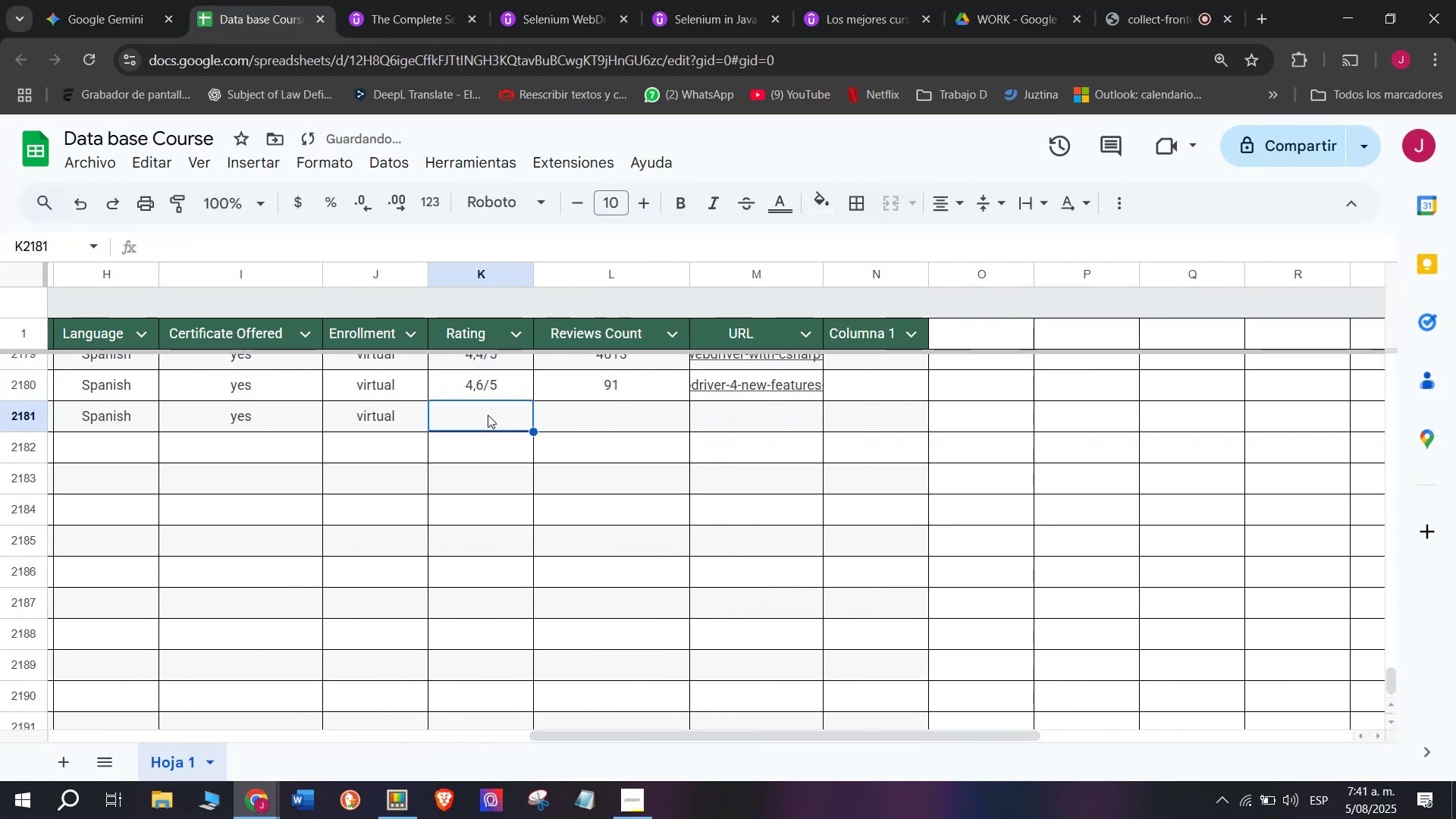 
key(Control+ControlLeft)
 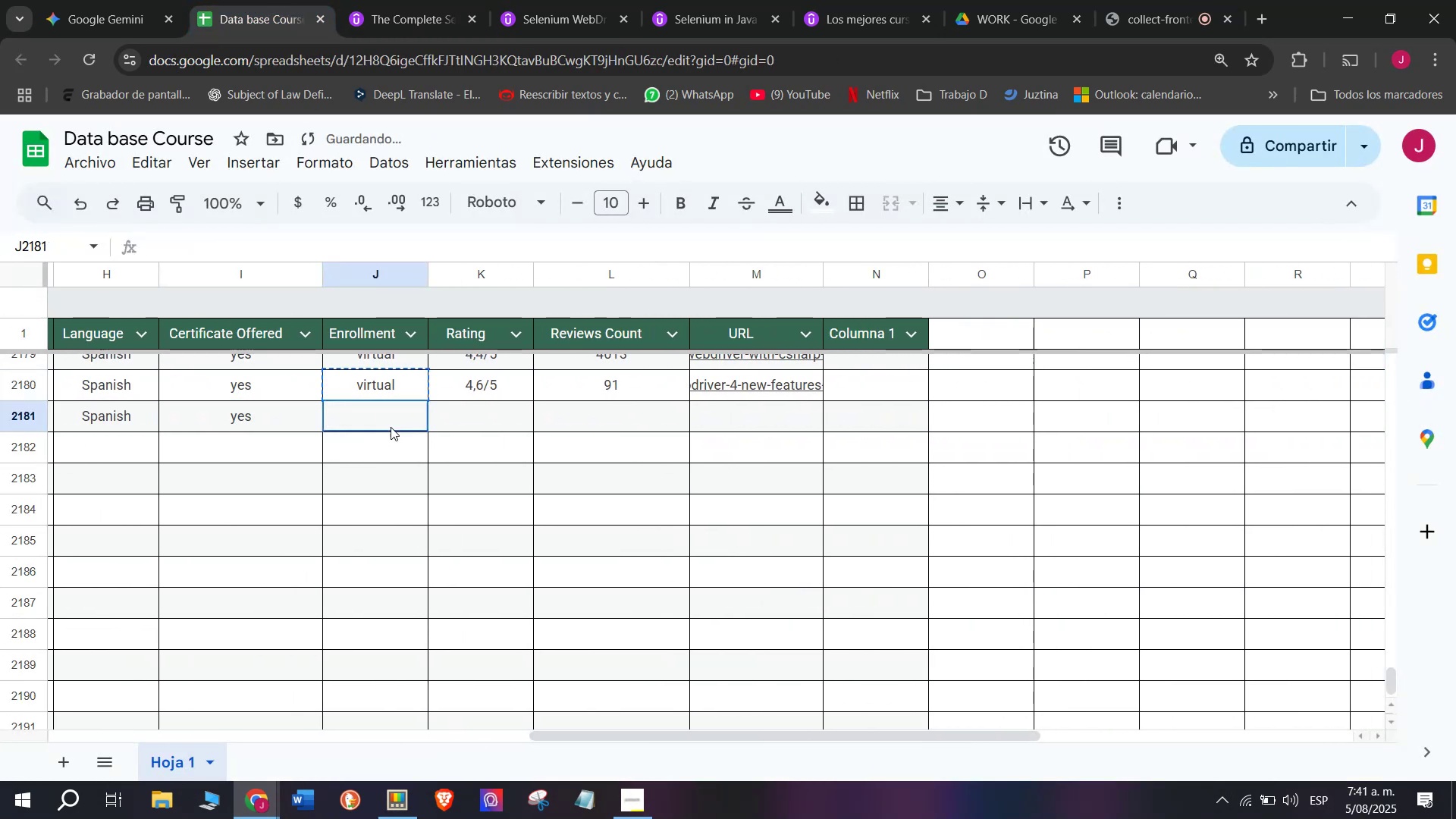 
key(Control+V)
 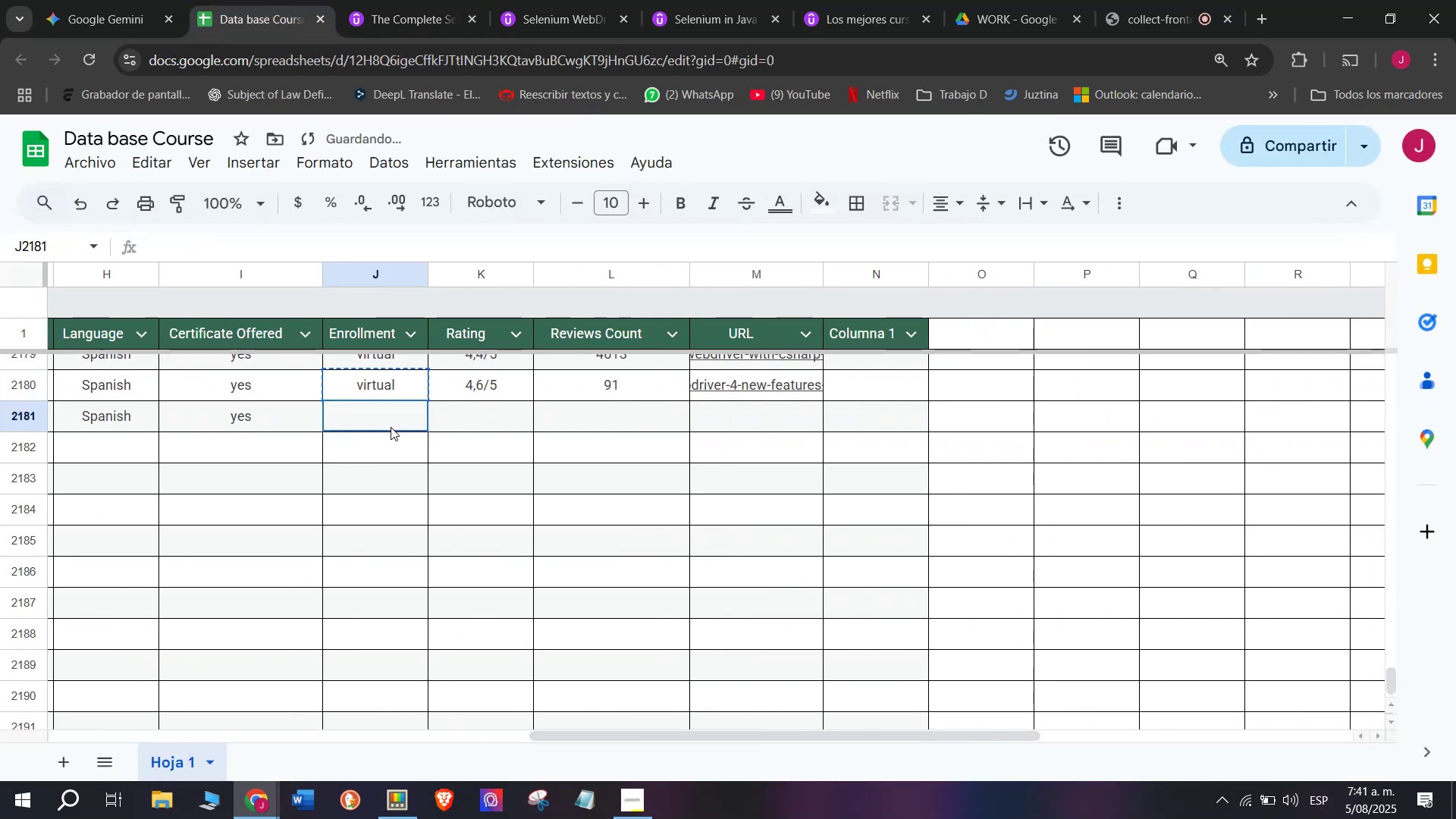 
triple_click([391, 427])
 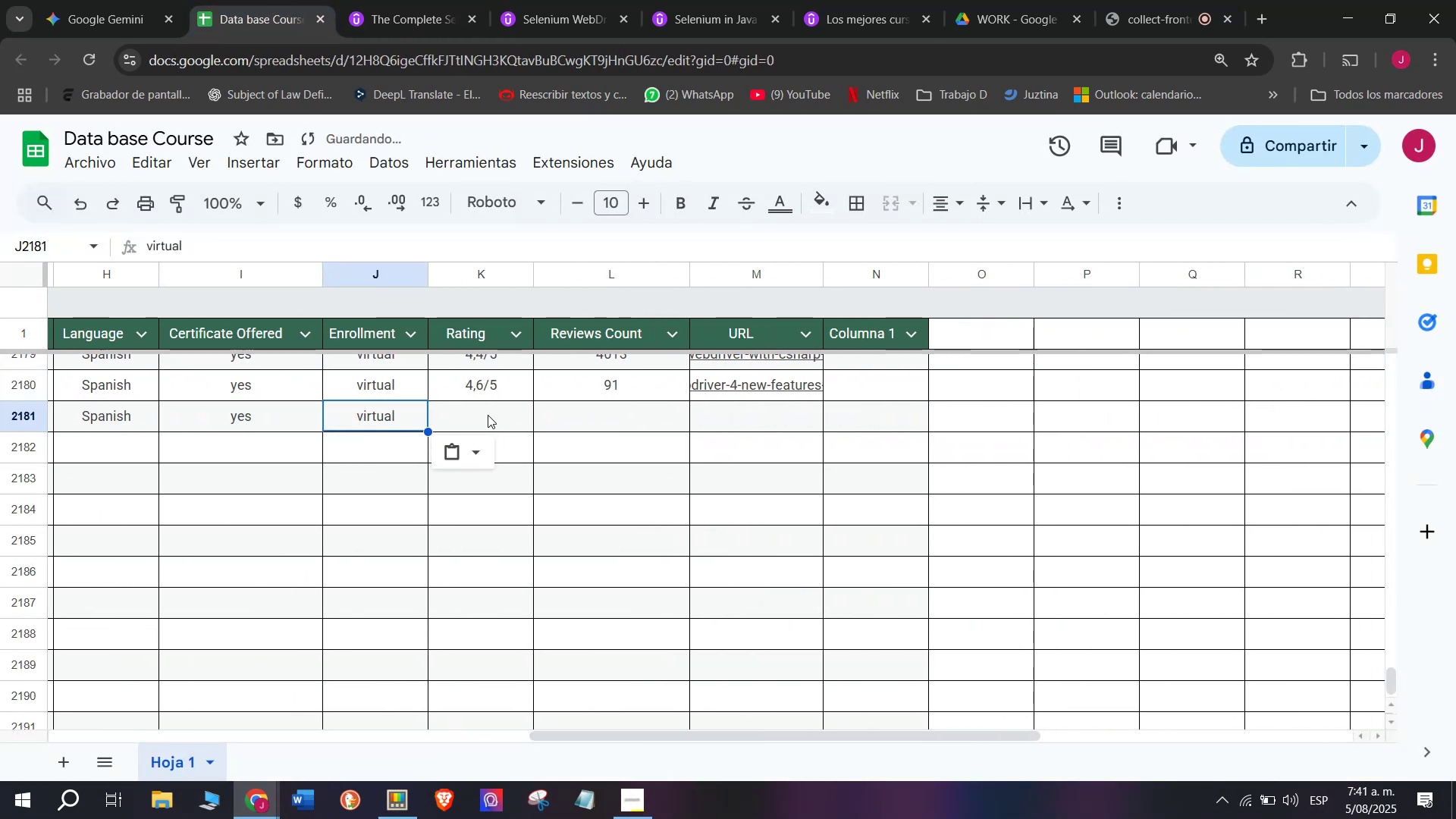 
triple_click([488, 415])
 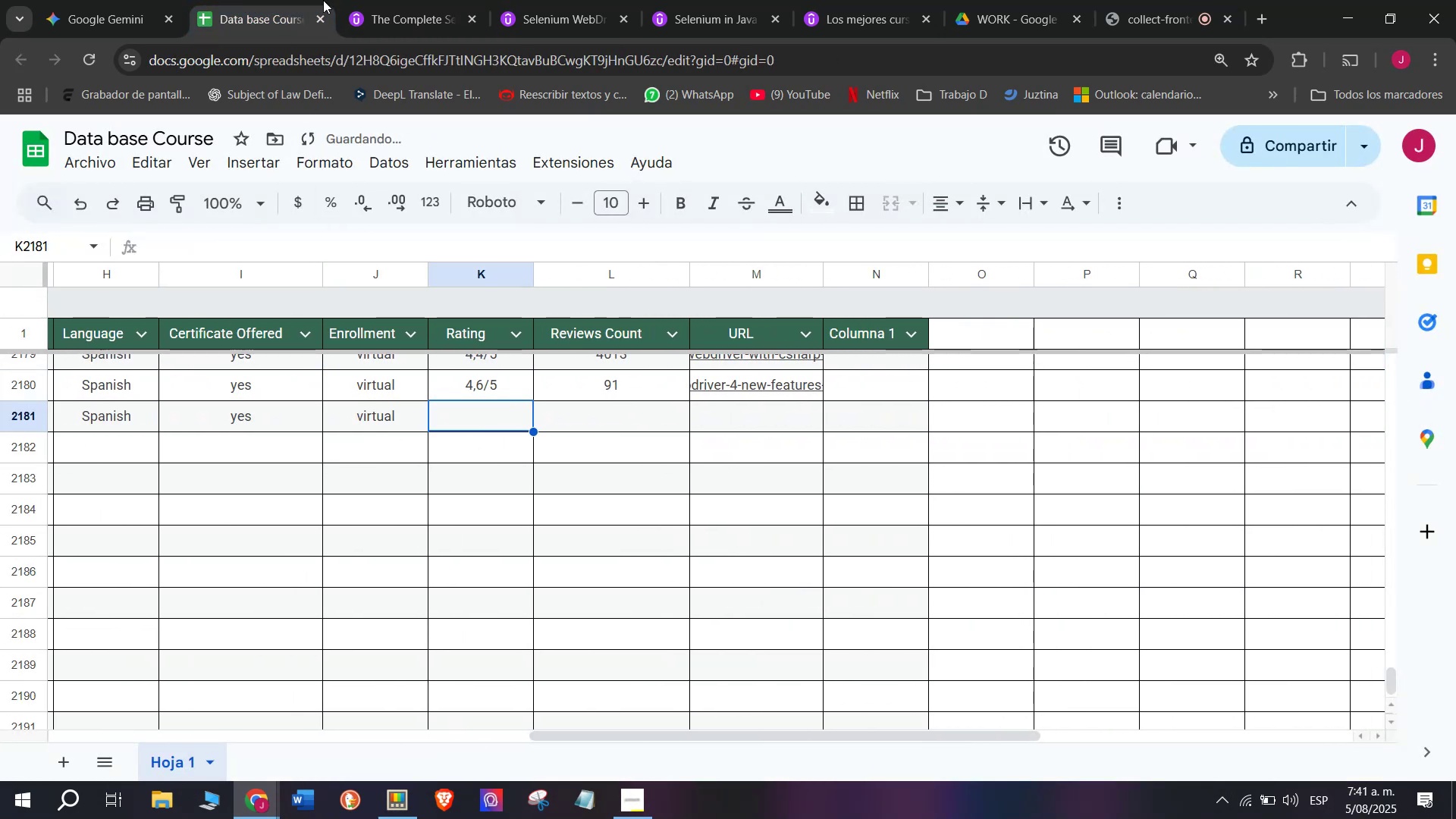 
left_click([364, 0])
 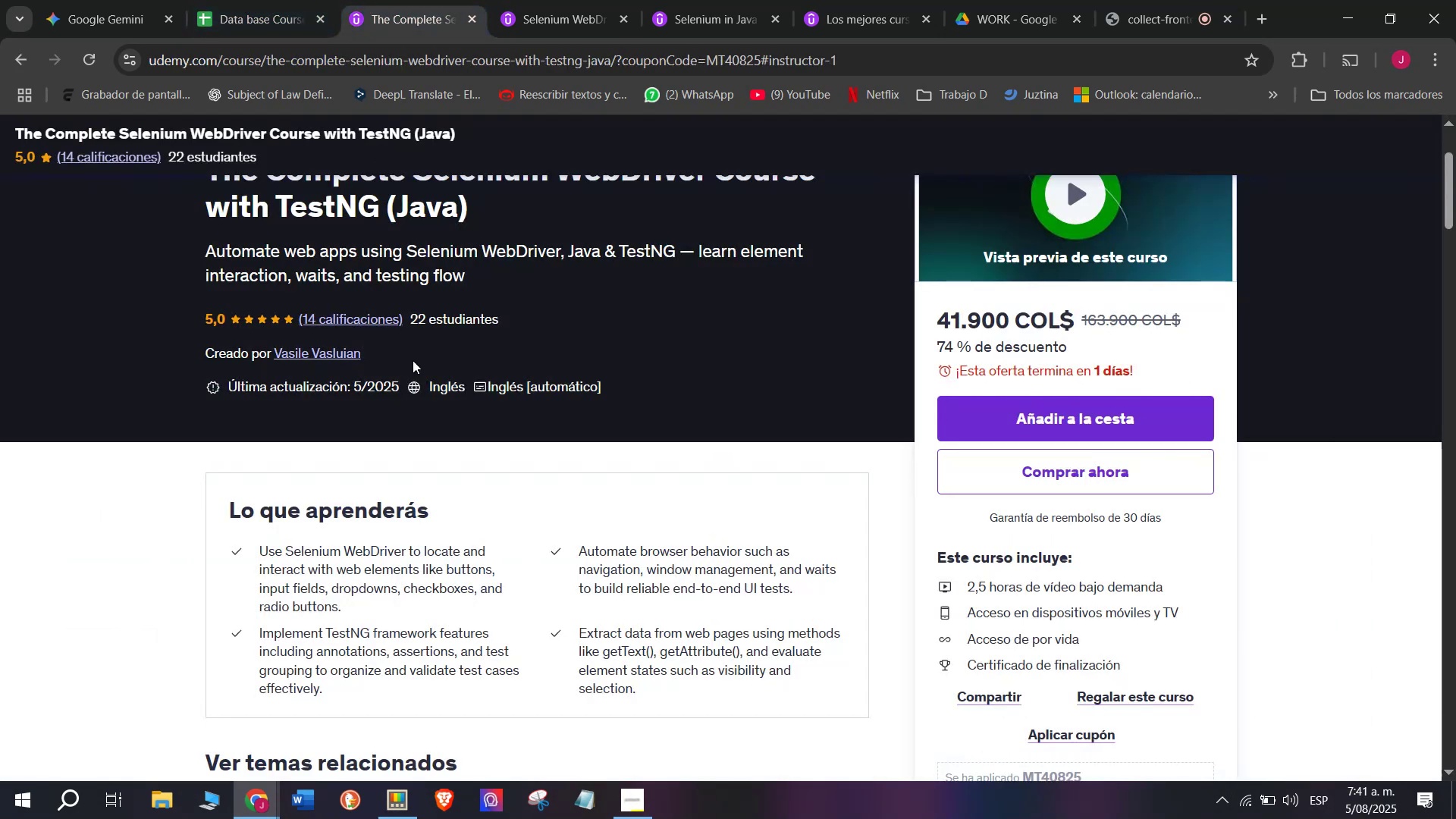 
scroll: coordinate [413, 362], scroll_direction: up, amount: 3.0
 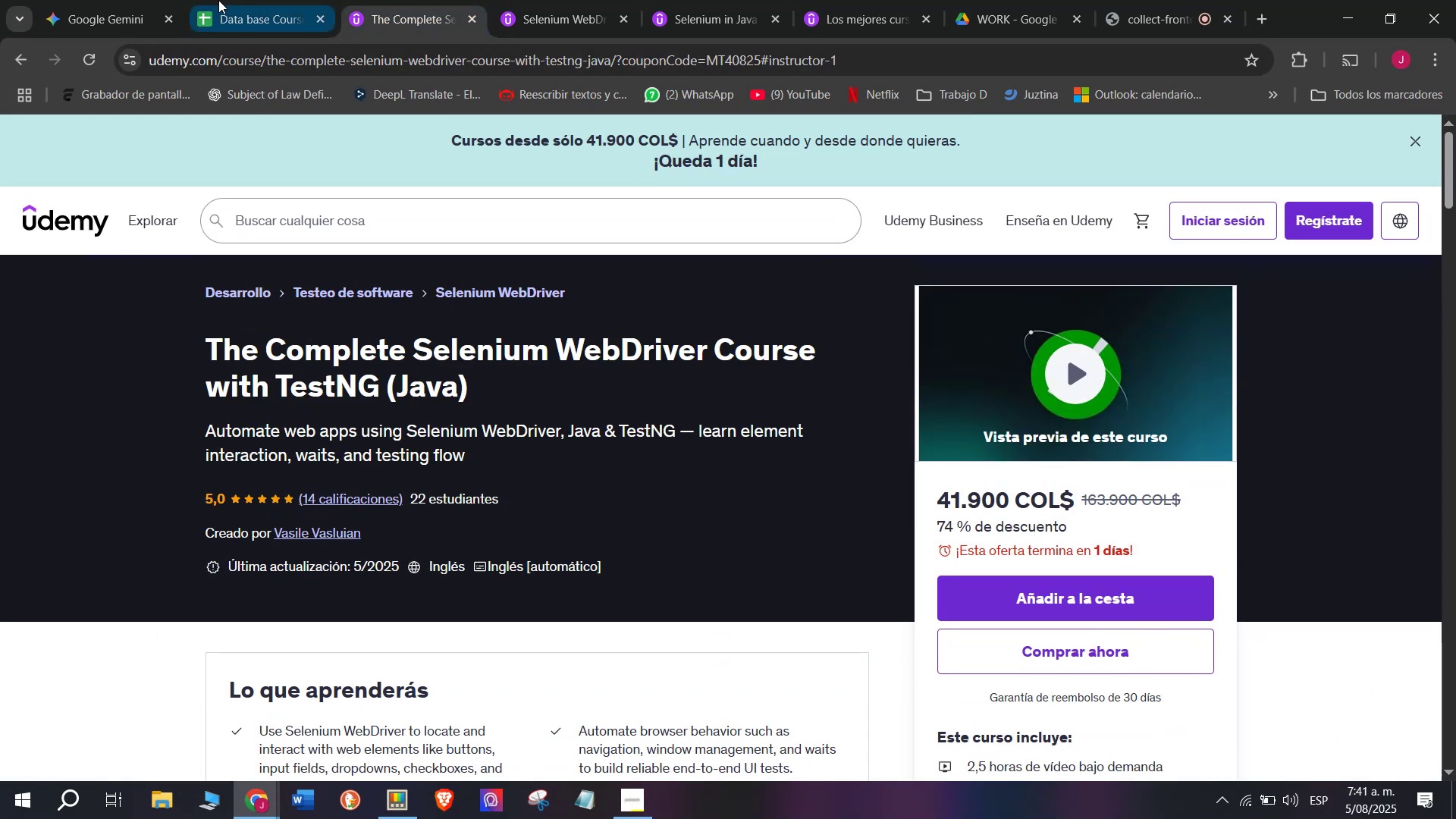 
left_click([218, 0])
 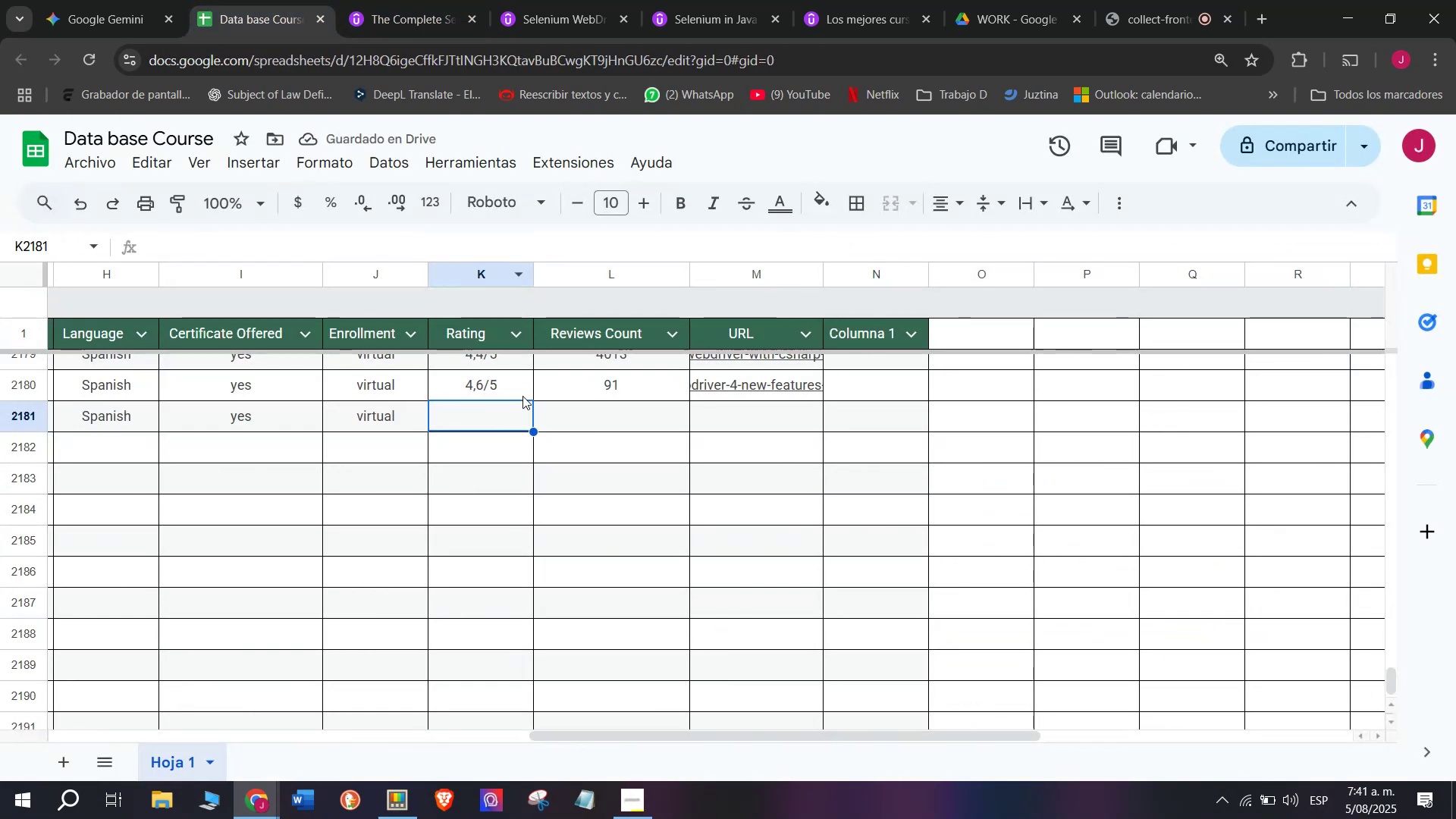 
left_click([495, 386])
 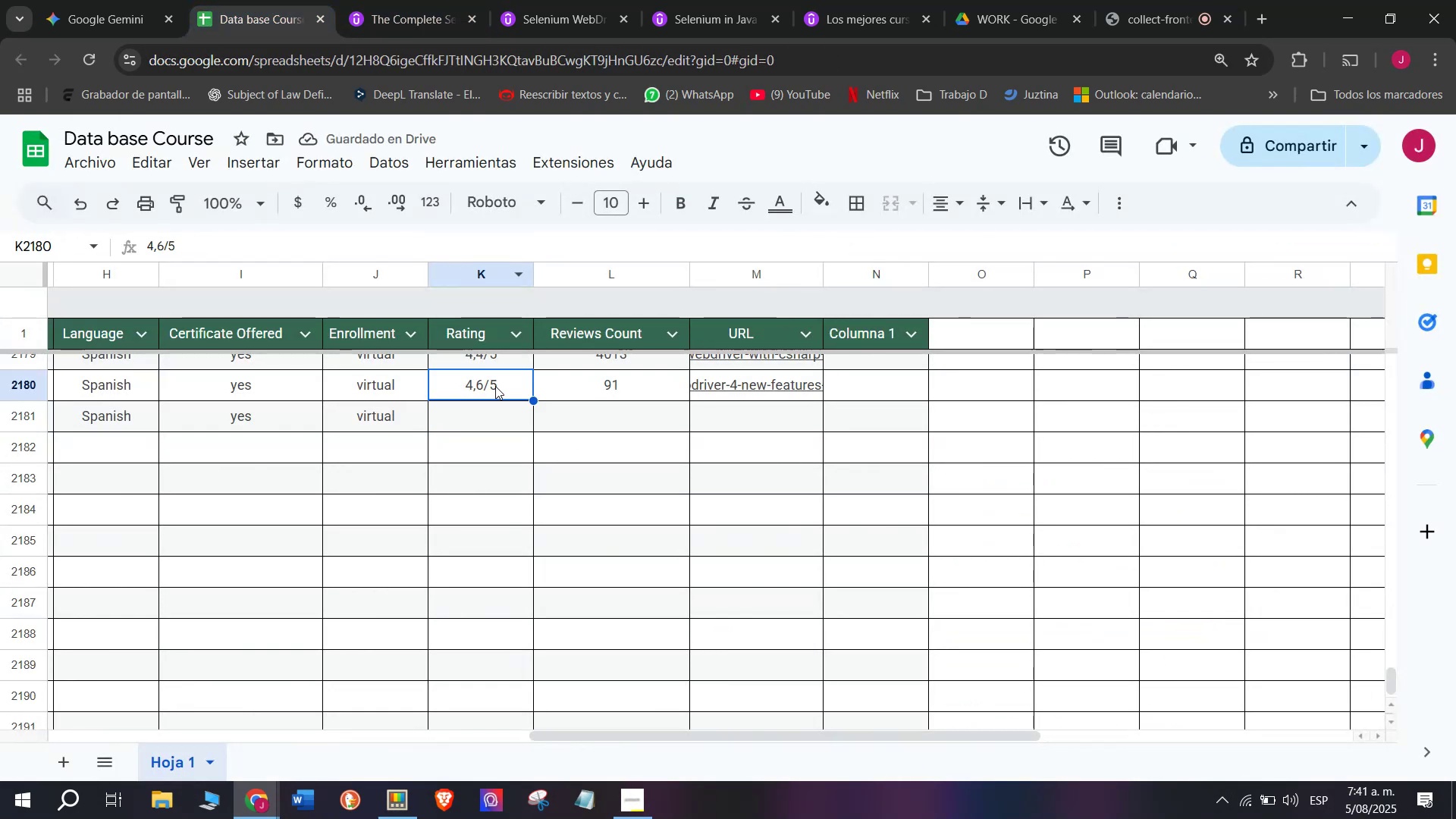 
key(Control+ControlLeft)
 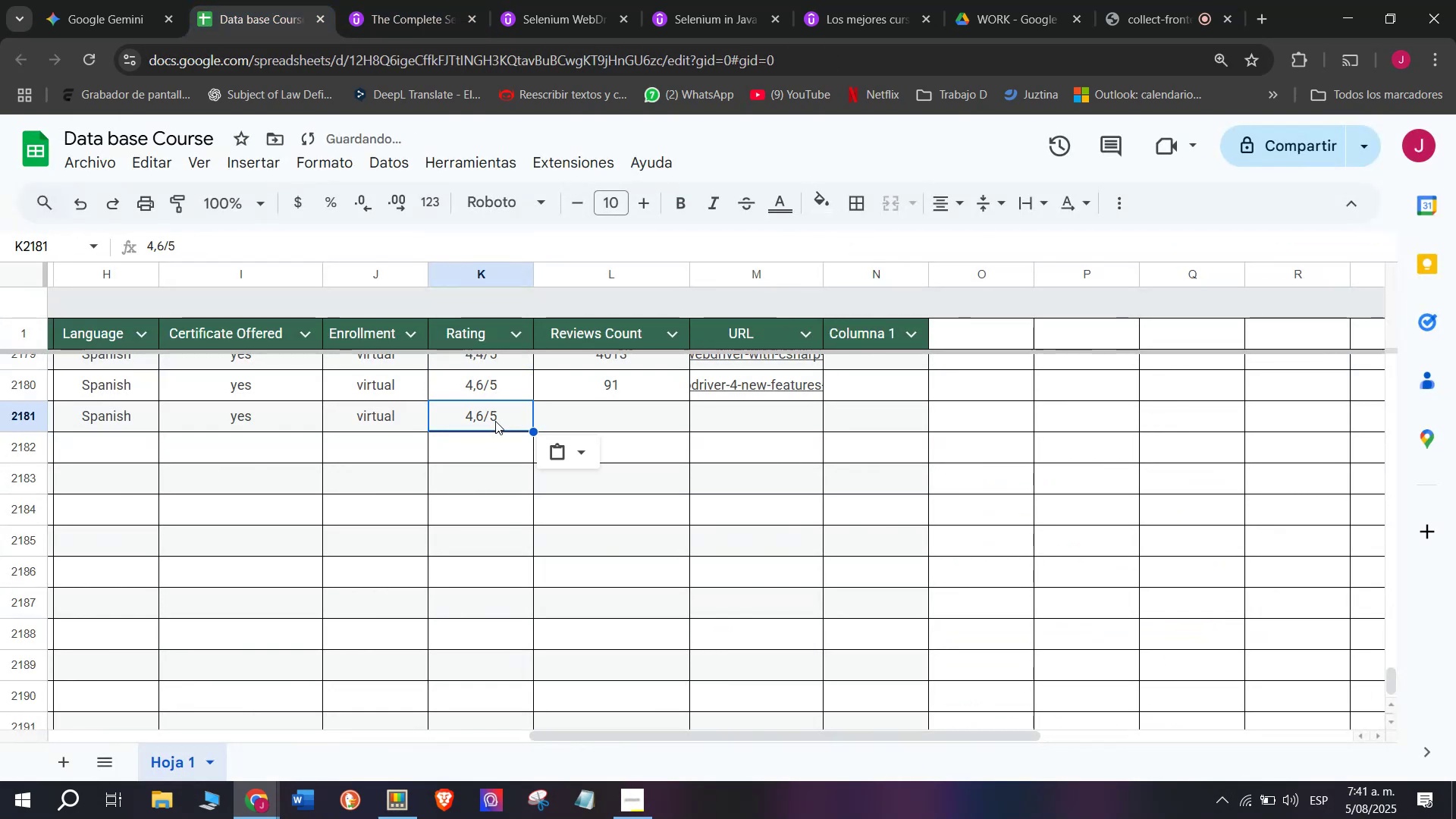 
key(Break)
 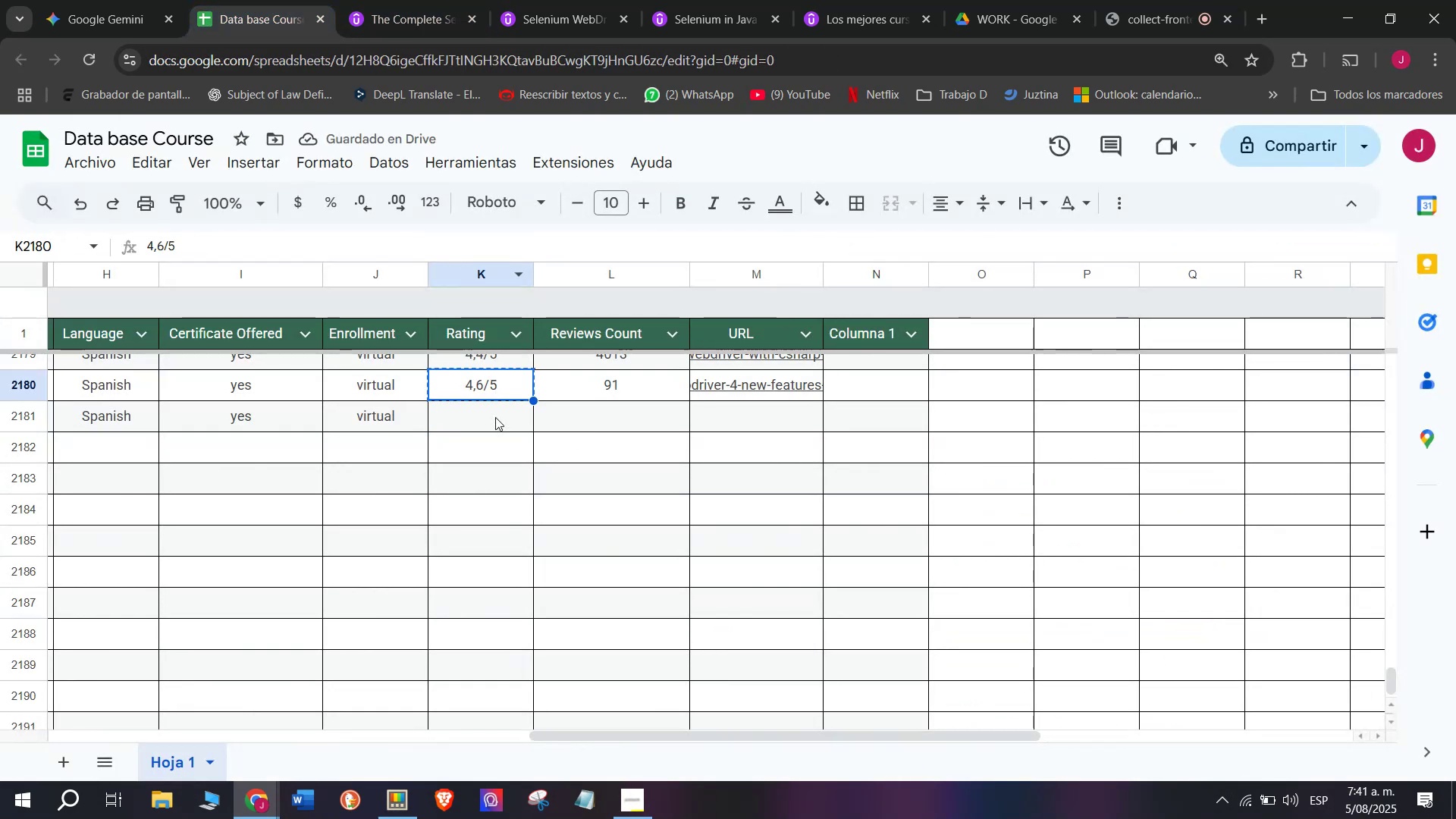 
key(Control+C)
 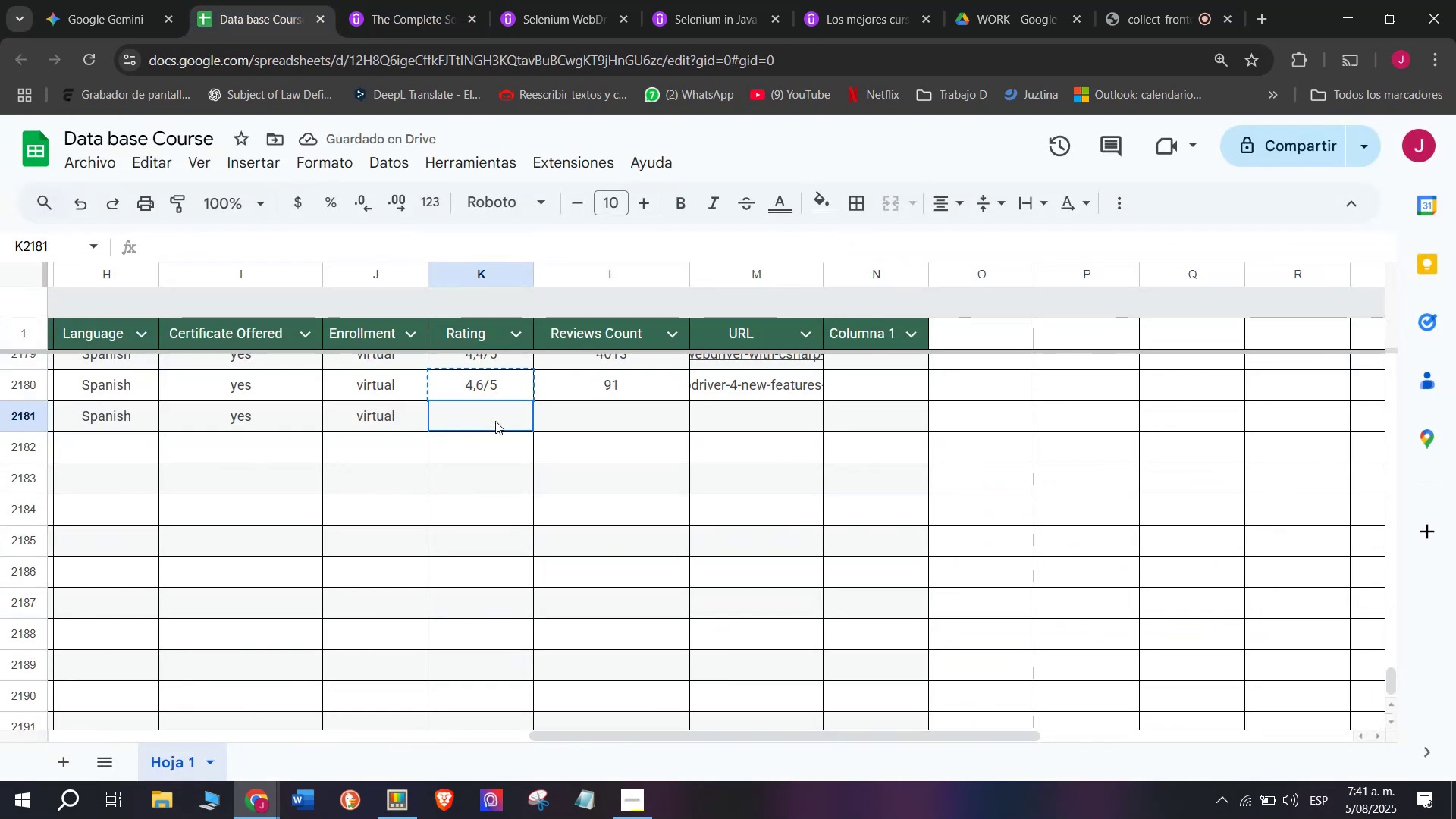 
key(Z)
 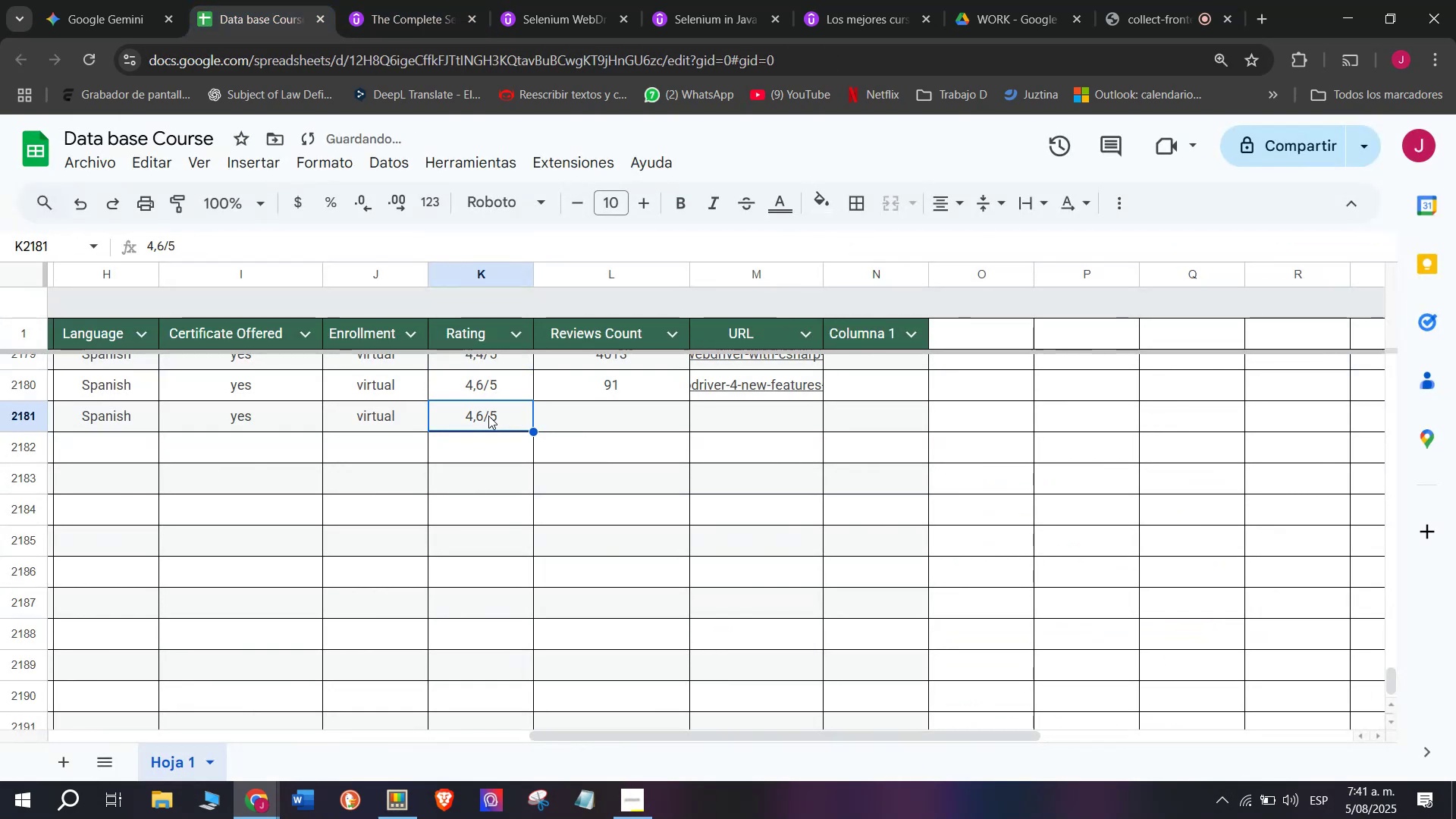 
key(Control+ControlLeft)
 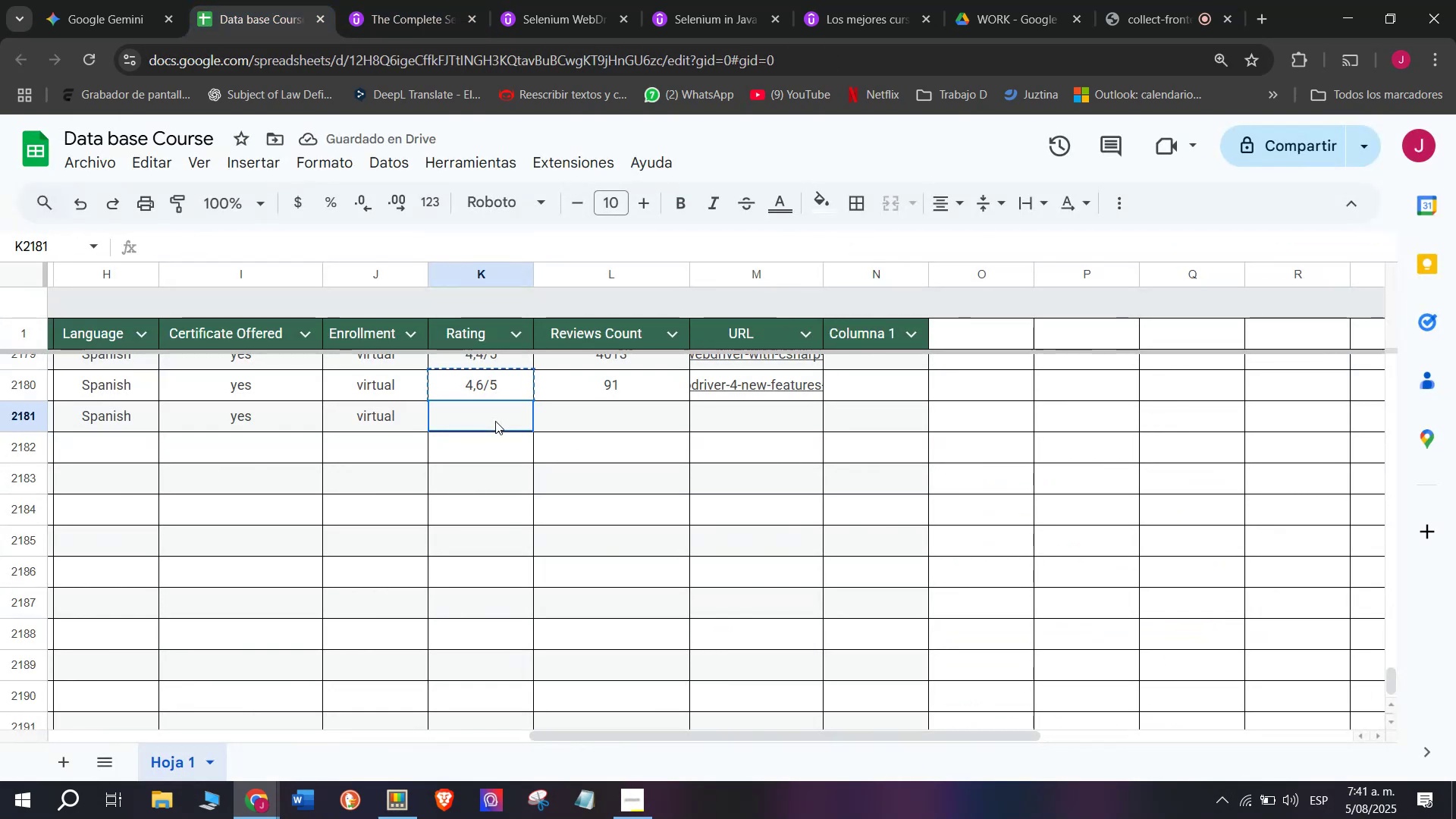 
key(Control+V)
 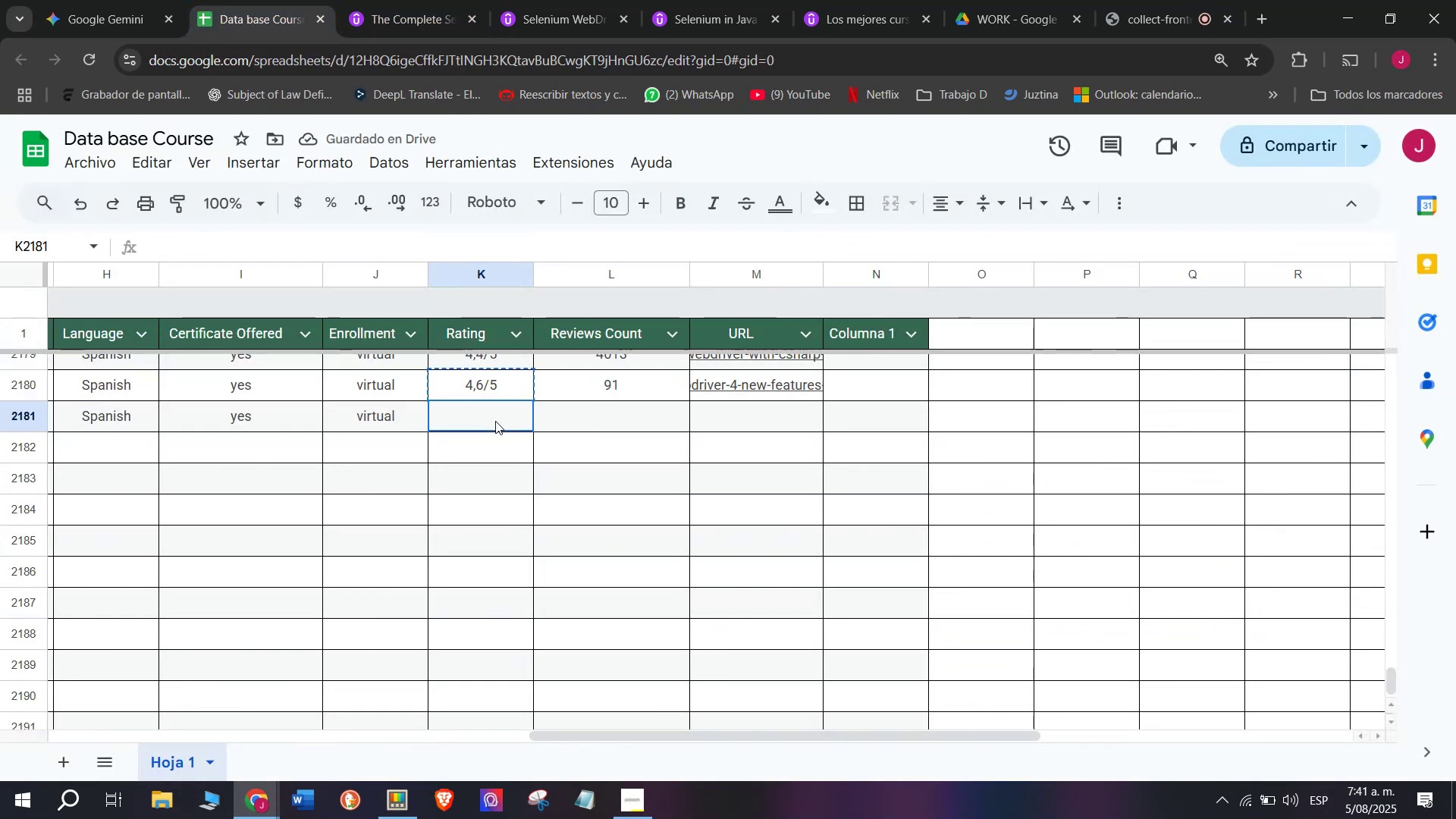 
double_click([495, 421])
 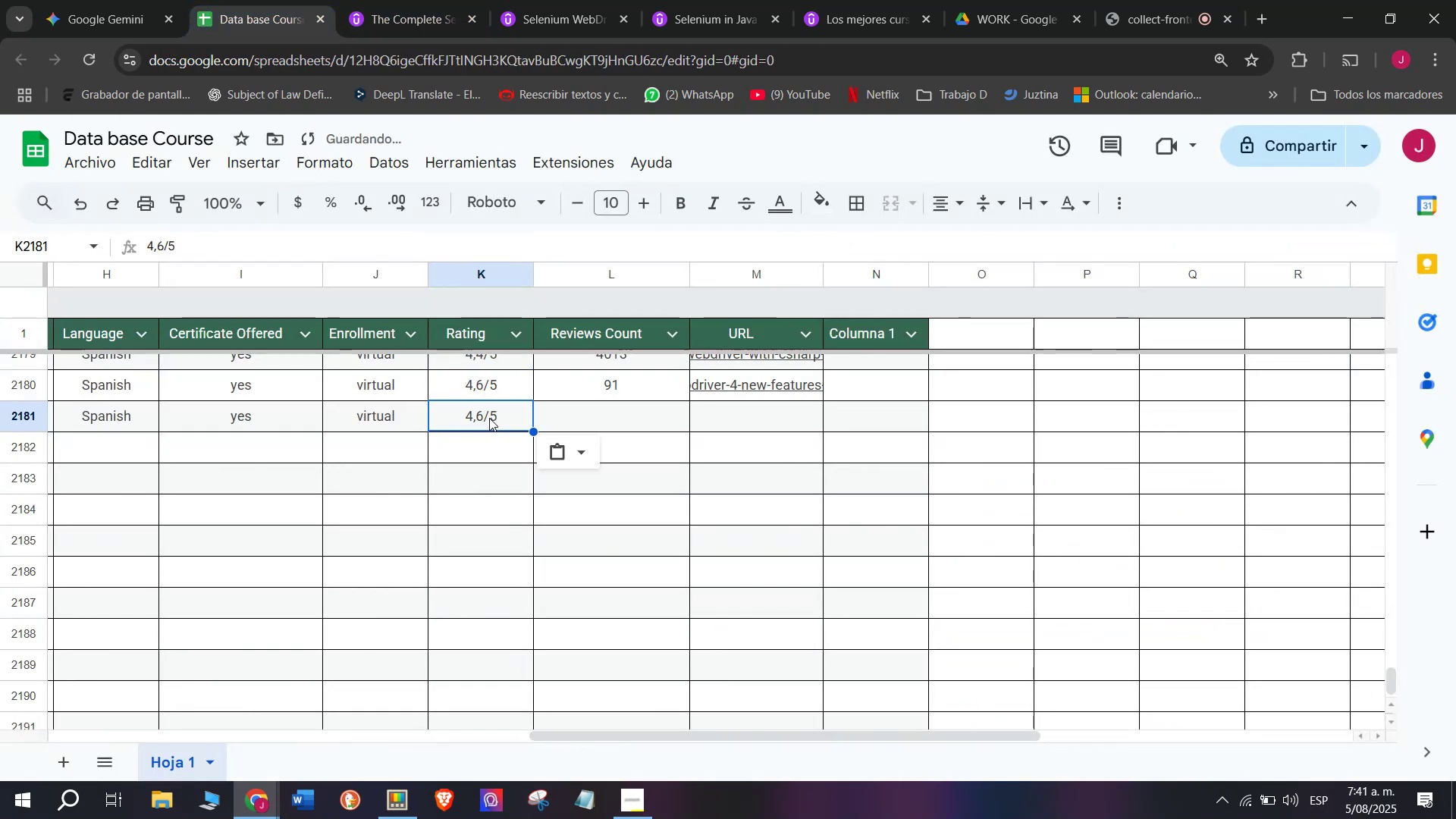 
triple_click([488, 416])
 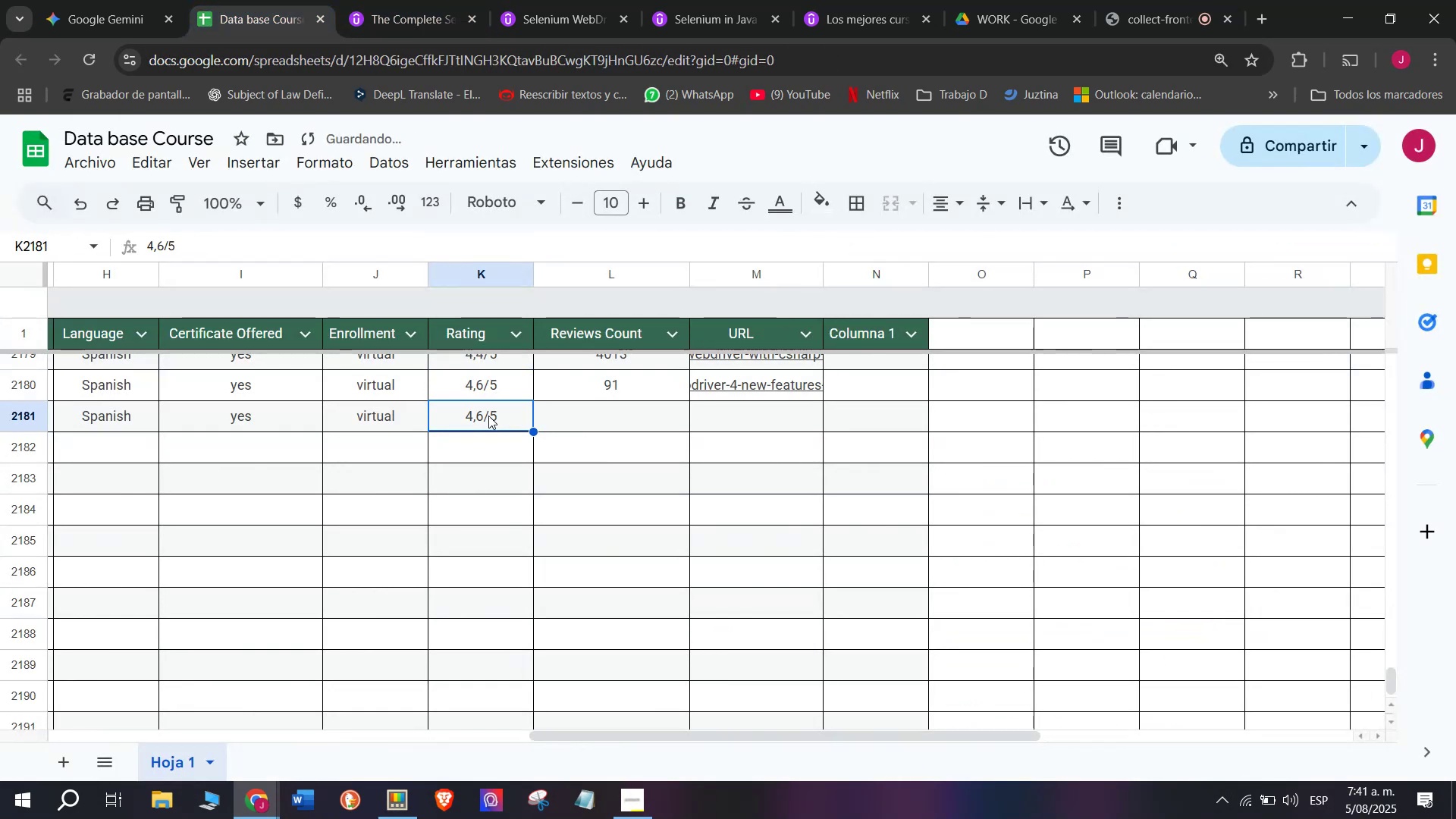 
triple_click([488, 416])
 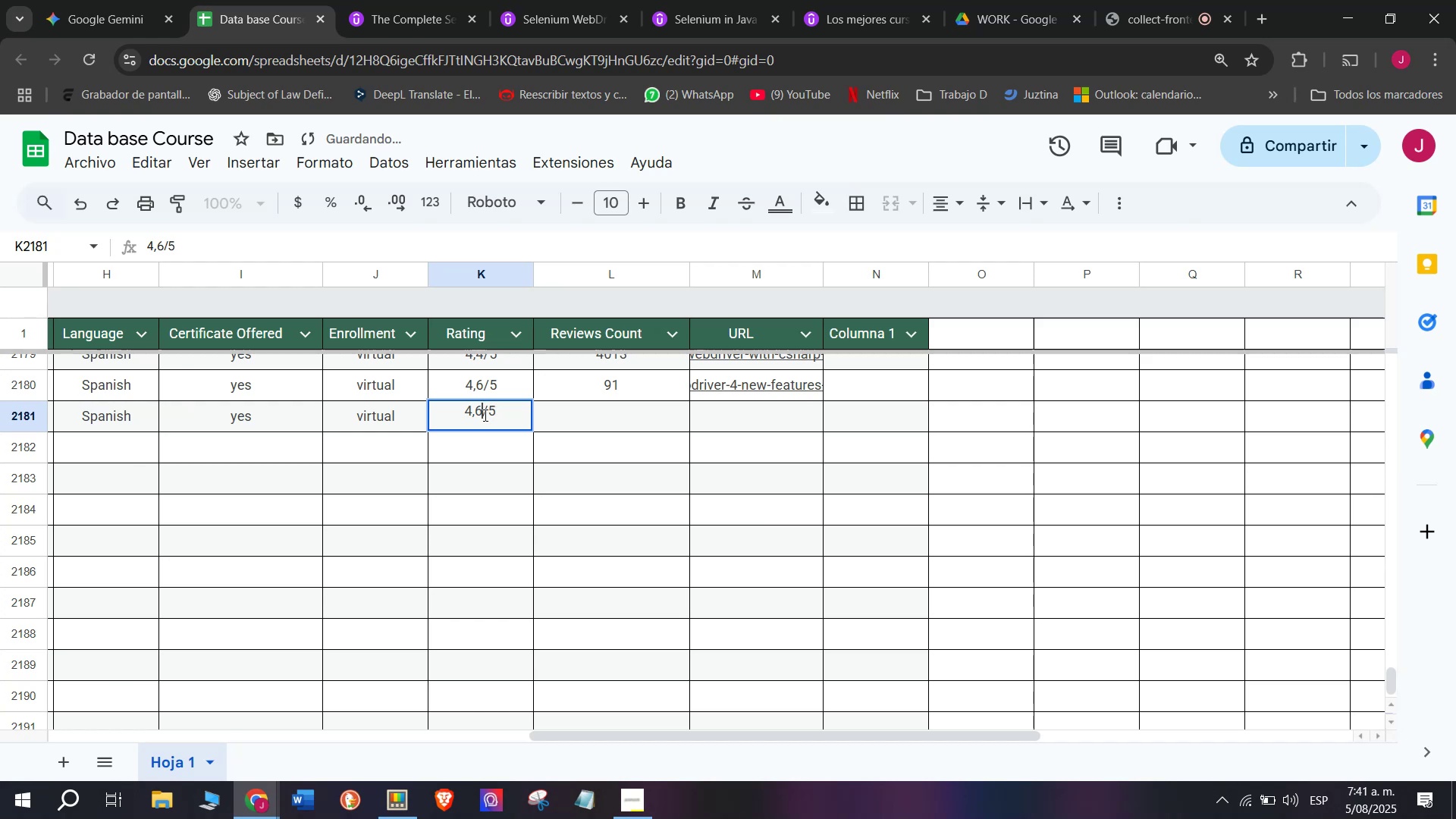 
key(Backspace)
type(q)
key(Backspace)
type(qq)
key(Backspace)
type(5)
 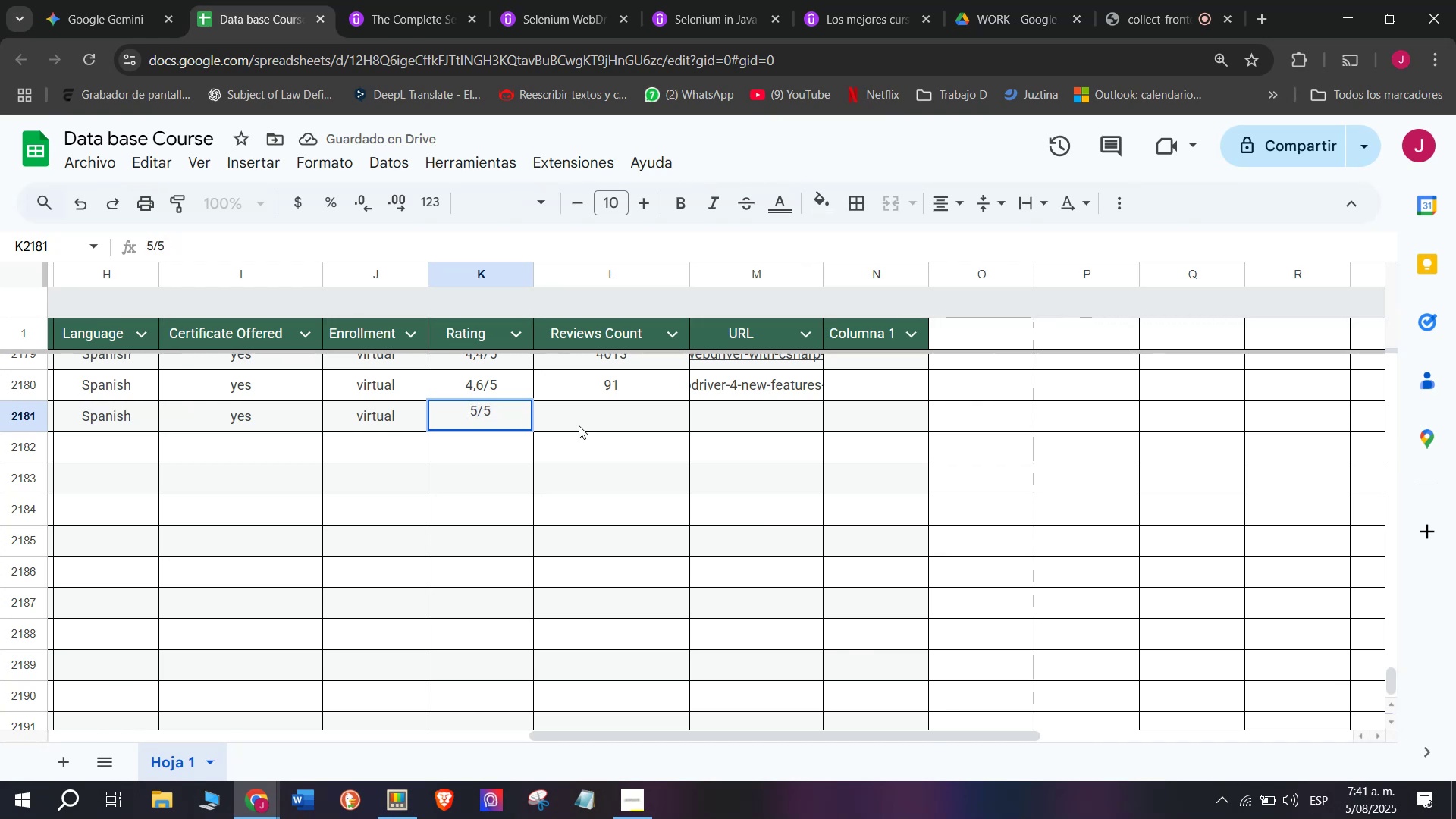 
left_click([589, 420])
 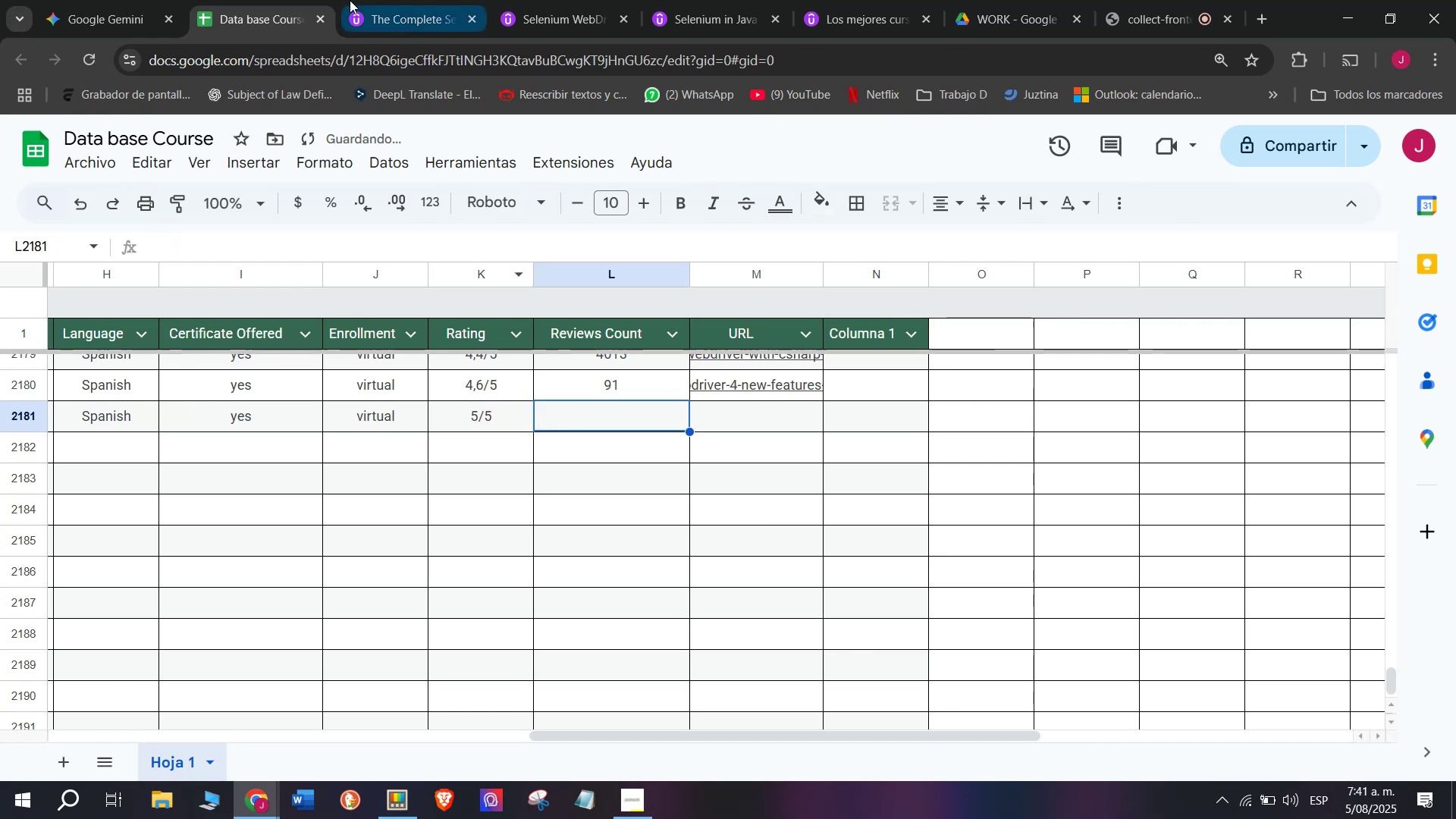 
left_click([395, 0])
 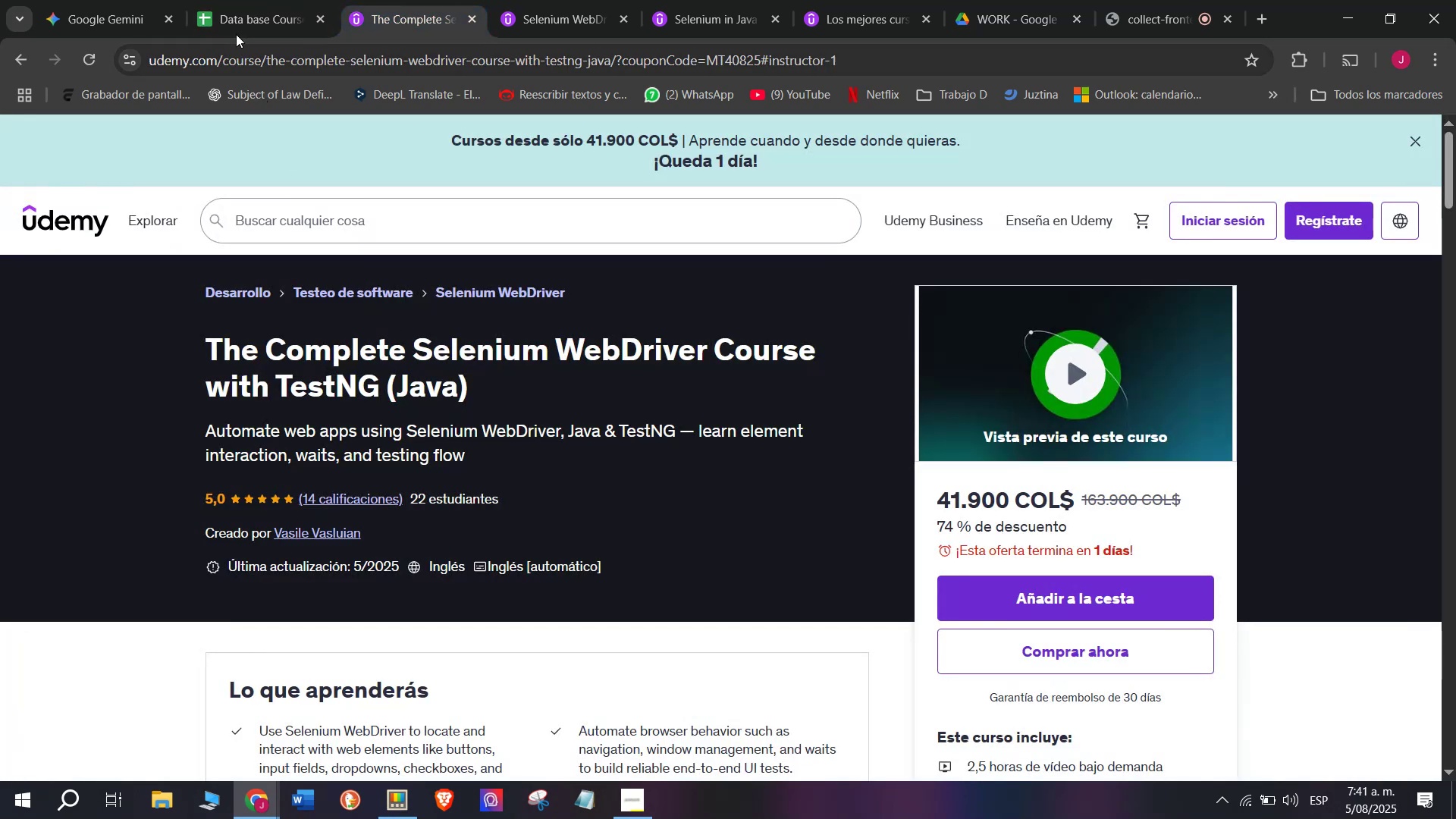 
left_click([230, 0])
 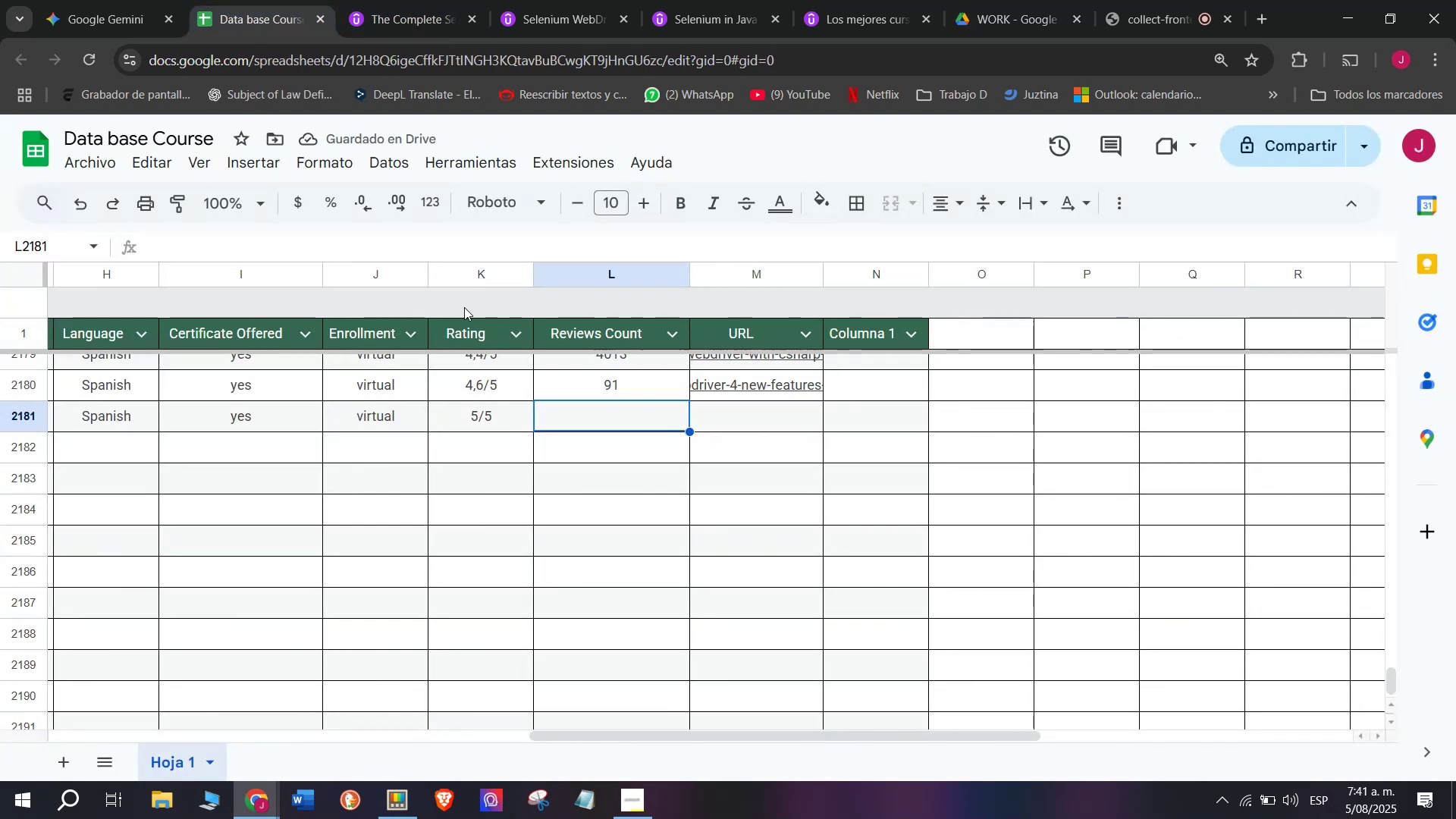 
type(14)
 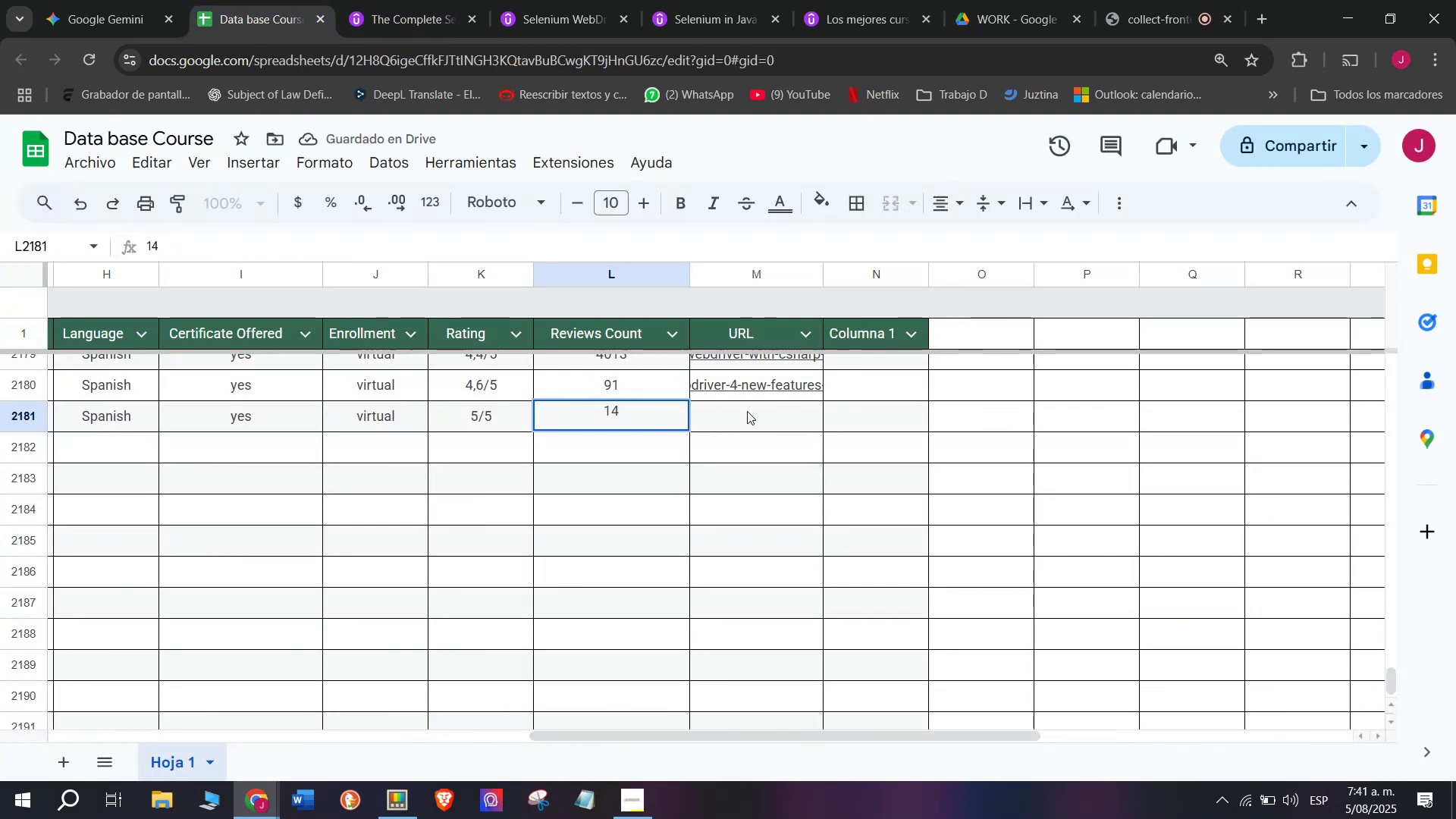 
left_click([757, 418])
 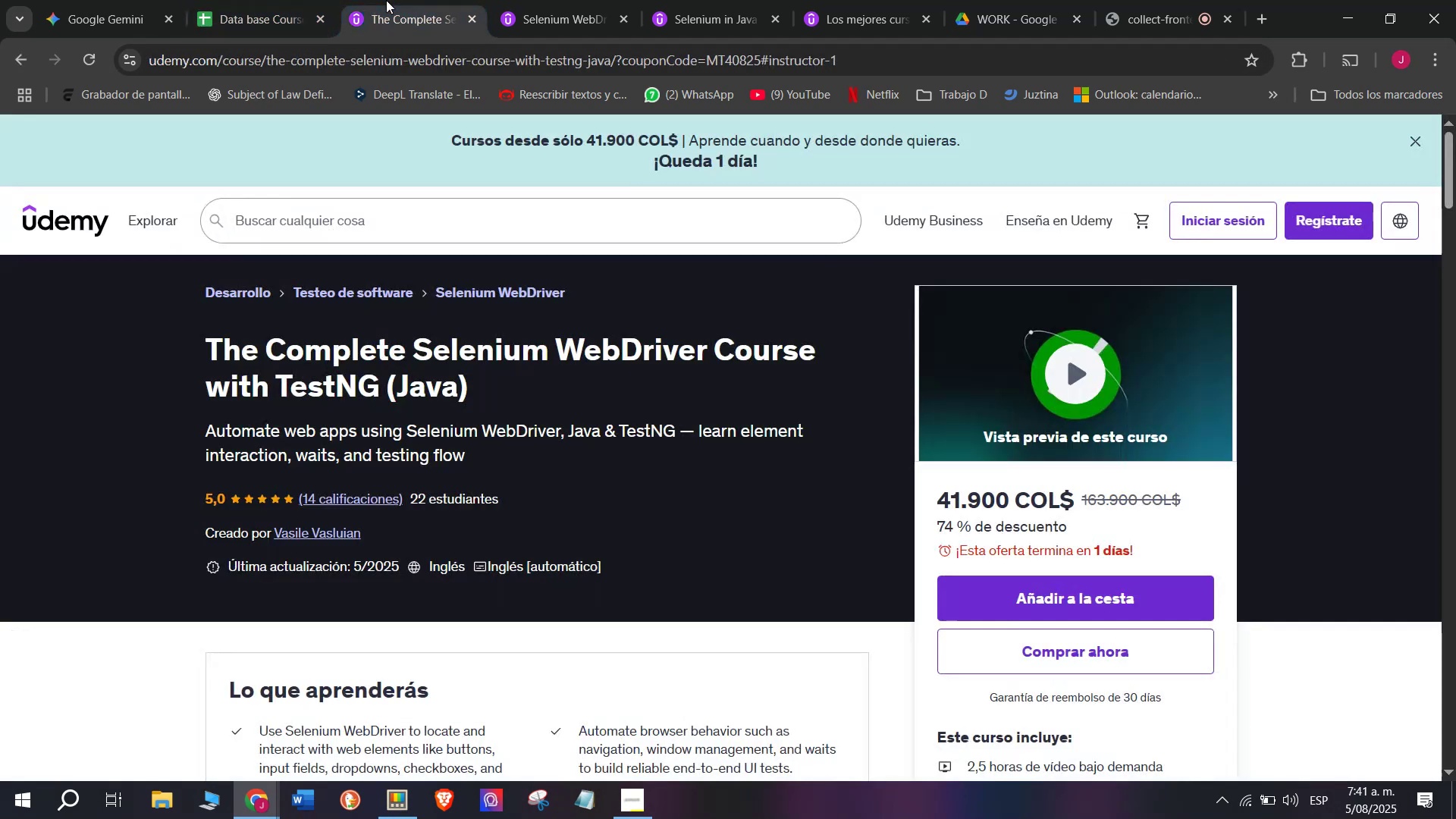 
double_click([416, 60])
 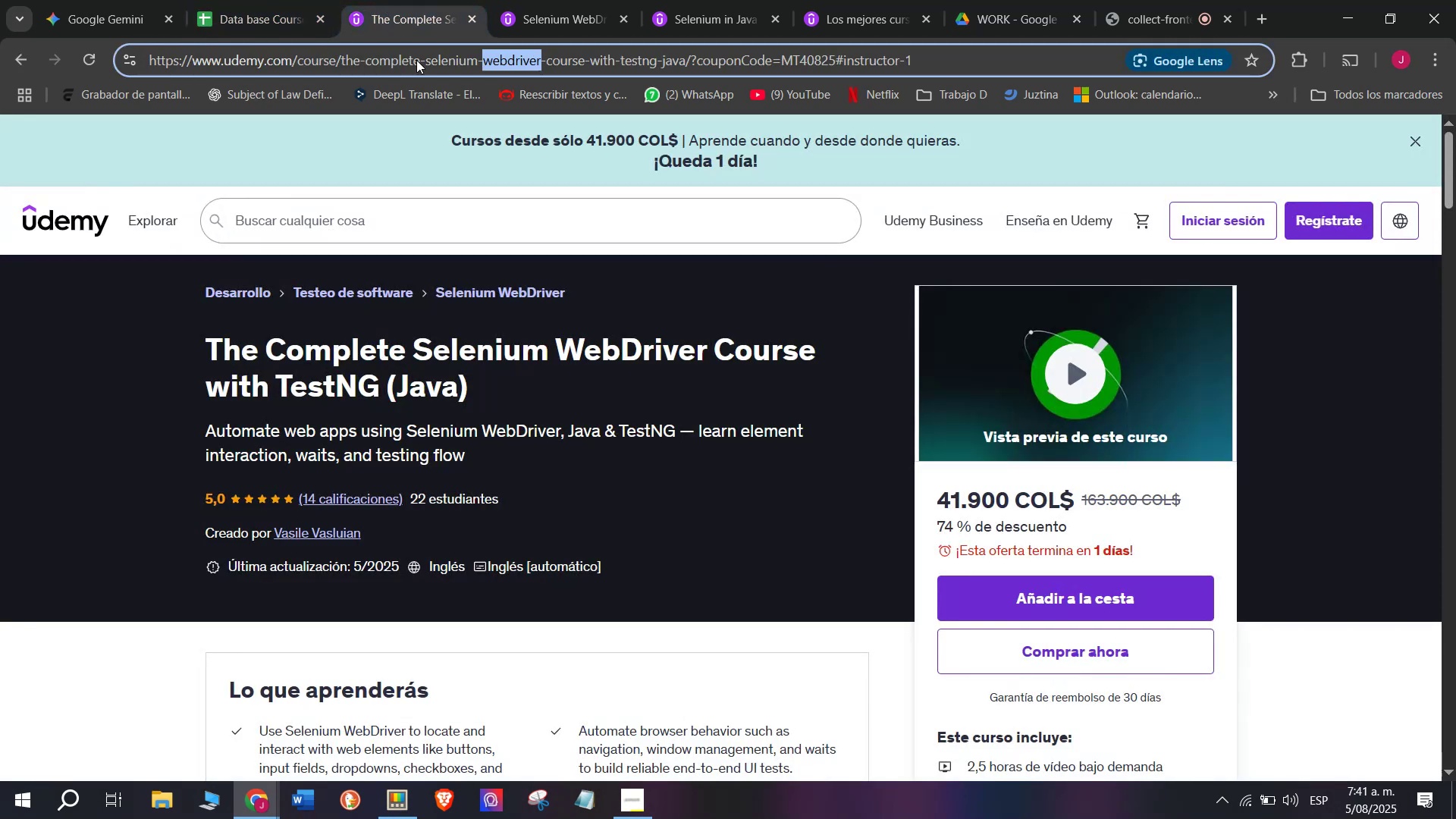 
triple_click([416, 60])
 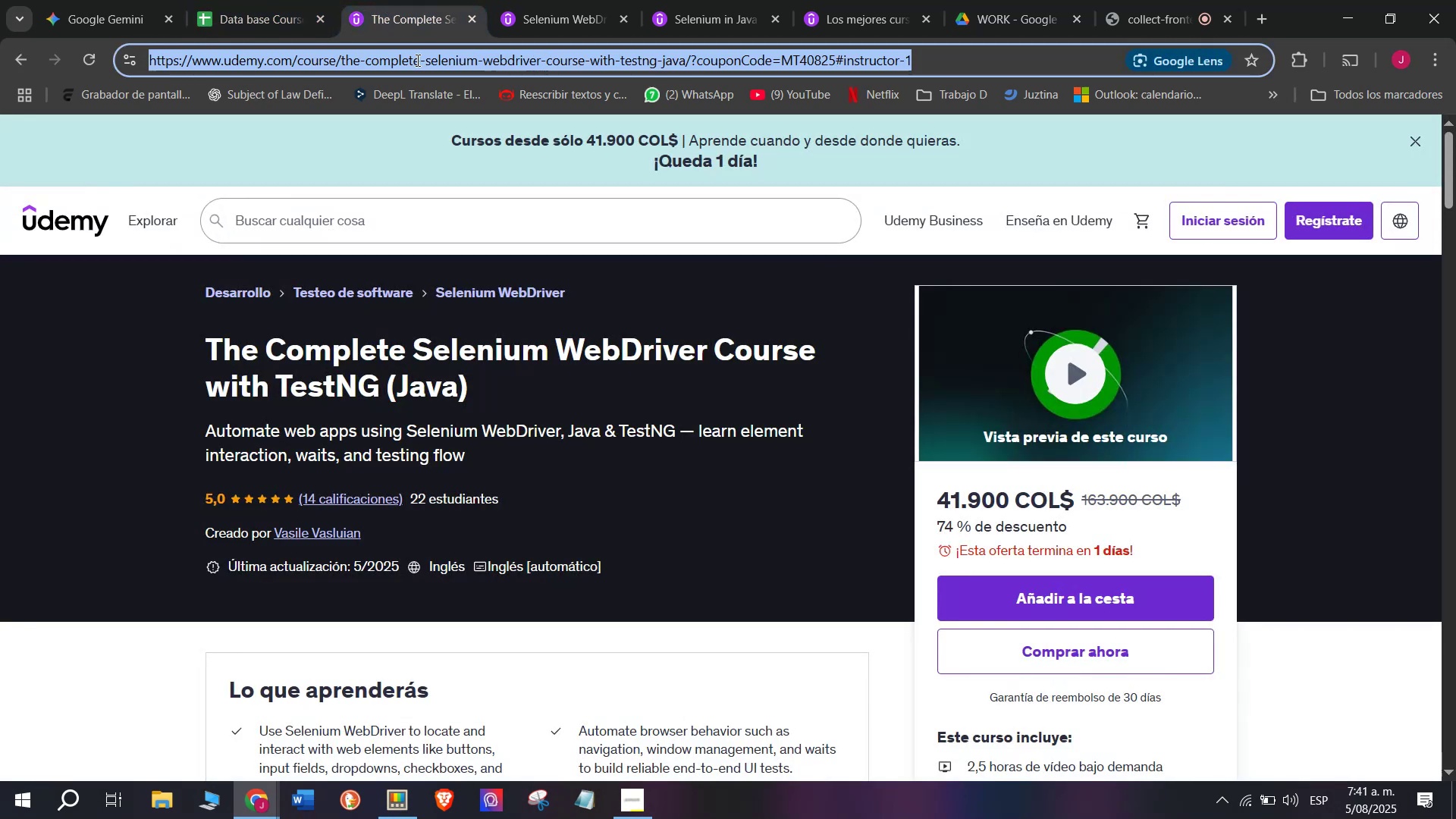 
triple_click([416, 60])
 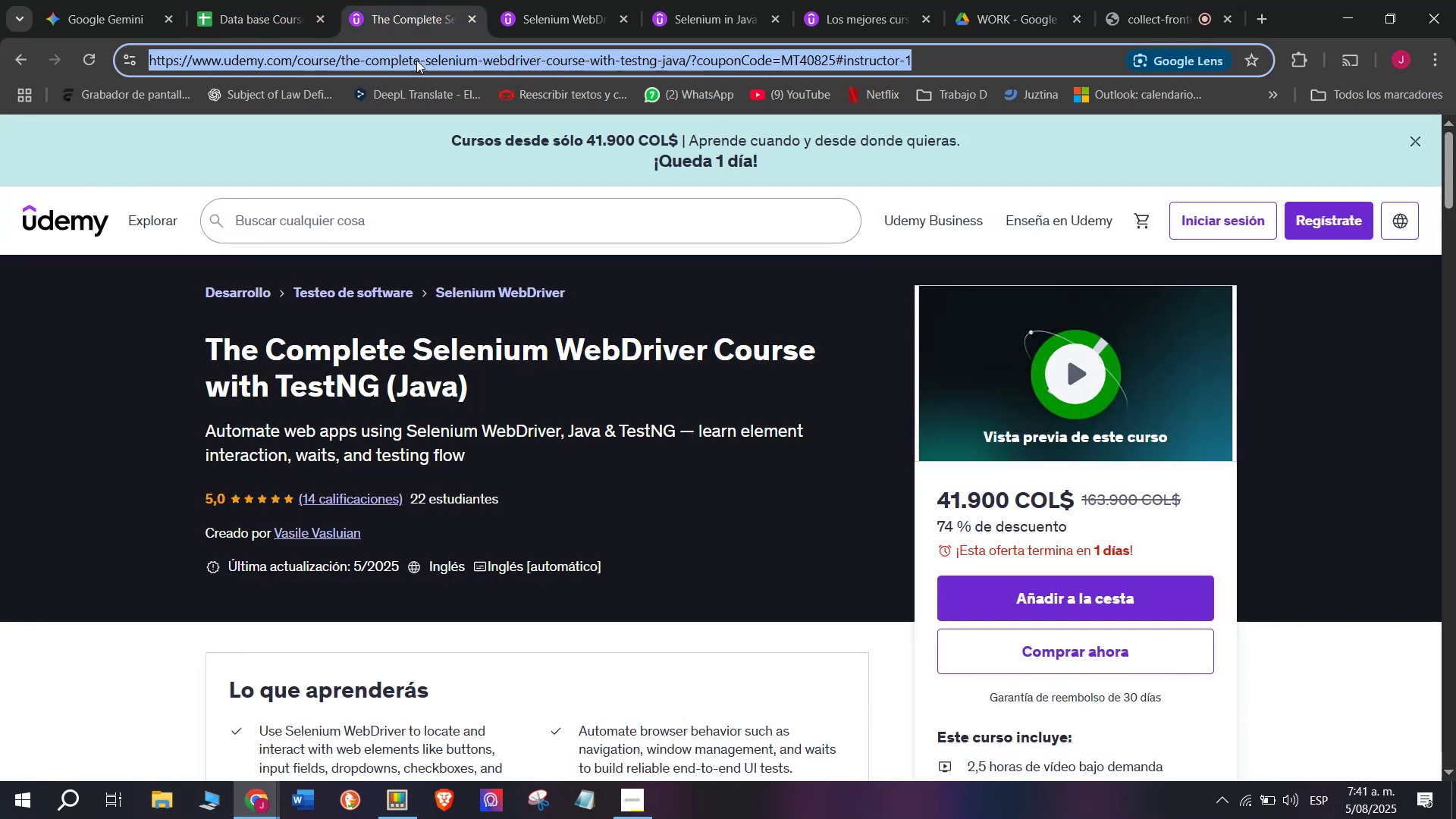 
key(Break)
 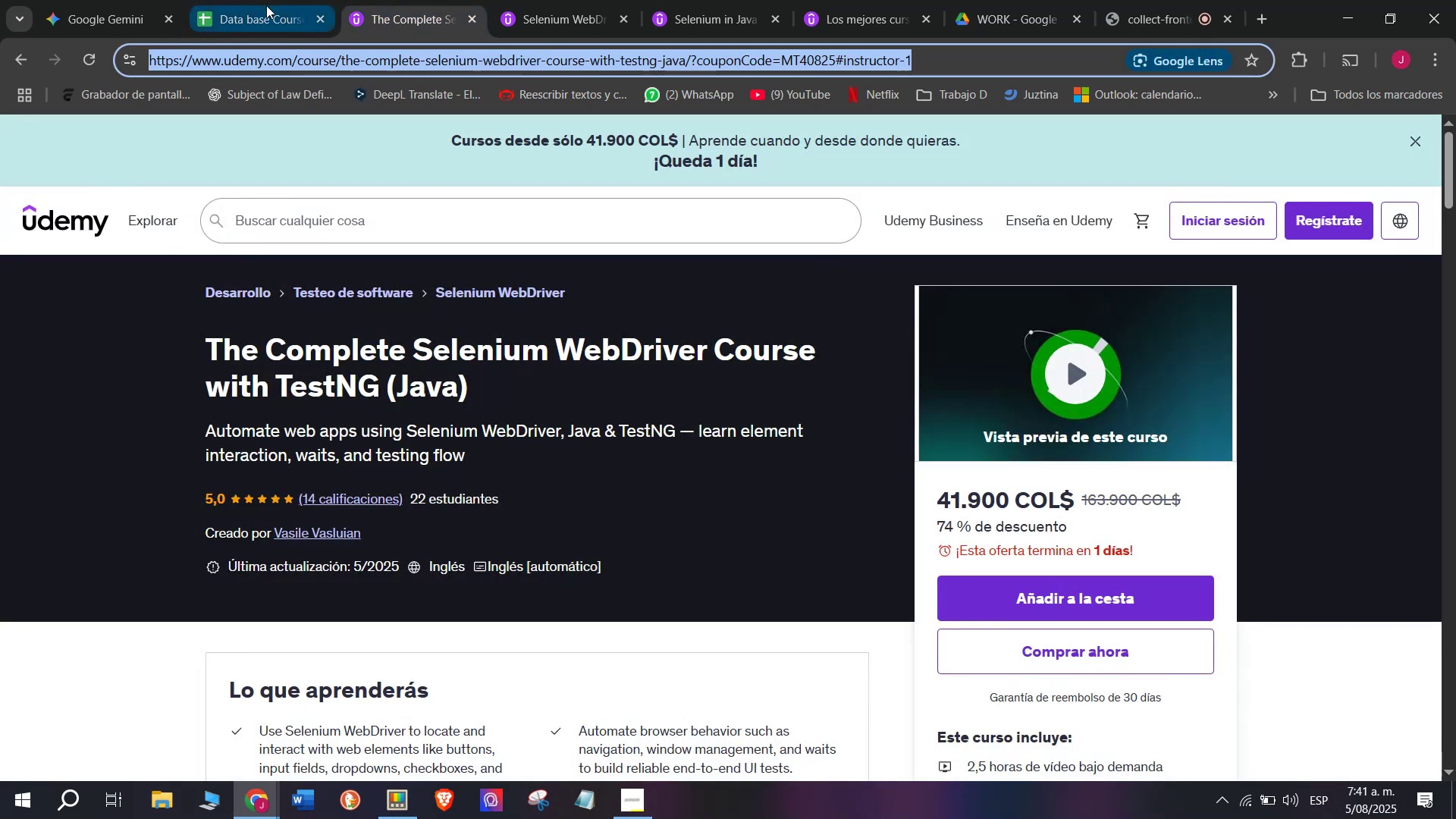 
key(Control+ControlLeft)
 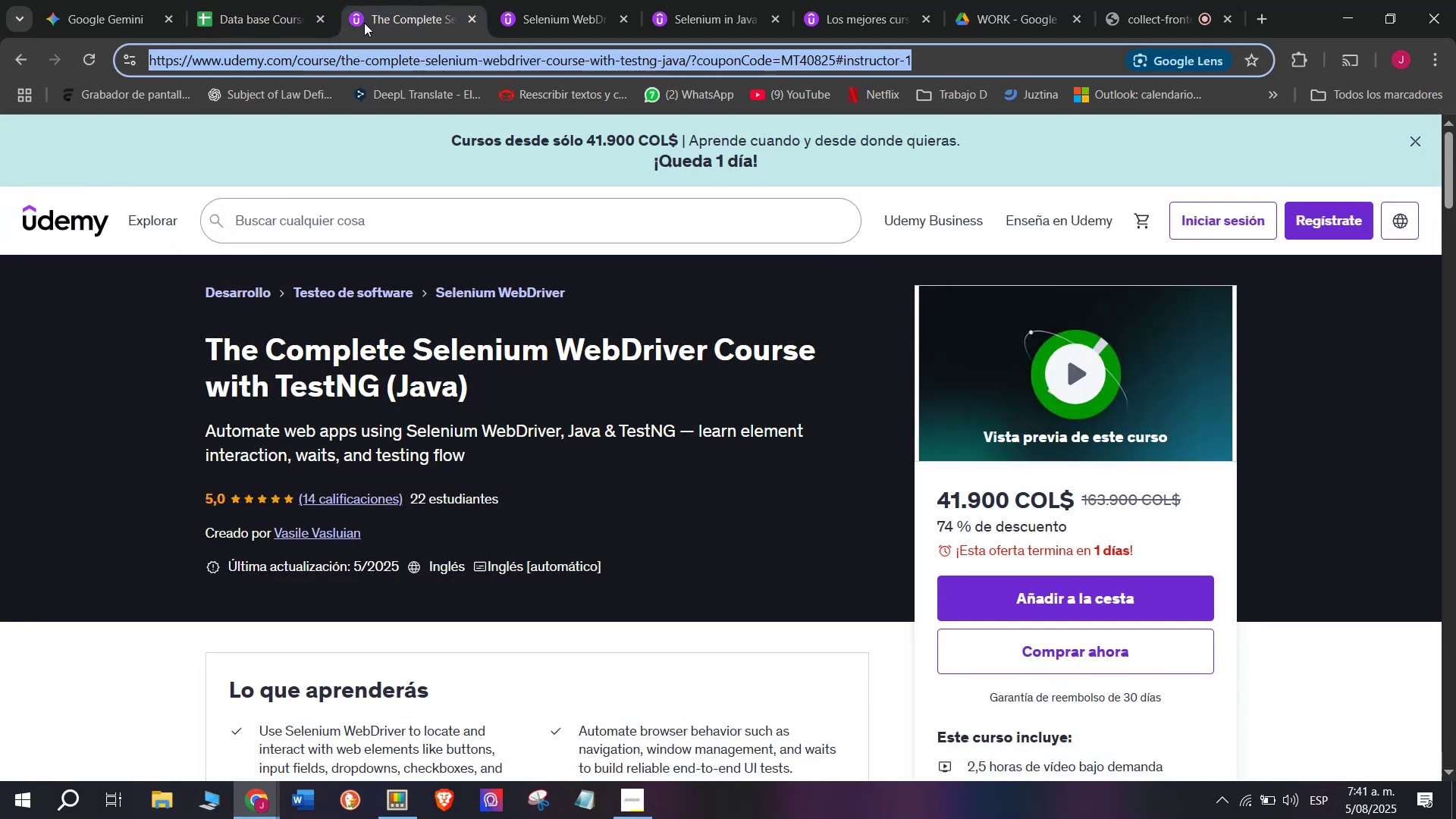 
key(Control+C)
 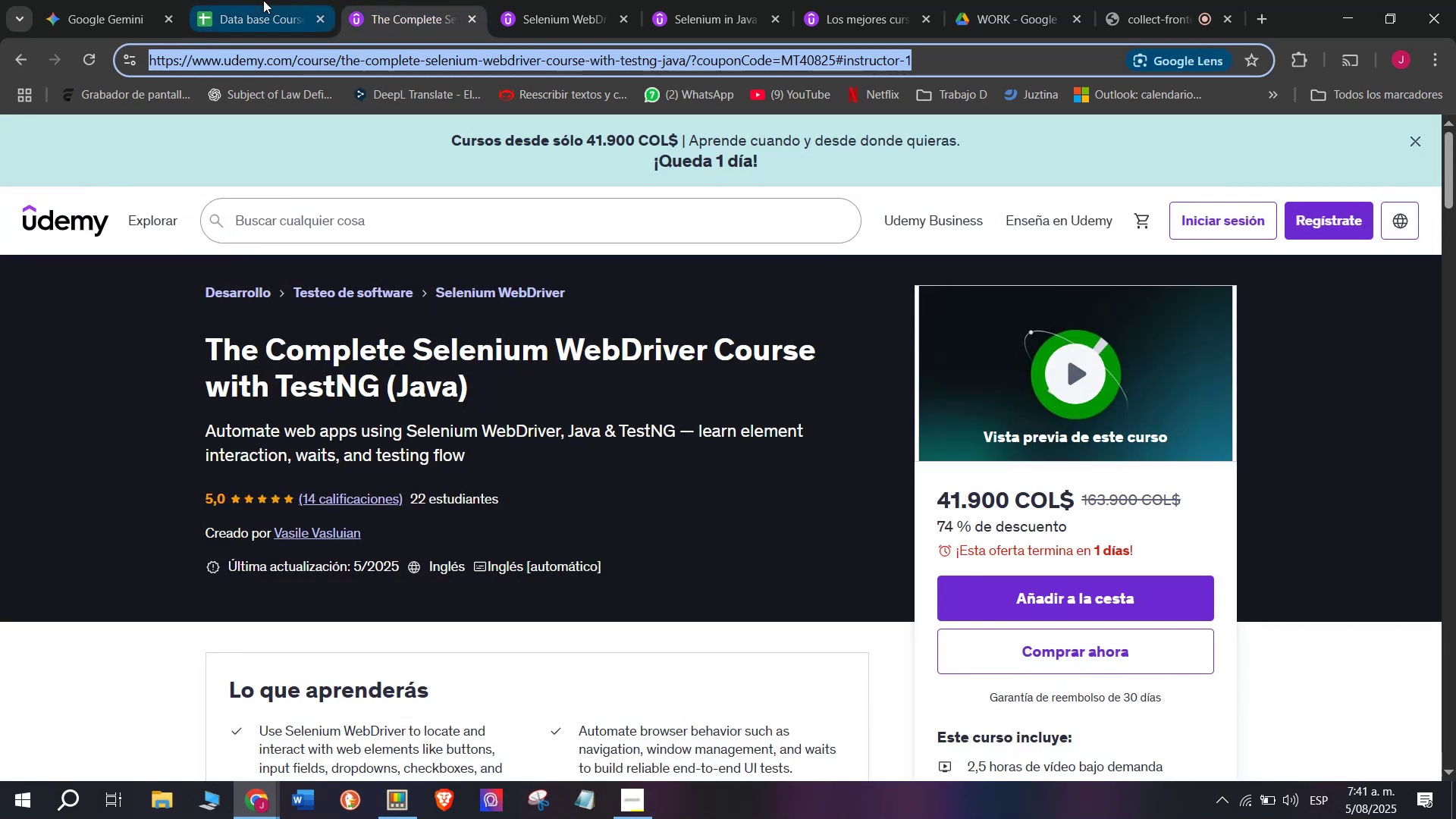 
triple_click([263, 0])
 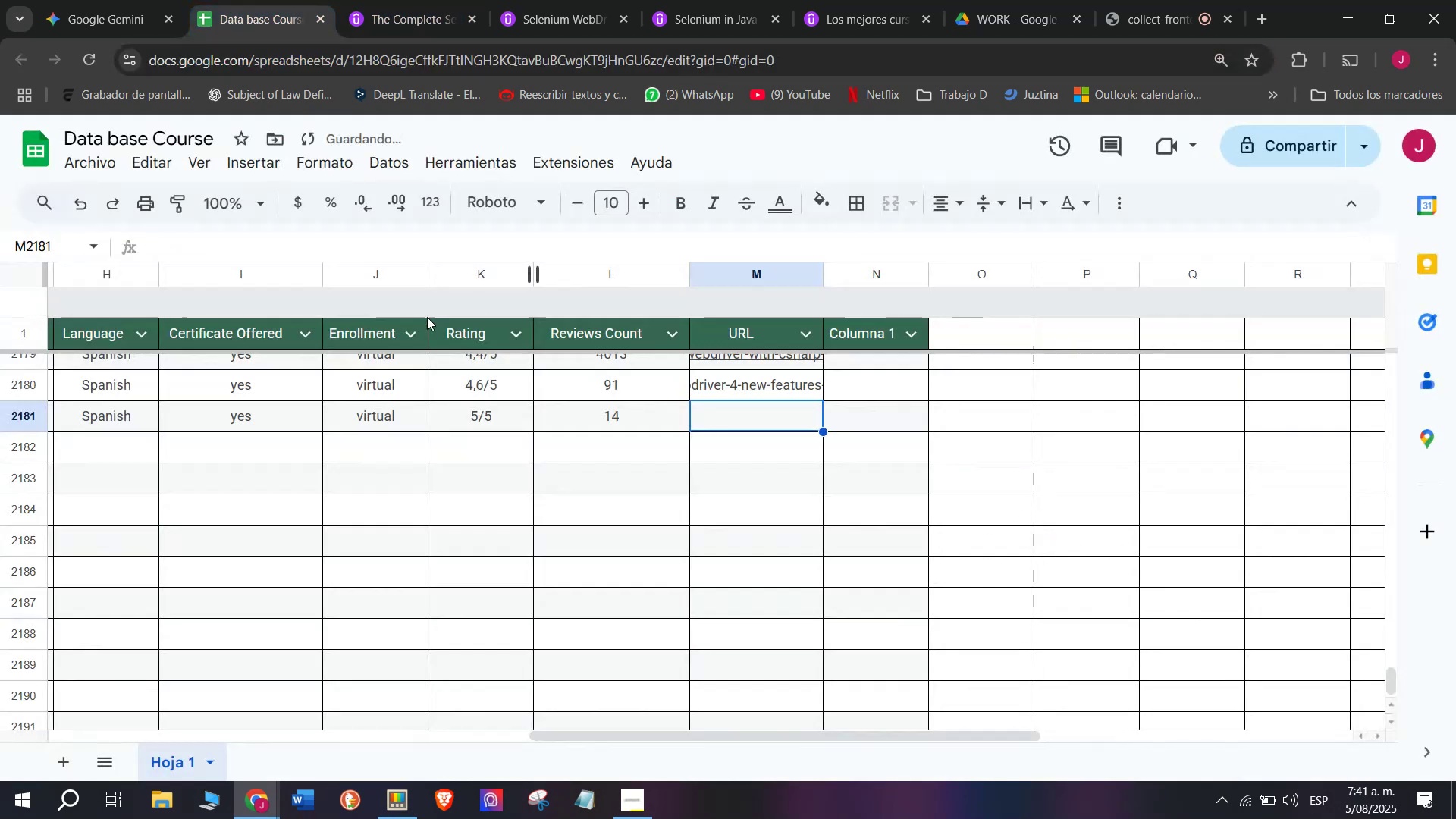 
key(Control+ControlLeft)
 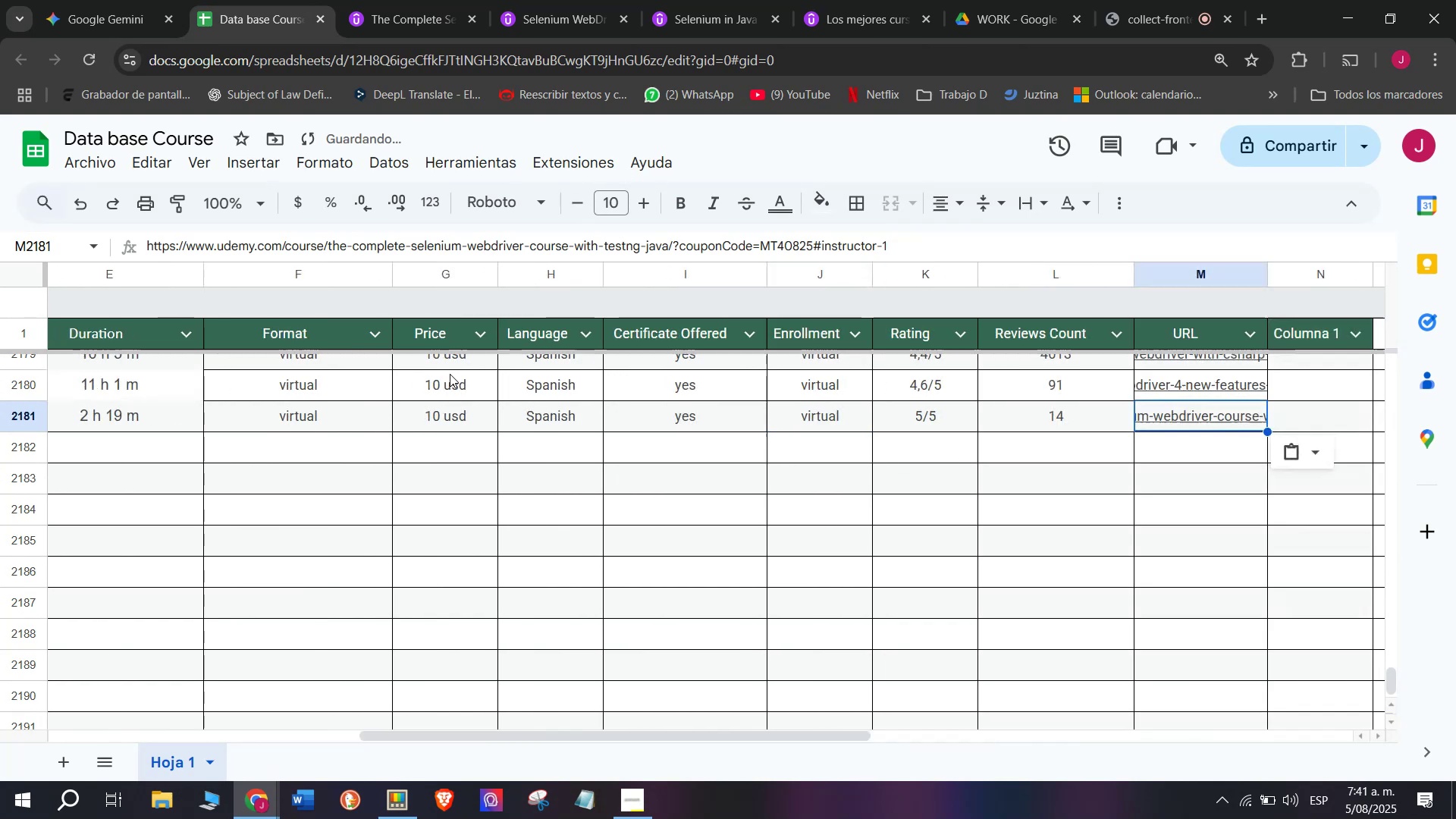 
key(Z)
 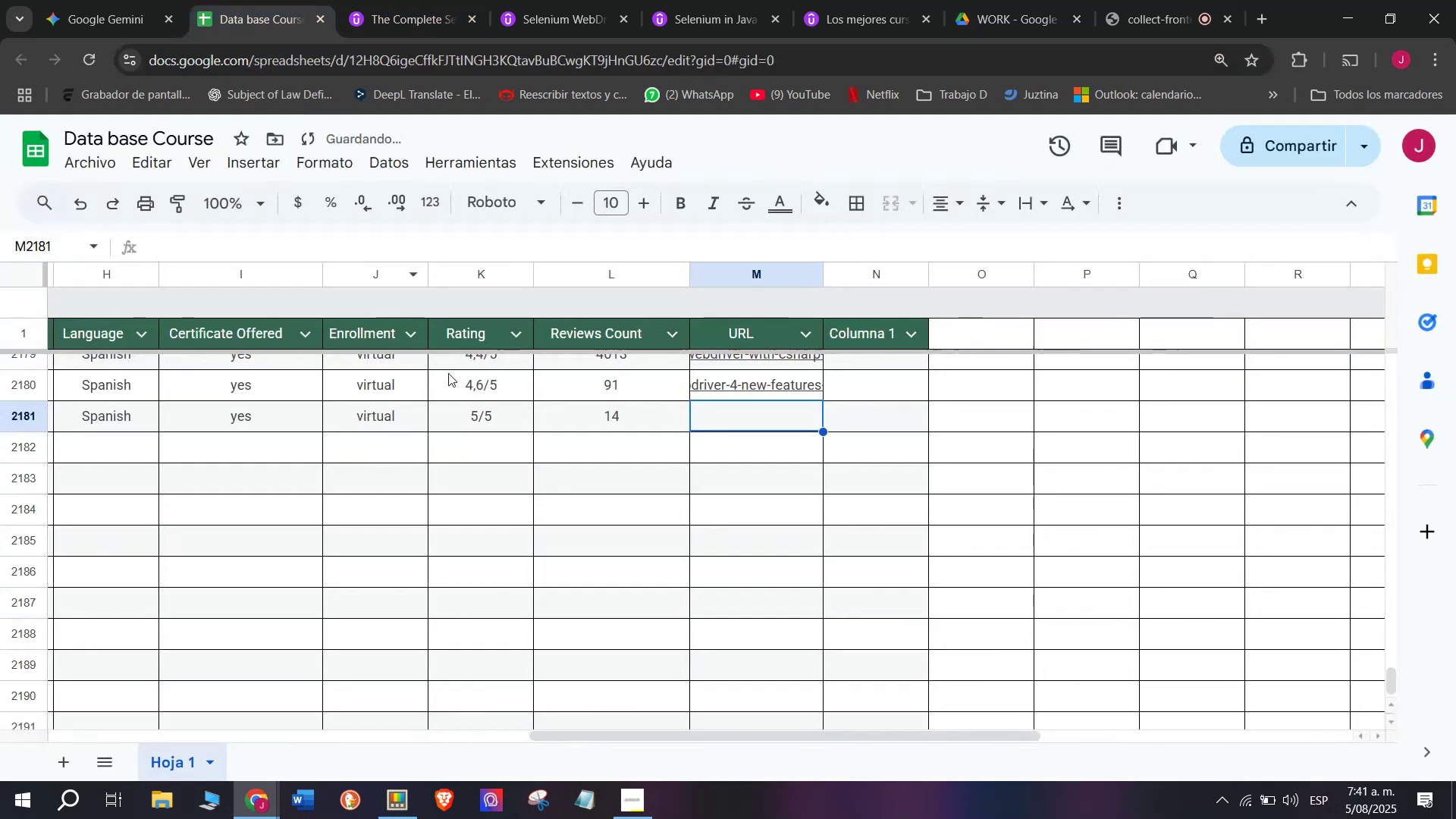 
key(Control+V)
 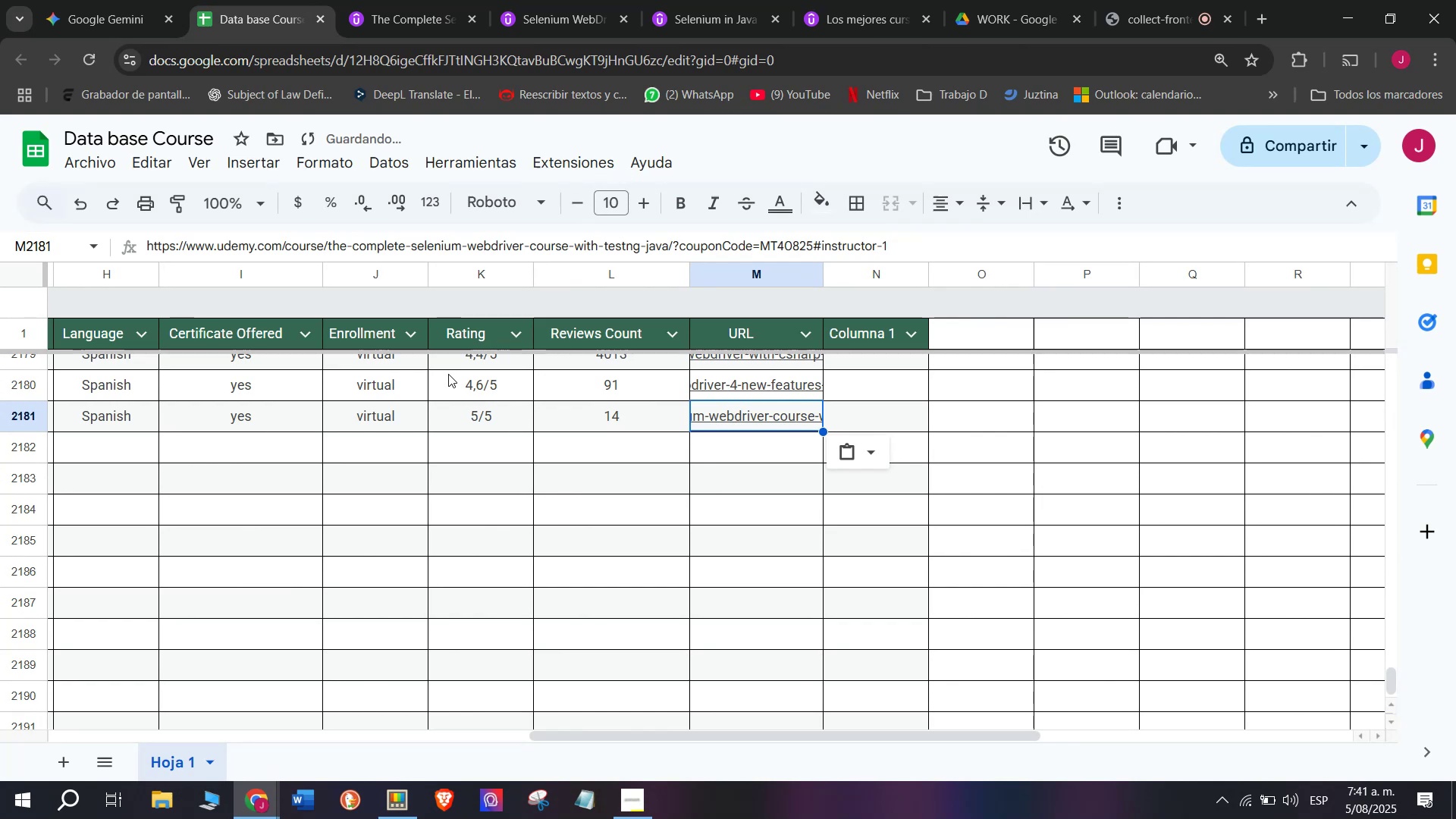 
scroll: coordinate [244, 444], scroll_direction: up, amount: 3.0
 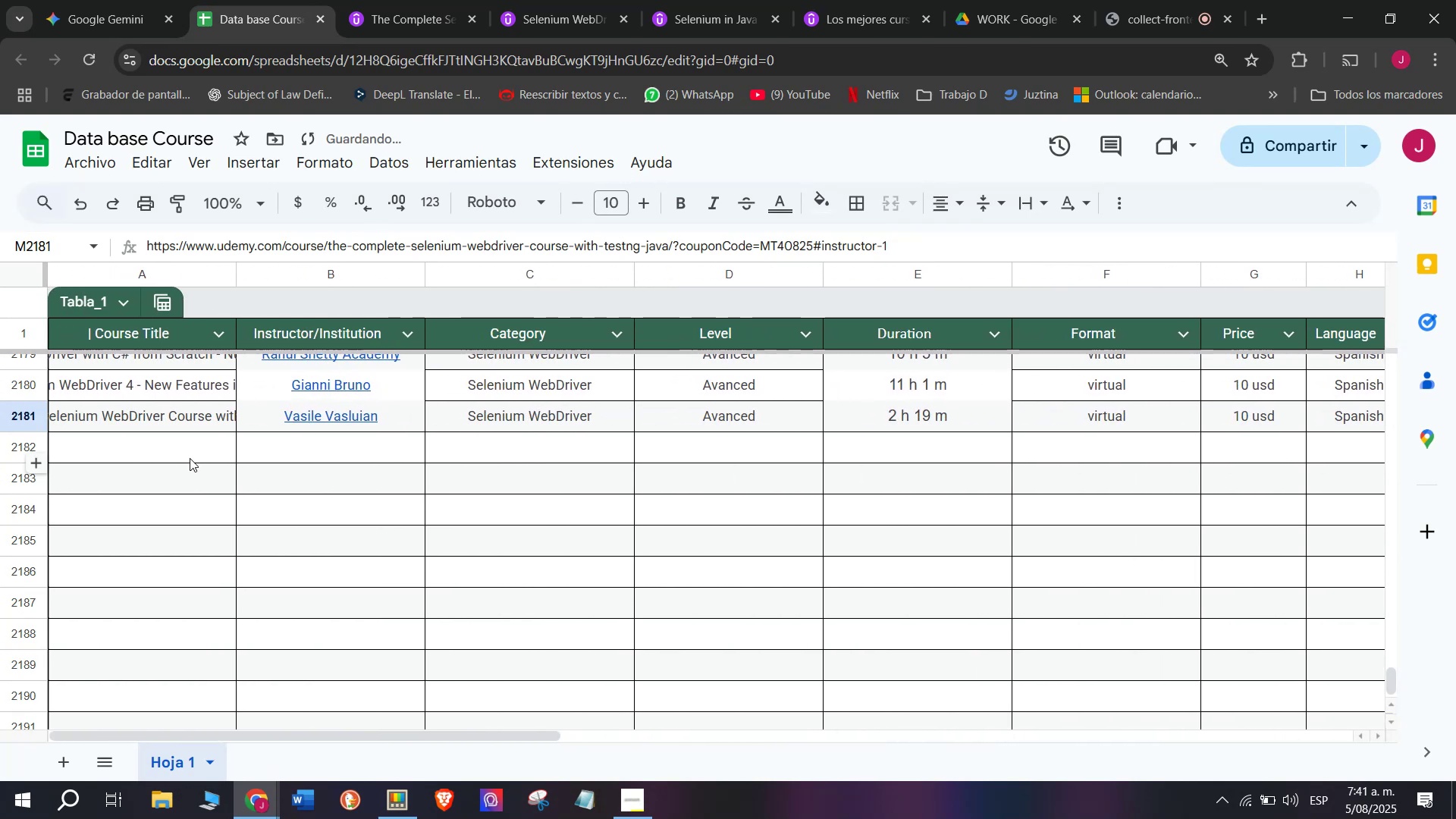 
left_click([189, 457])
 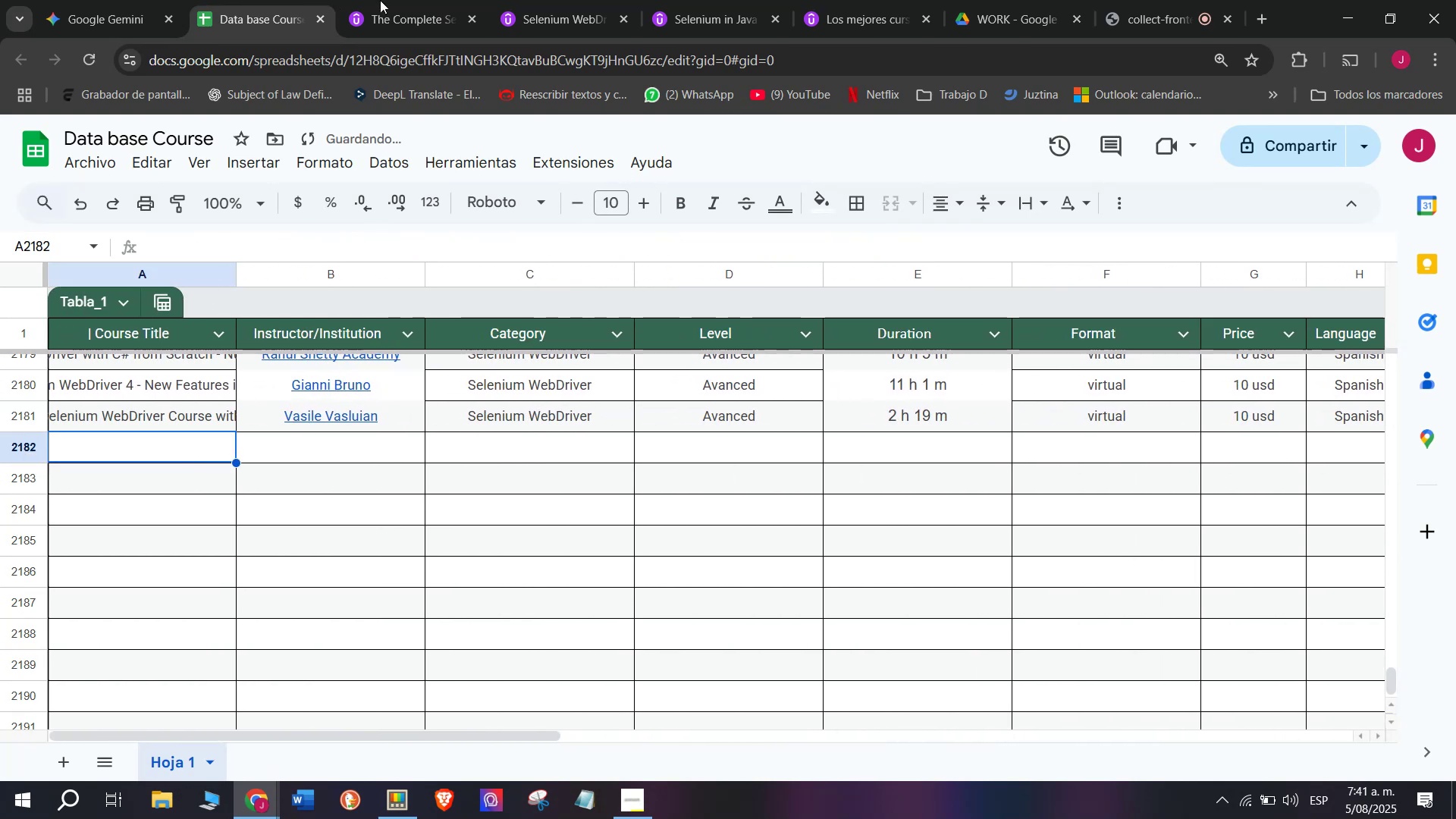 
left_click([431, 0])
 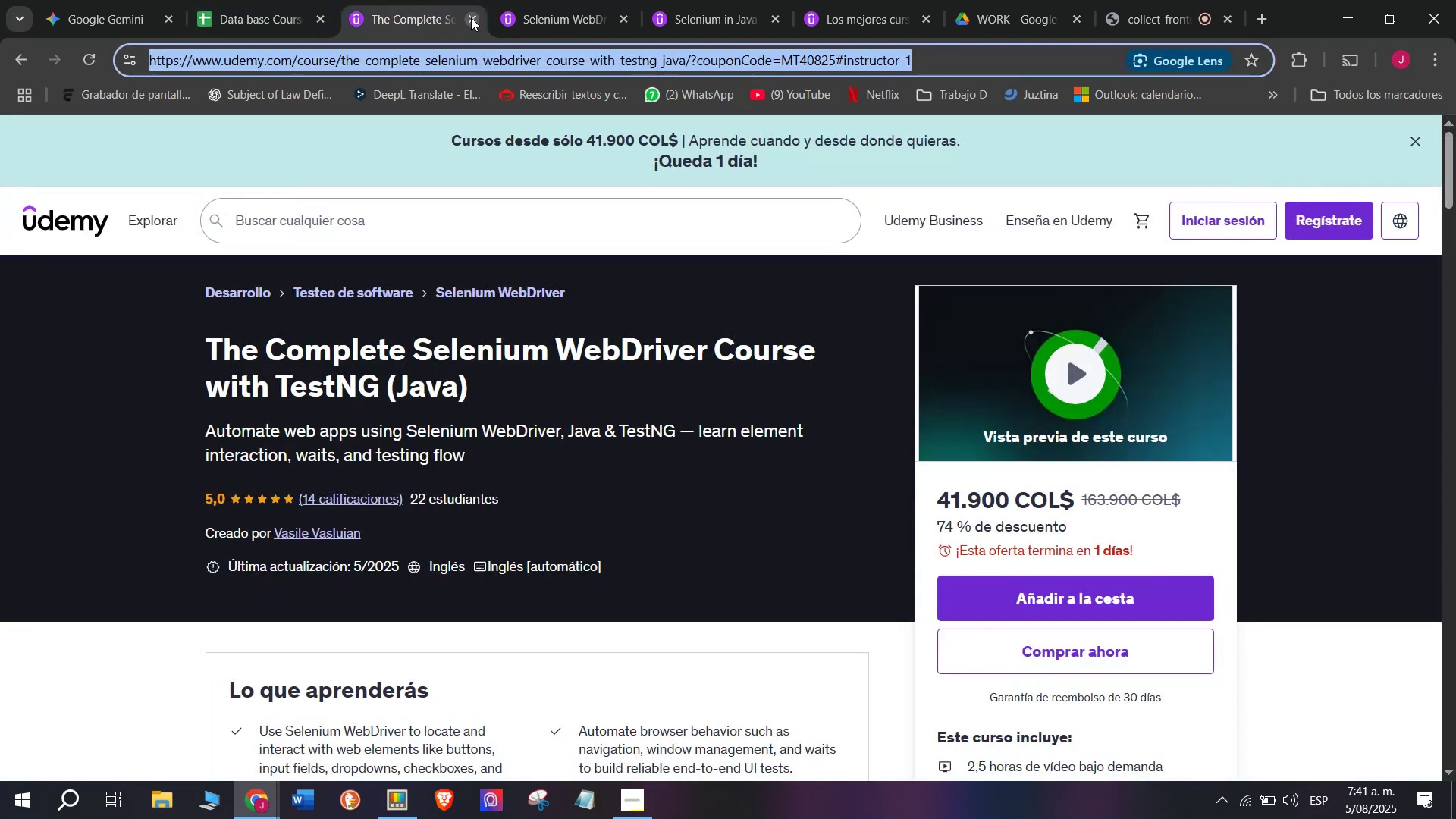 
left_click([471, 17])
 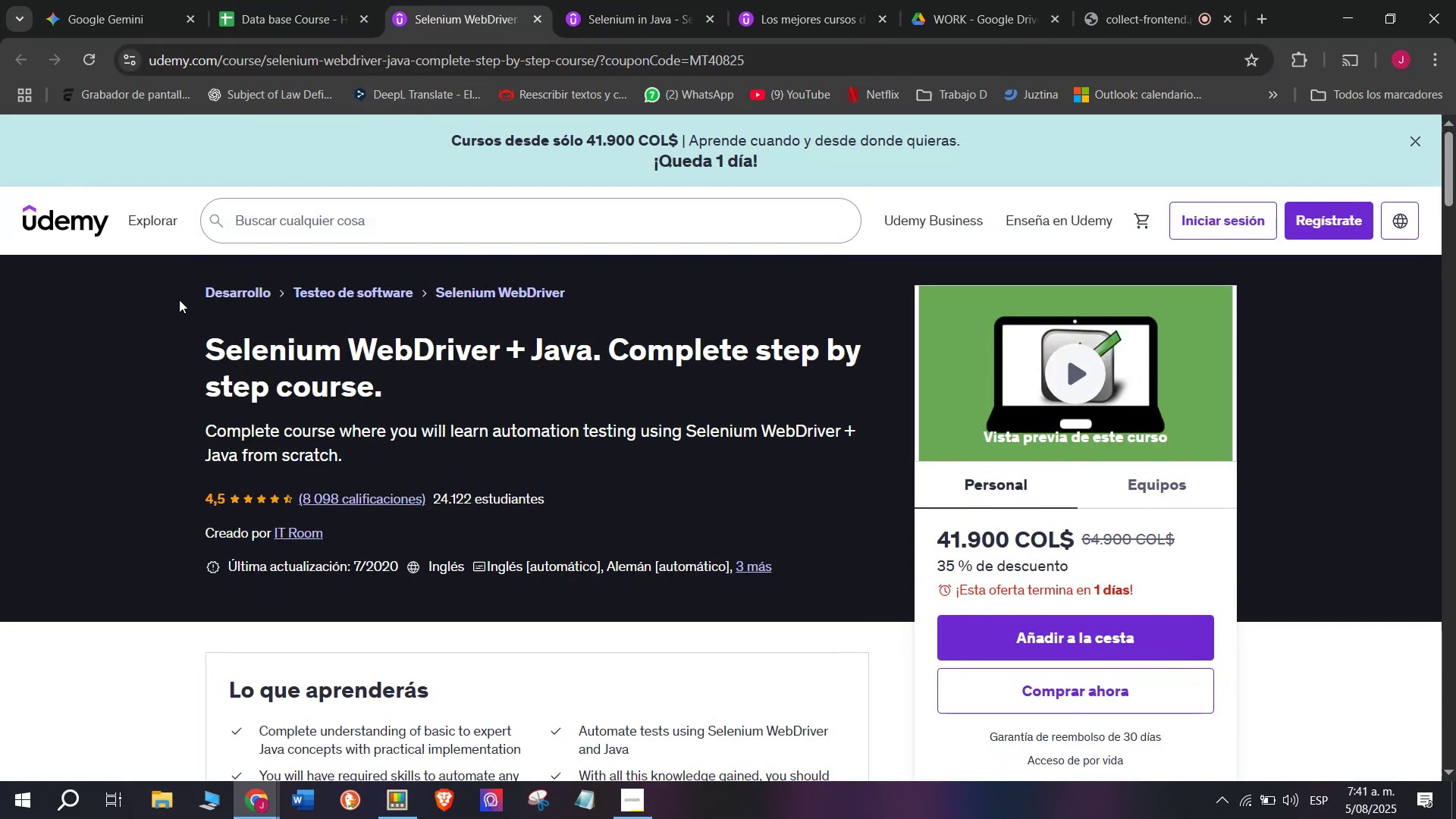 
left_click_drag(start_coordinate=[190, 338], to_coordinate=[397, 403])
 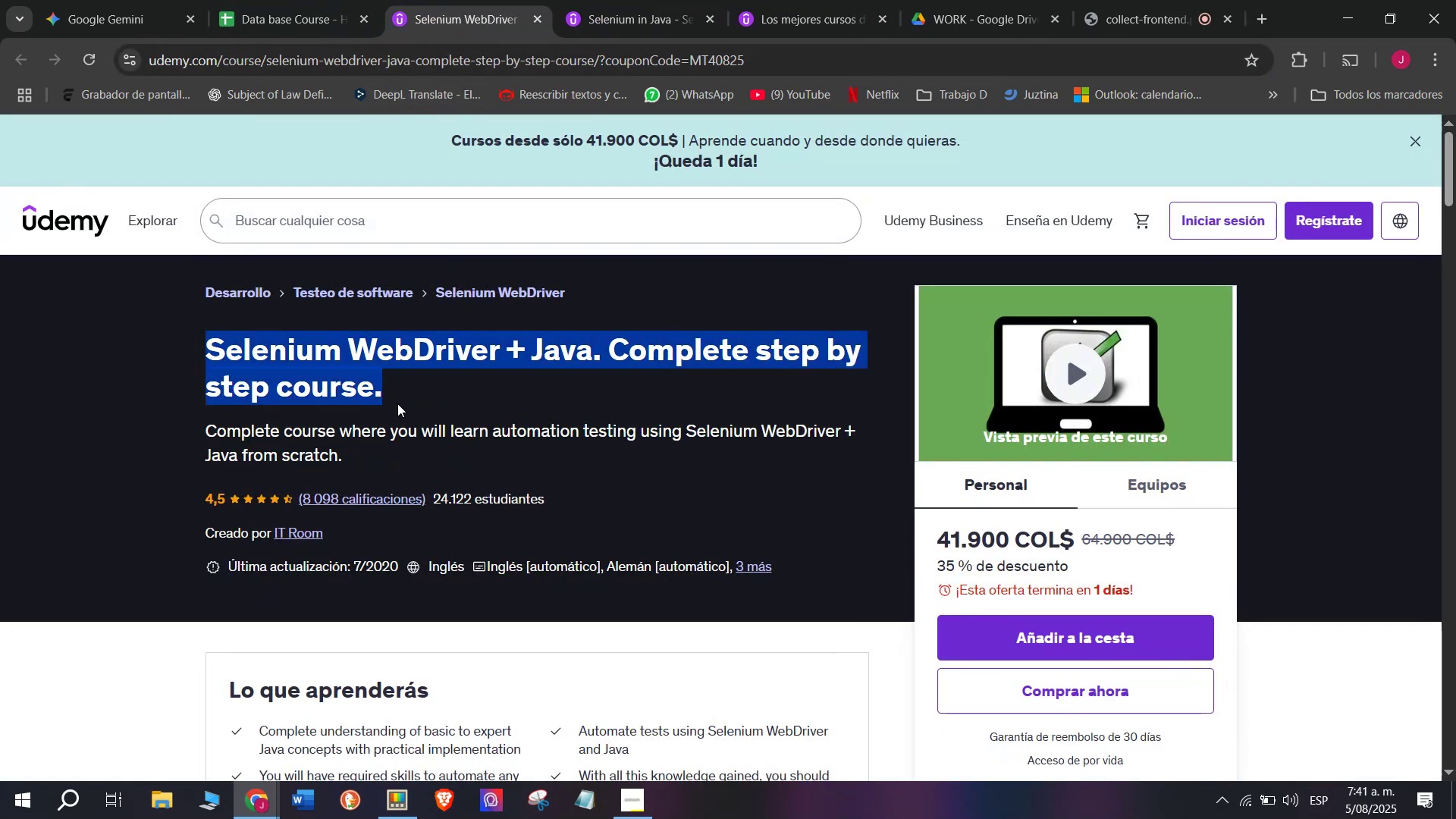 
key(Control+ControlLeft)
 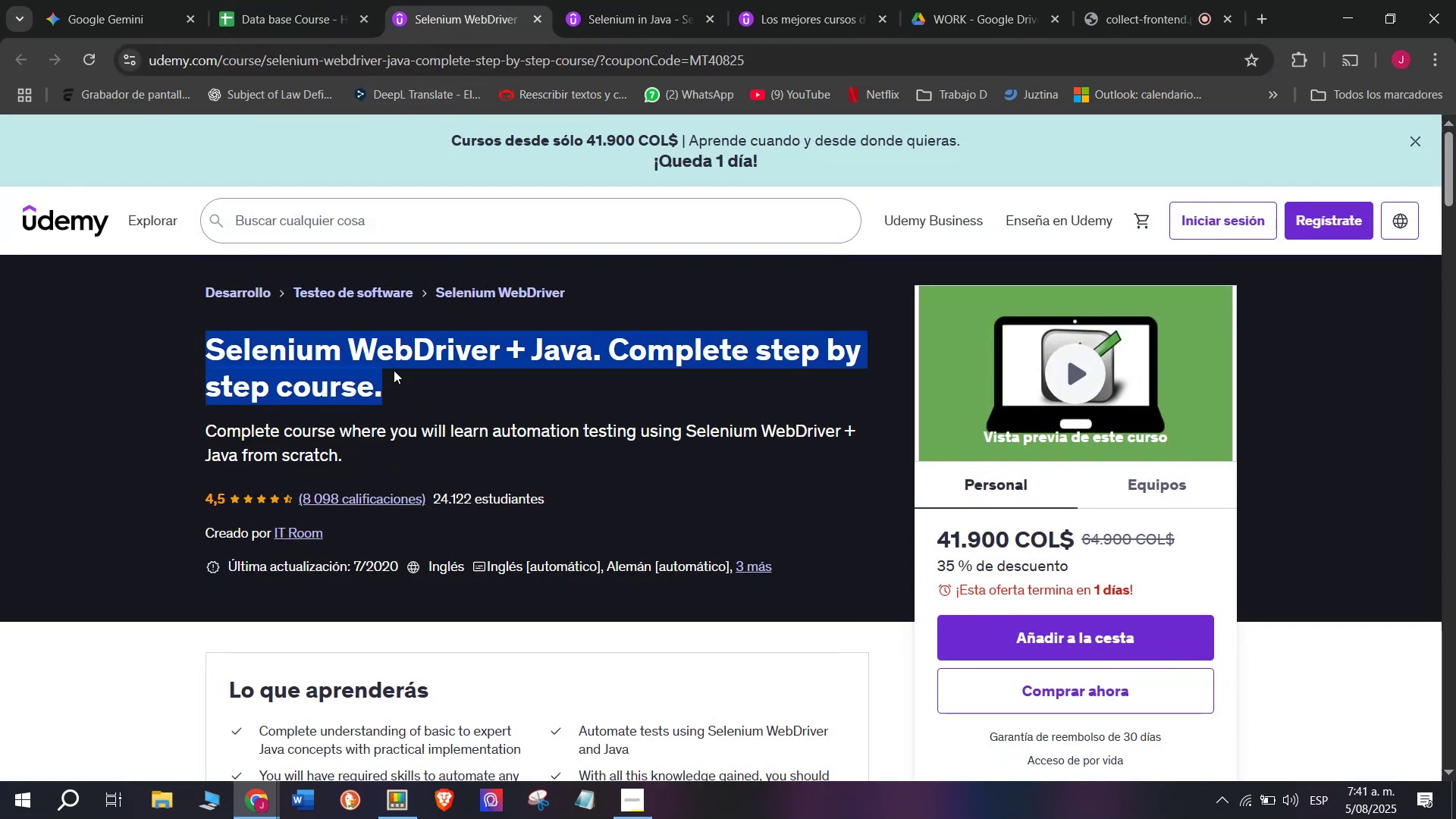 
key(Break)
 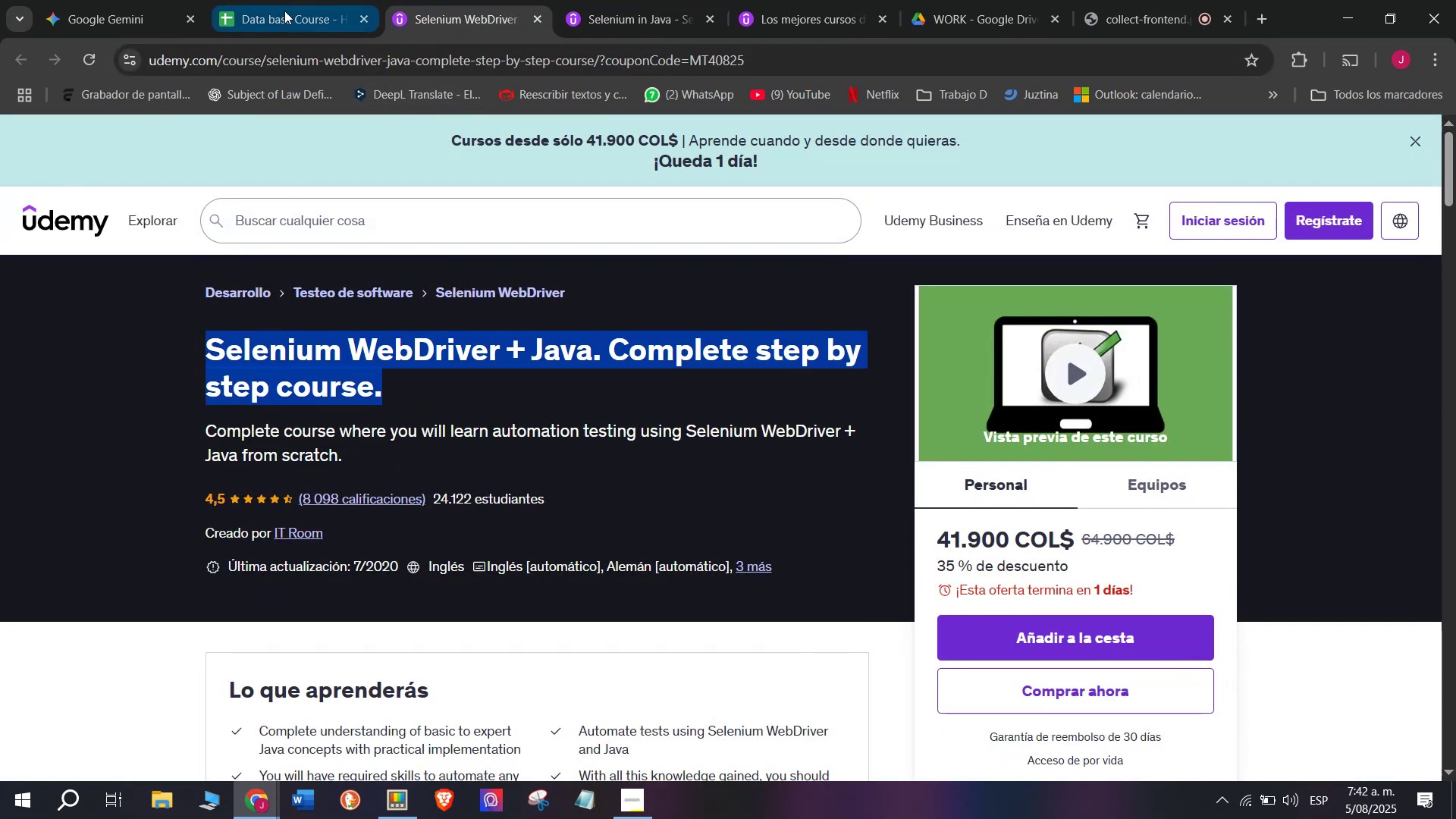 
key(Control+C)
 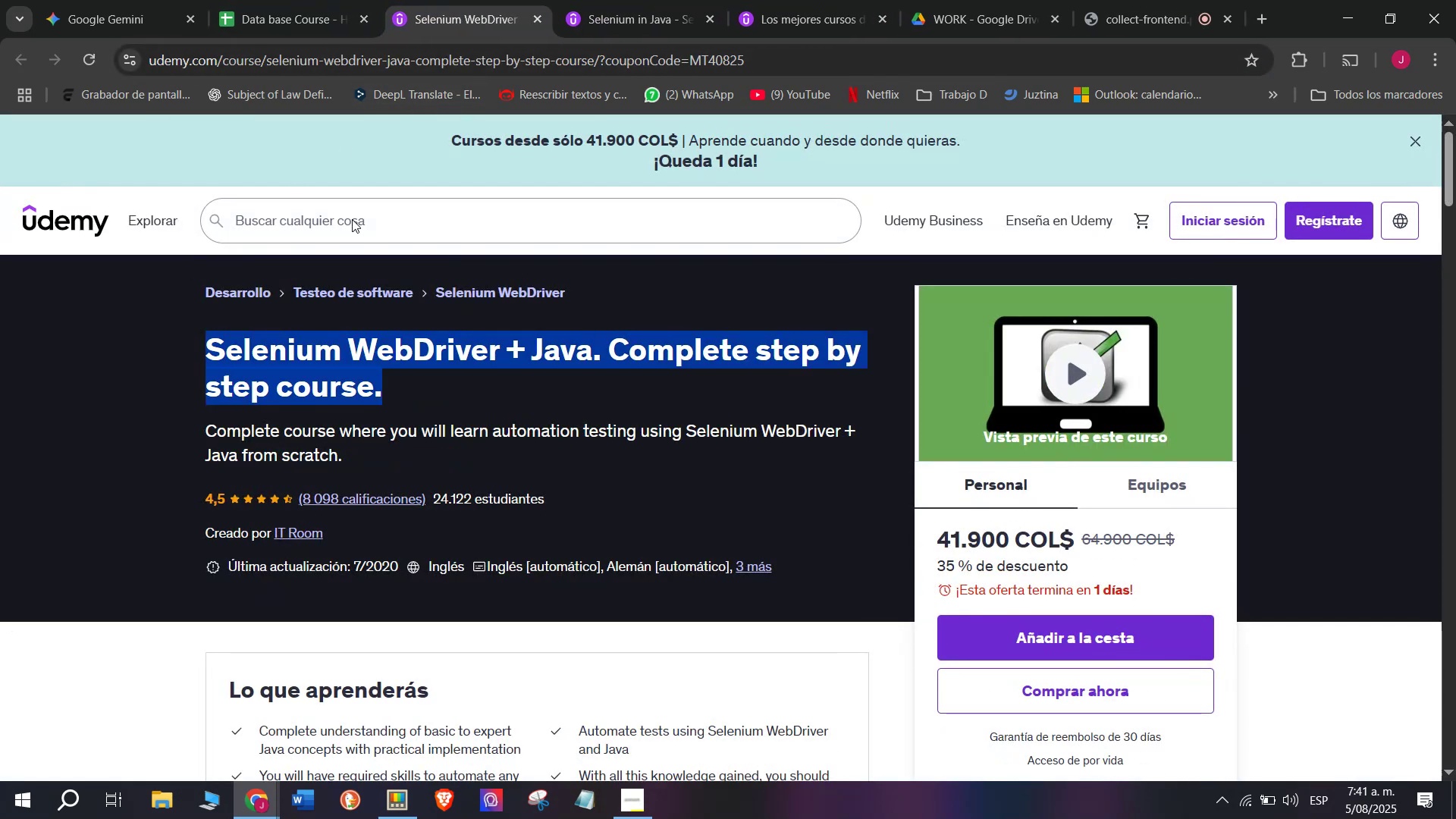 
key(Control+ControlLeft)
 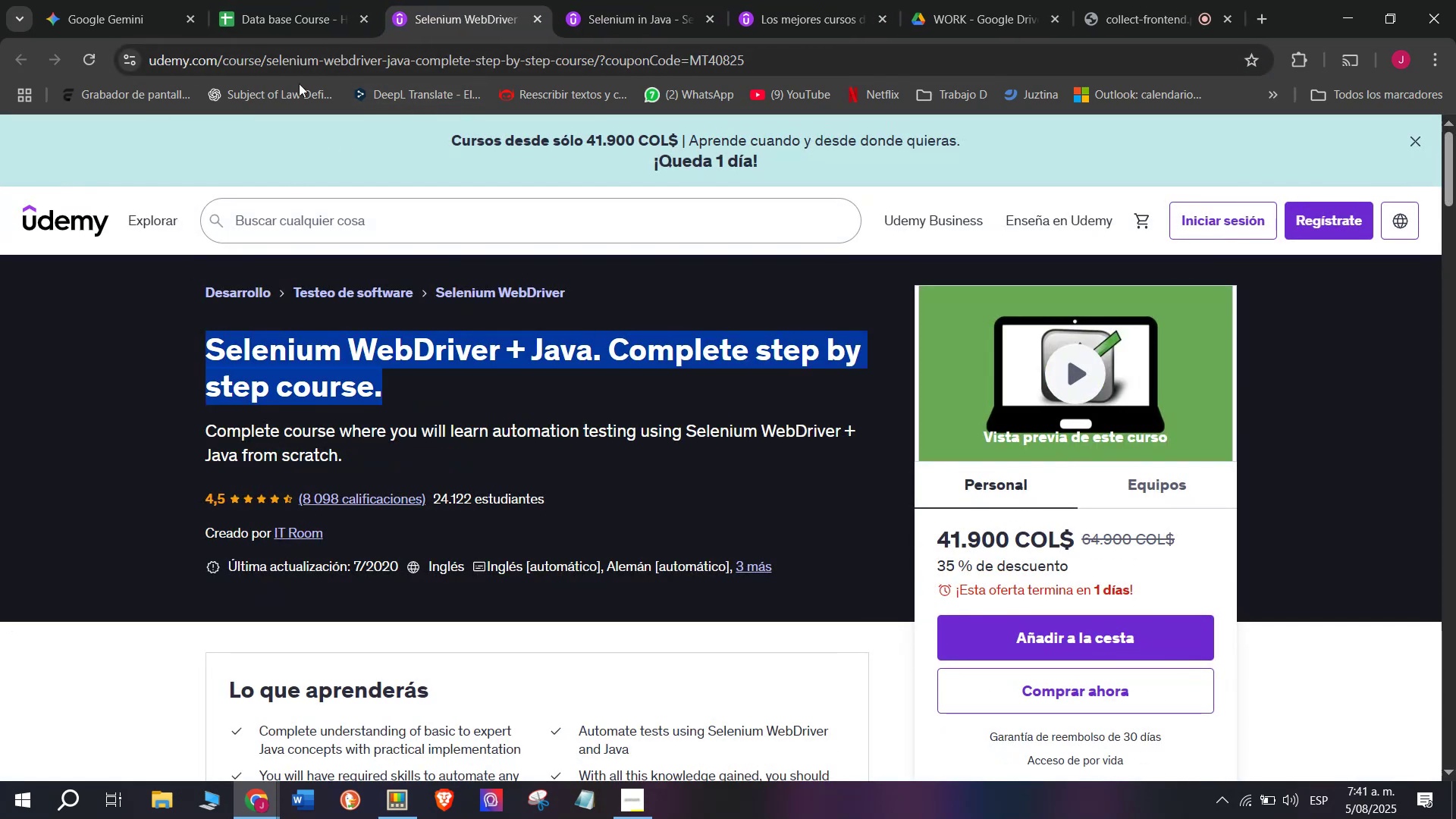 
key(Break)
 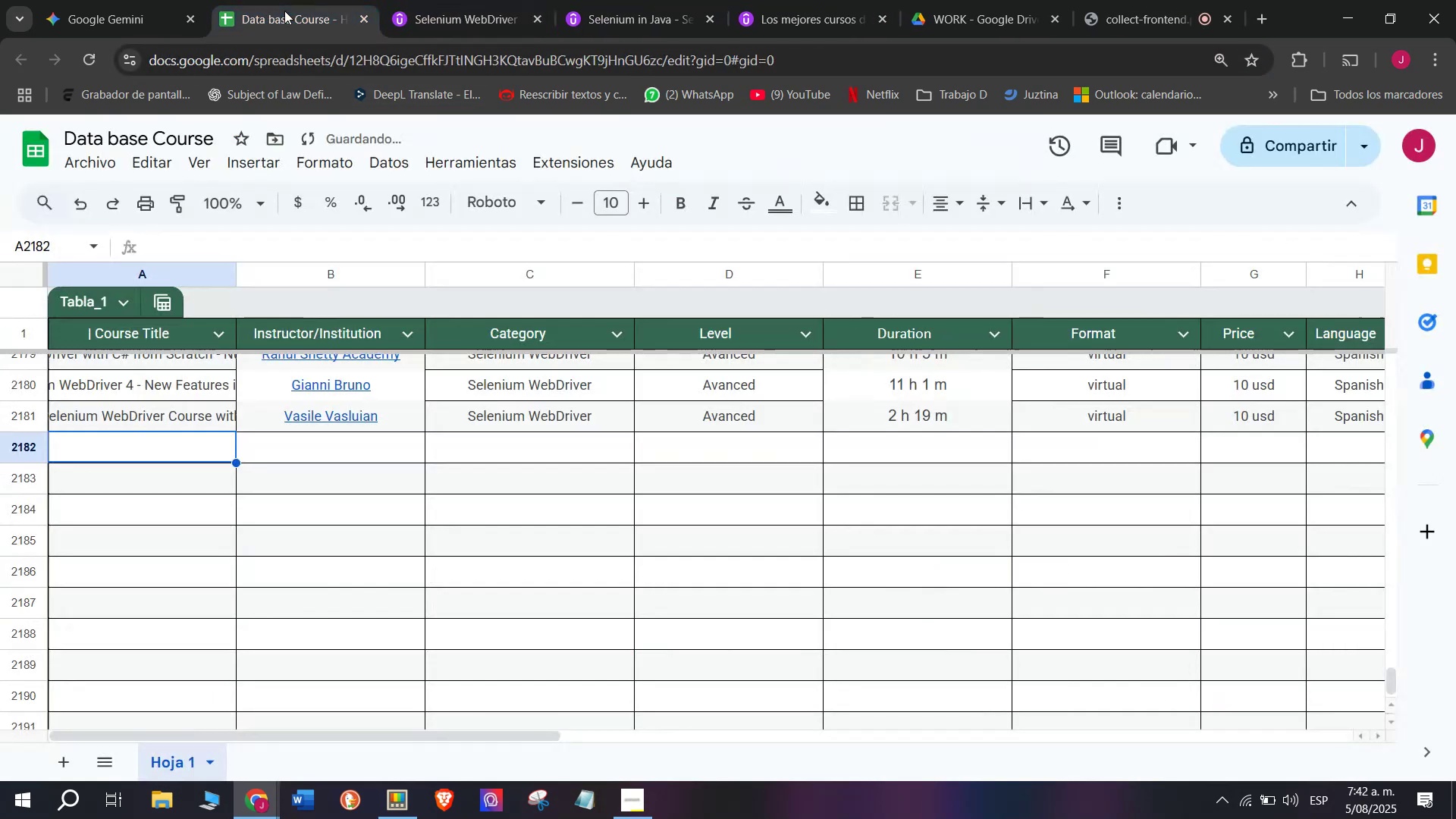 
key(Control+C)
 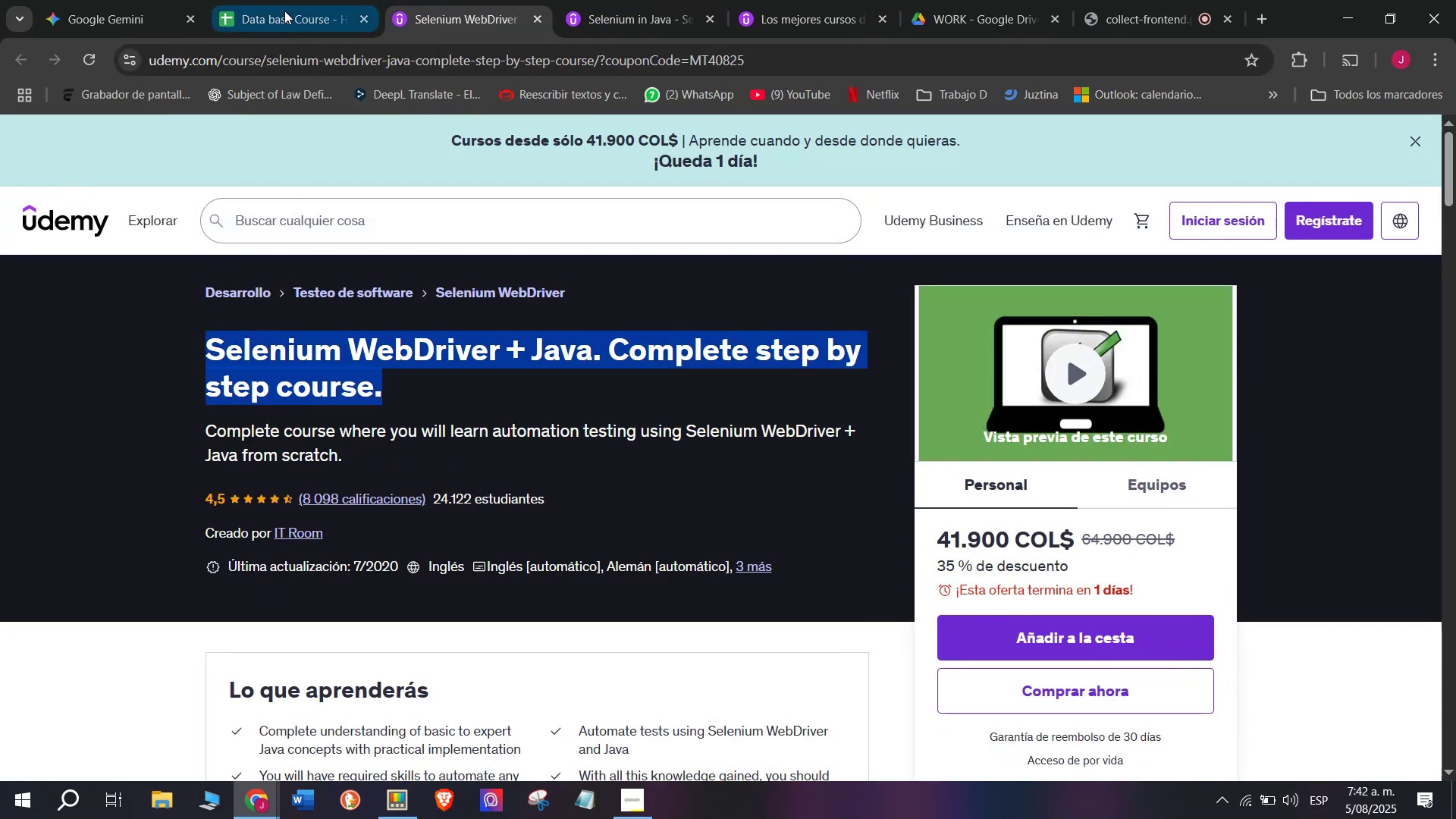 
left_click([284, 11])
 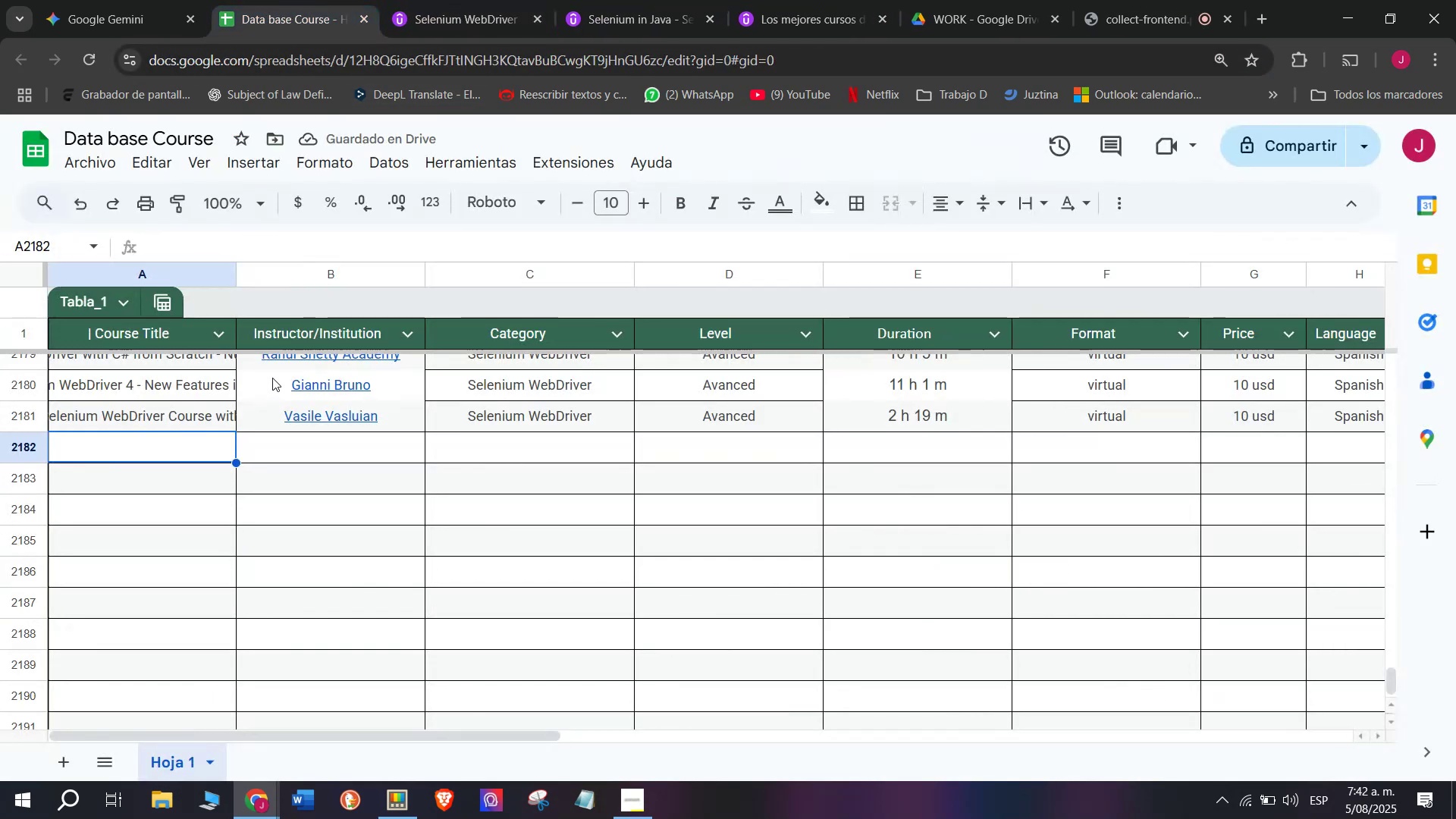 
key(Z)
 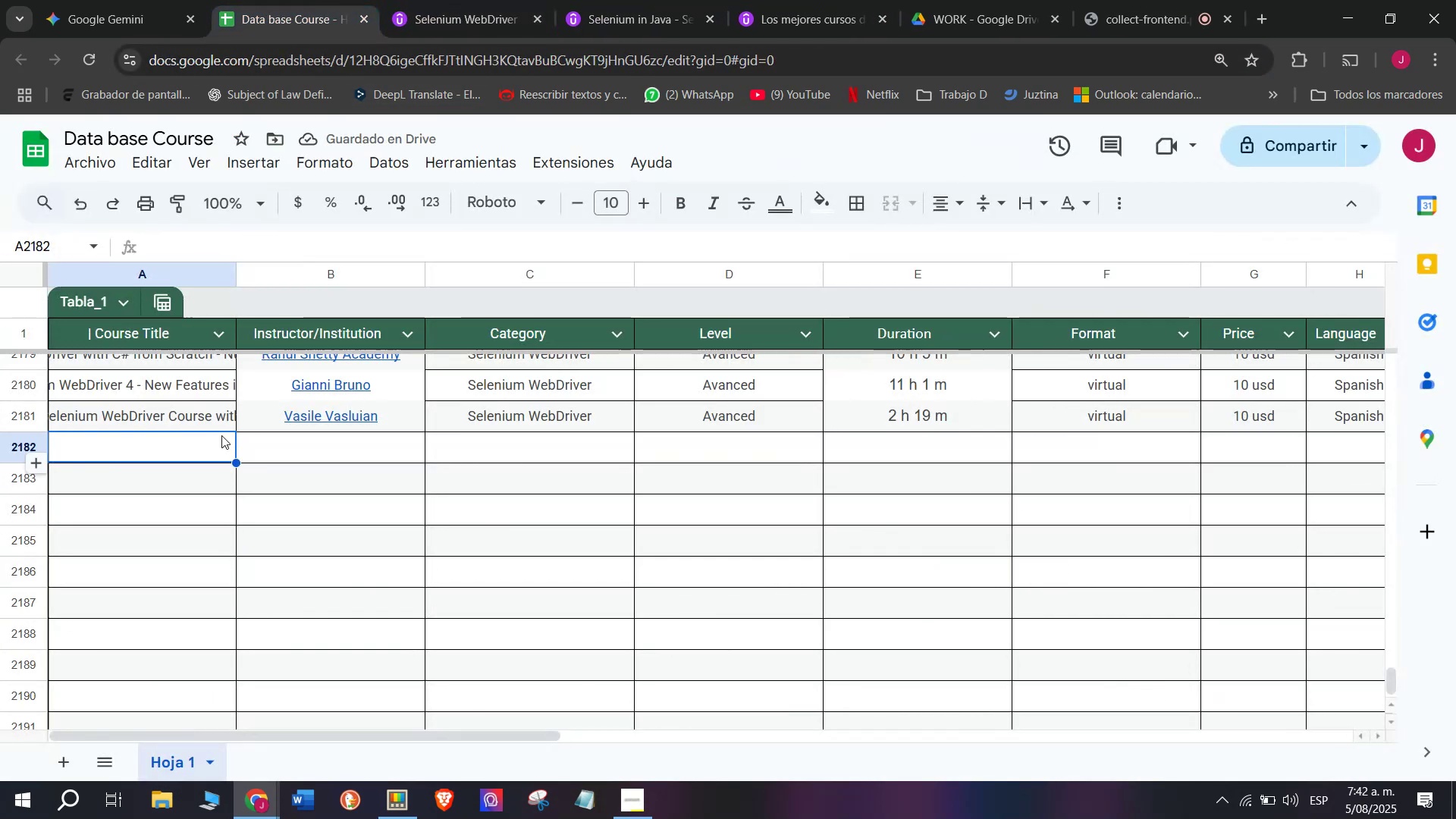 
key(Control+ControlLeft)
 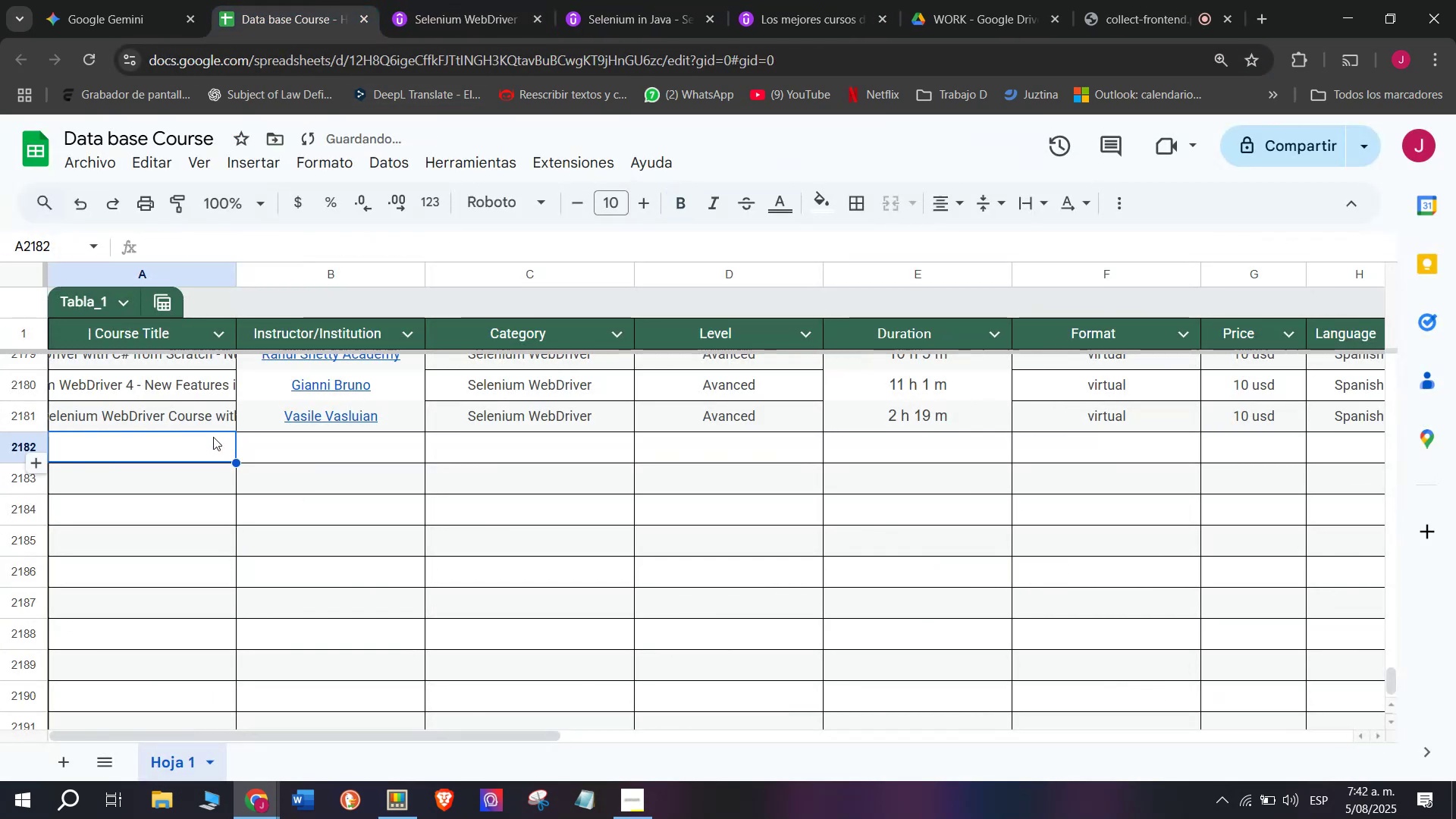 
key(Control+V)
 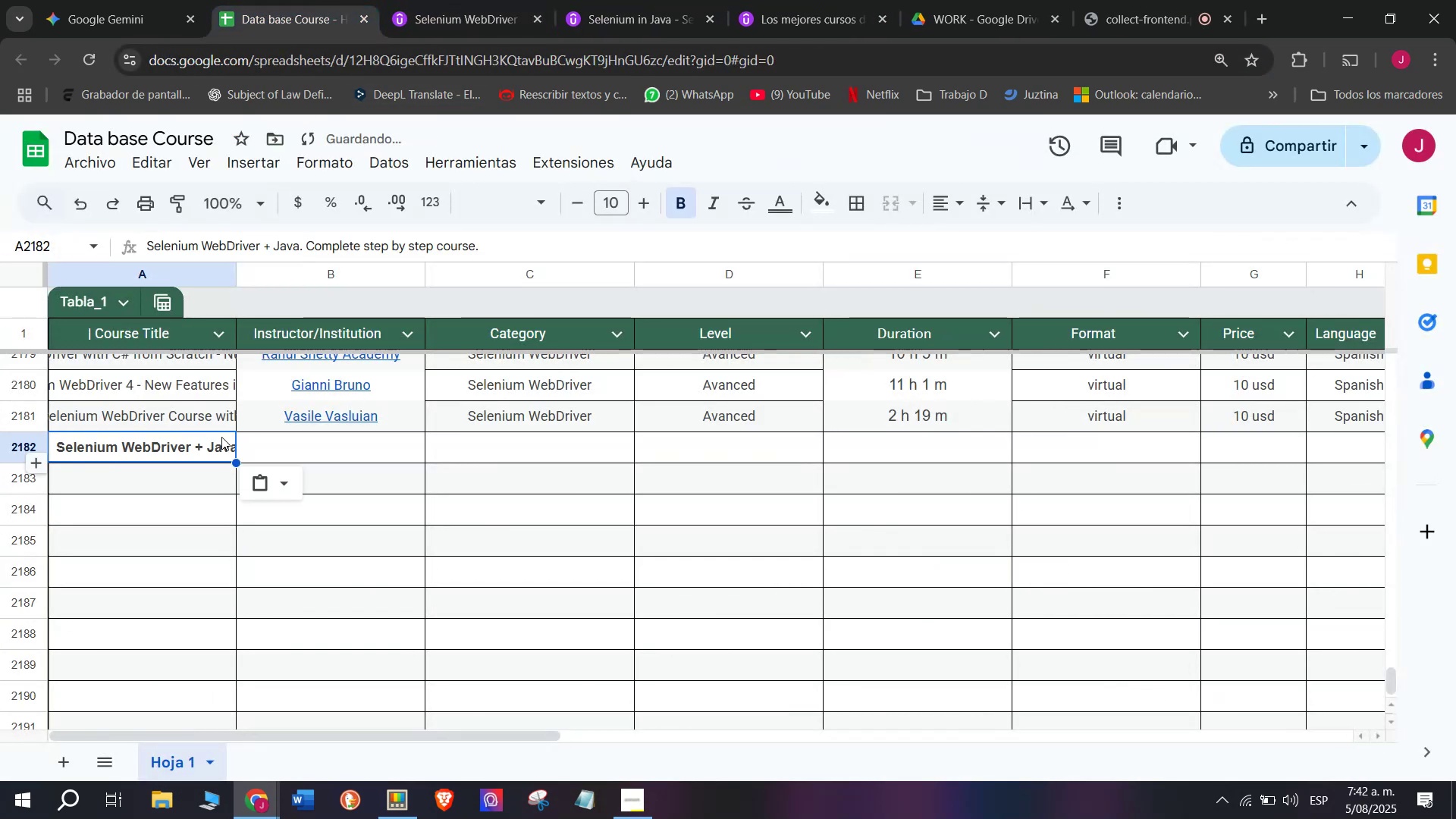 
key(Shift+ShiftLeft)
 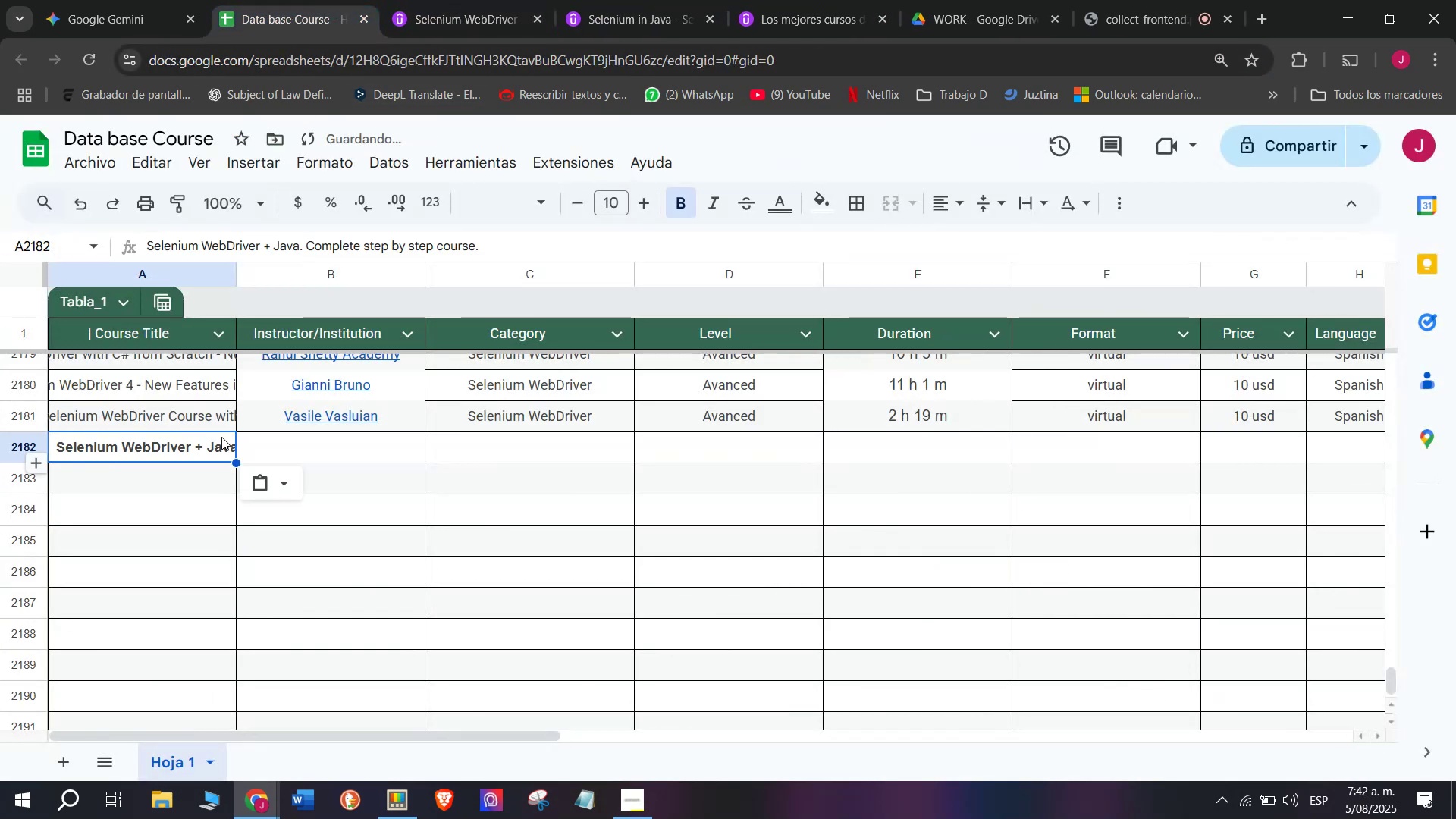 
key(Control+Shift+ControlLeft)
 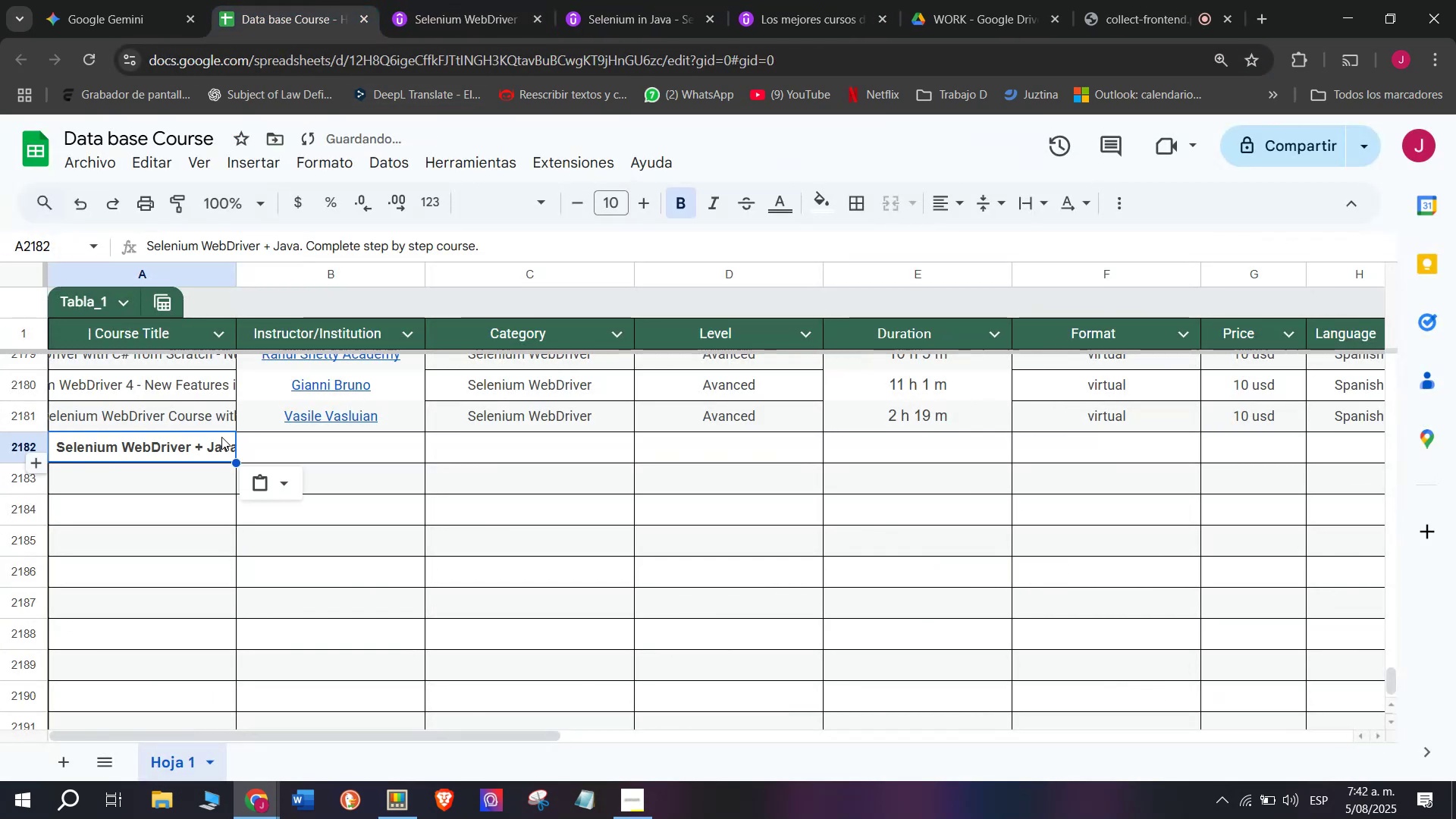 
key(Control+Shift+Z)
 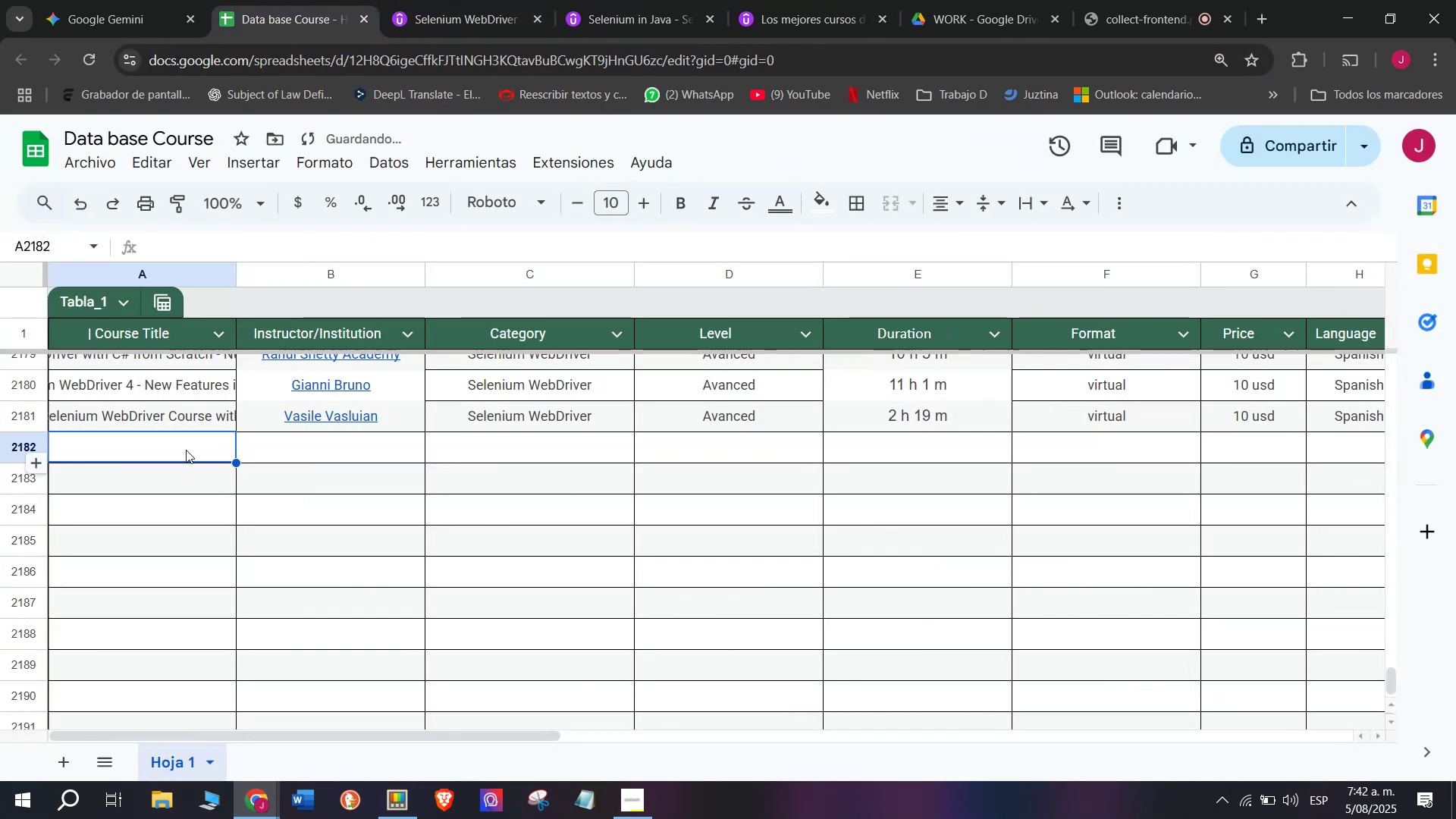 
double_click([186, 450])
 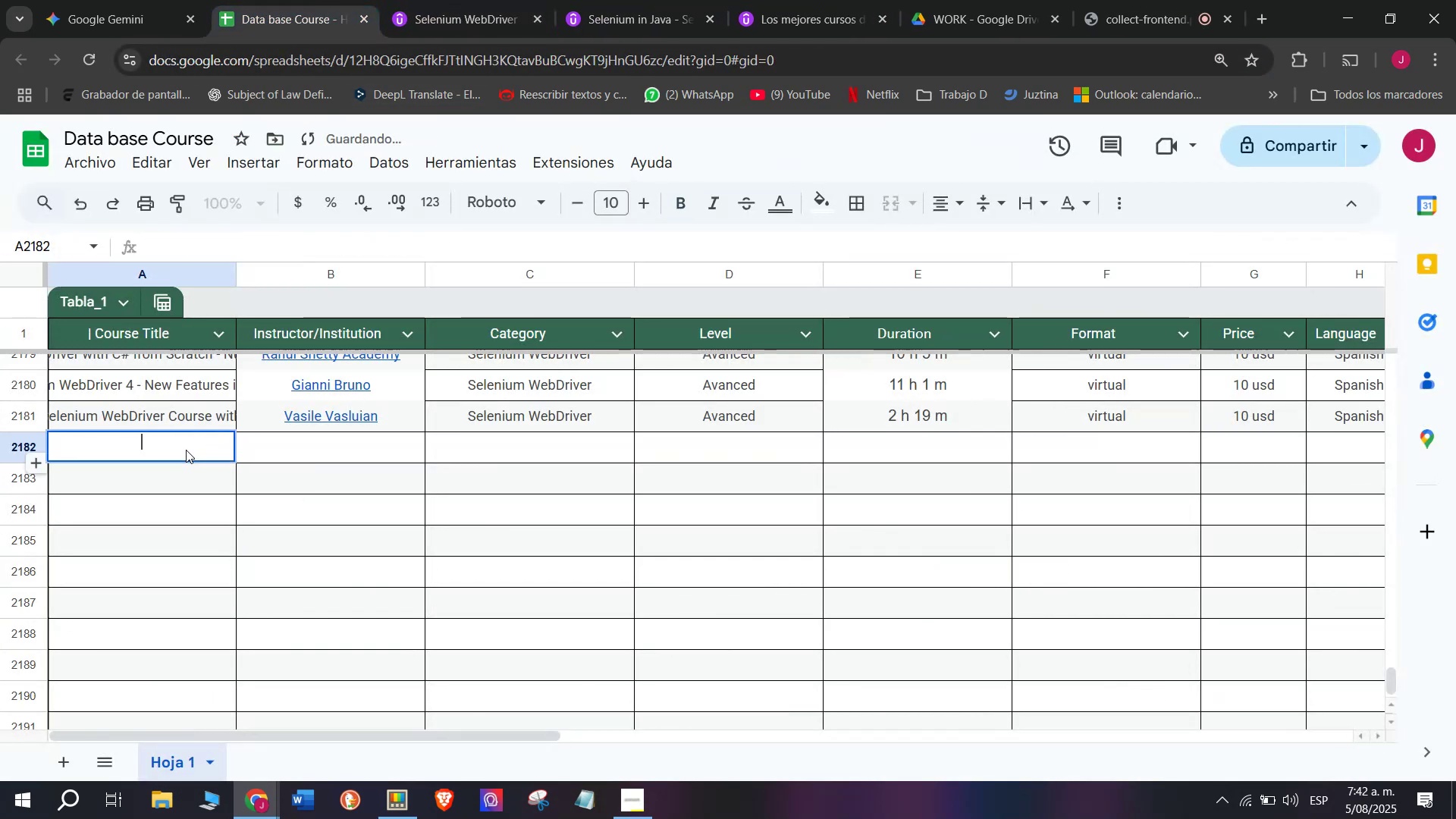 
key(Control+ControlLeft)
 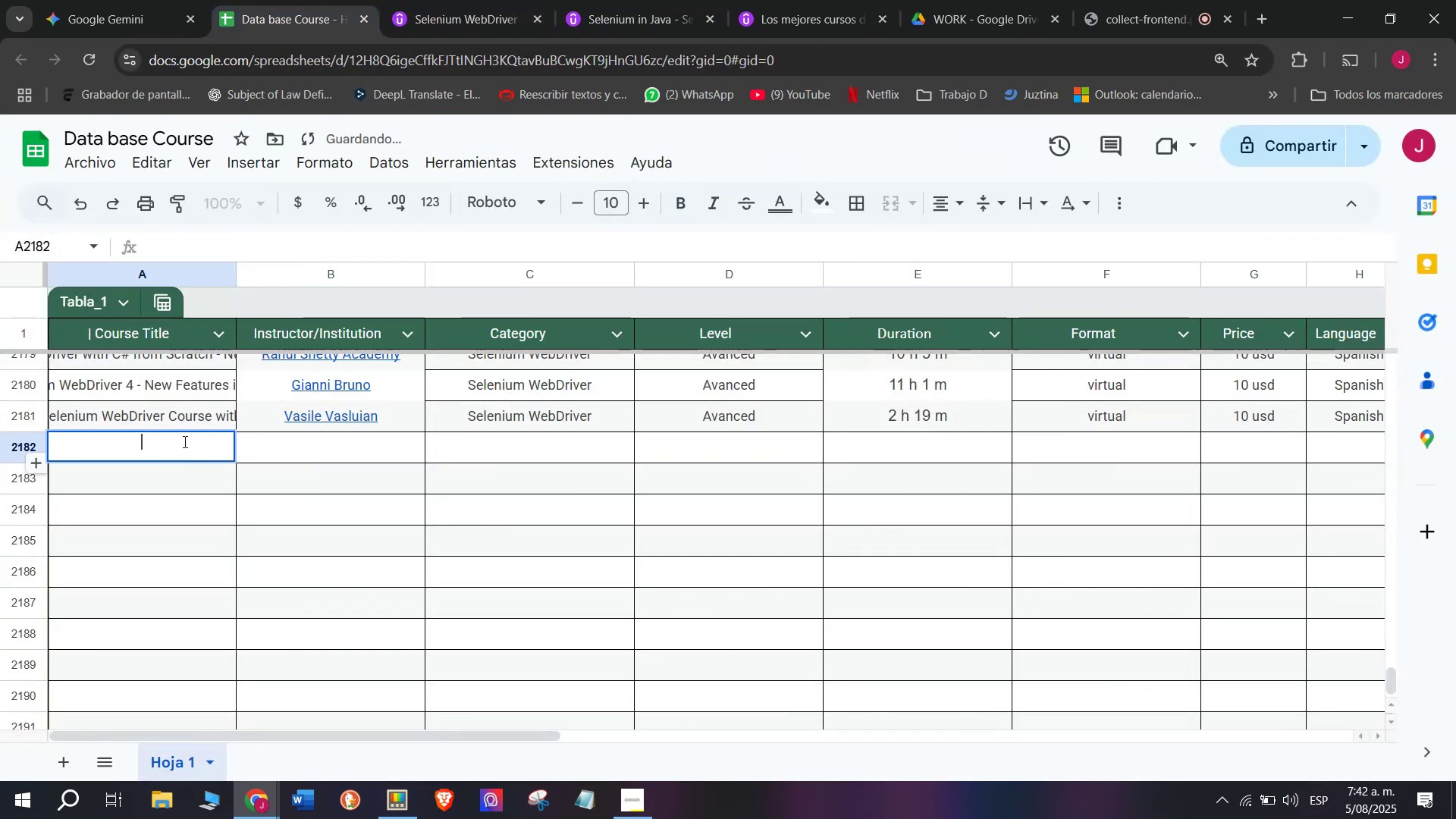 
key(Z)
 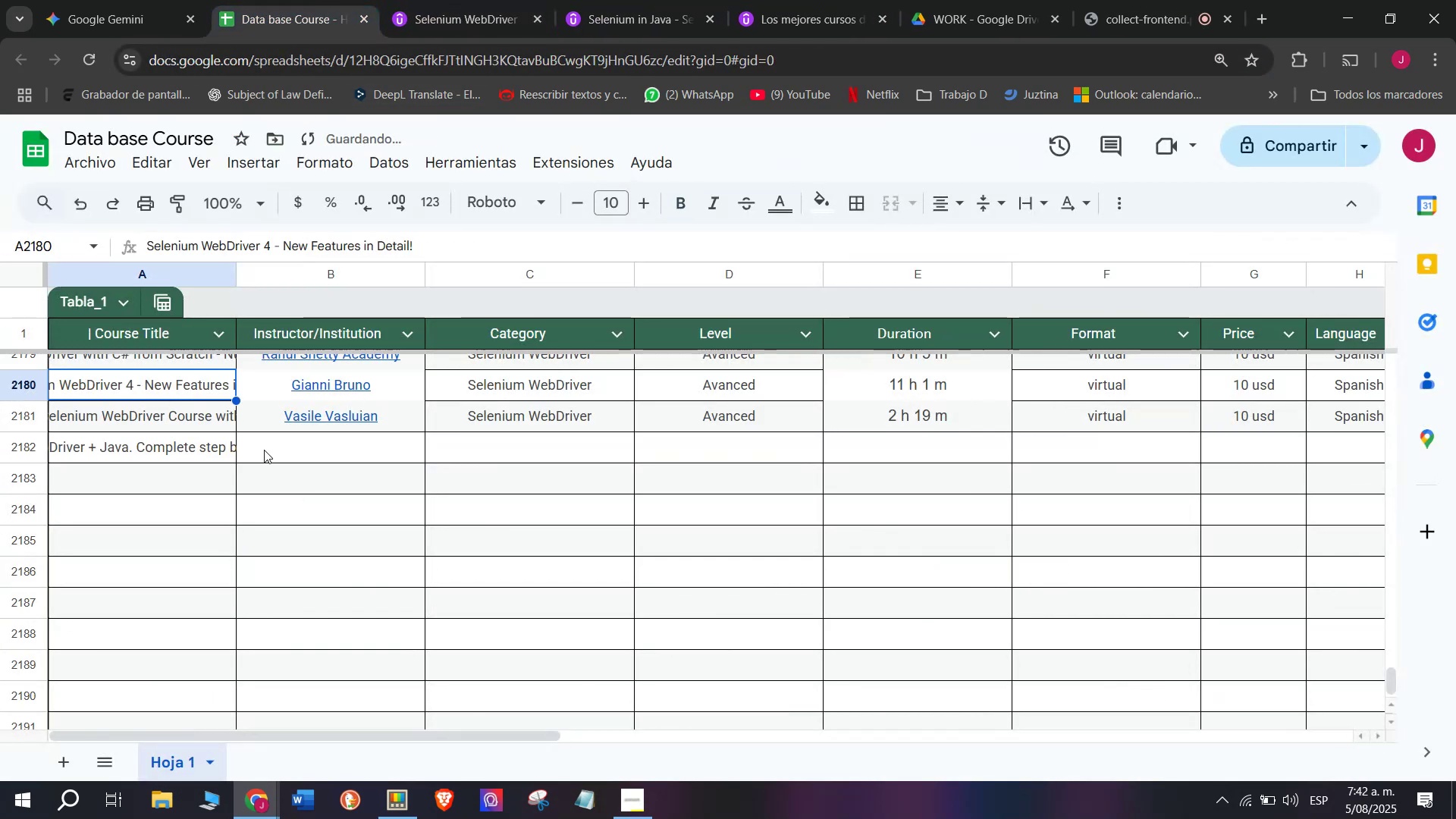 
key(Control+V)
 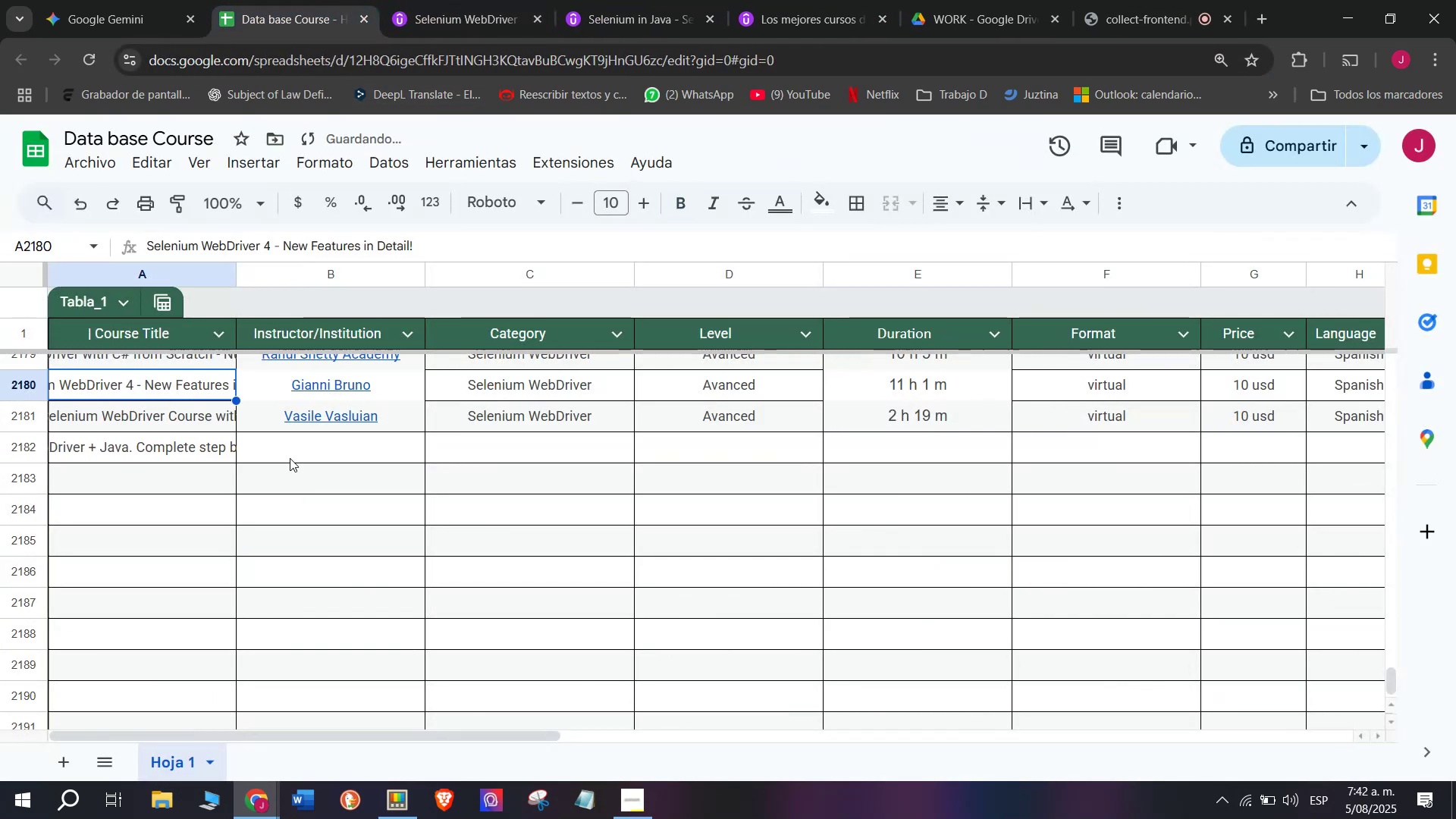 
double_click([296, 460])
 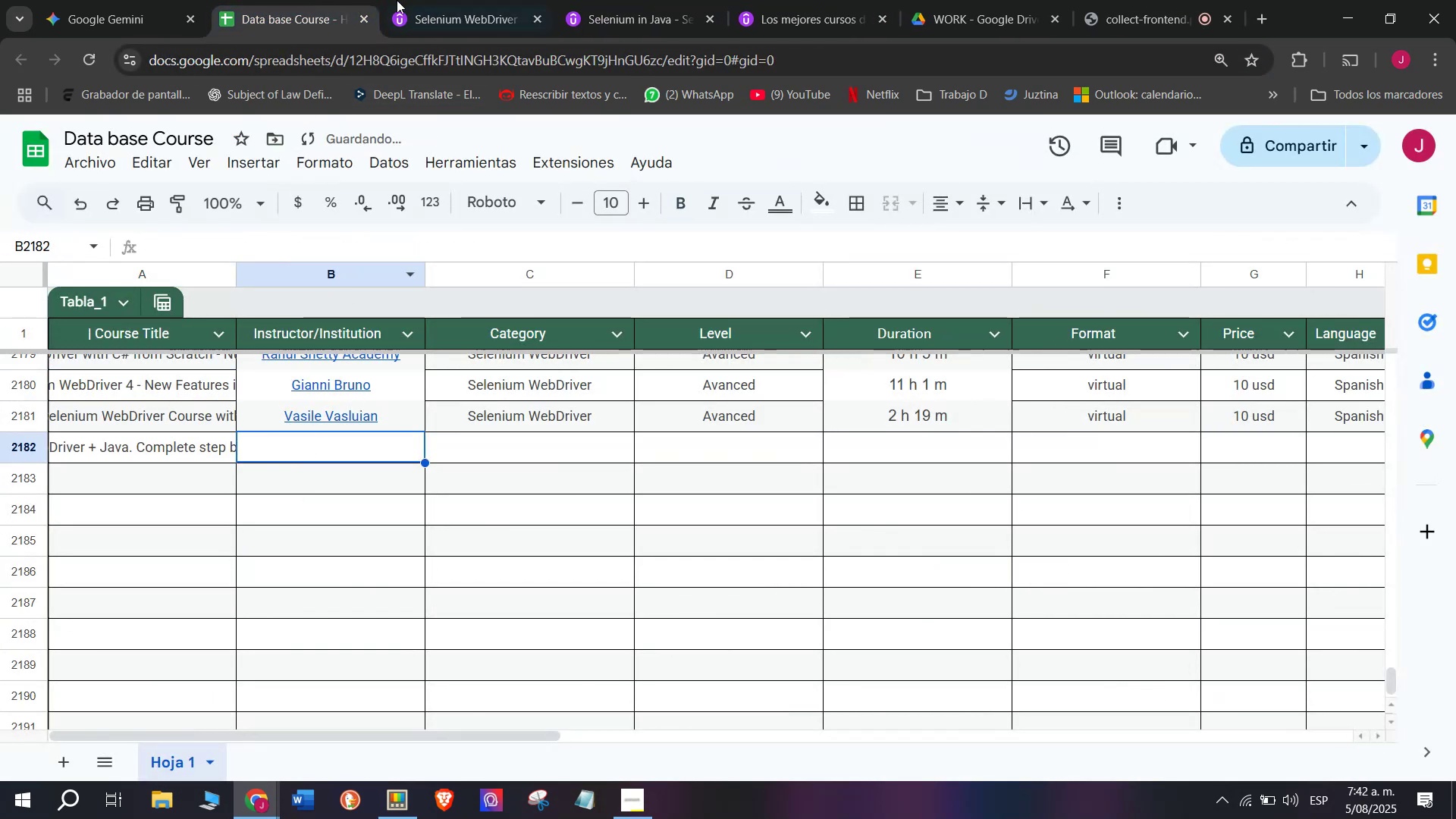 
left_click([419, 0])
 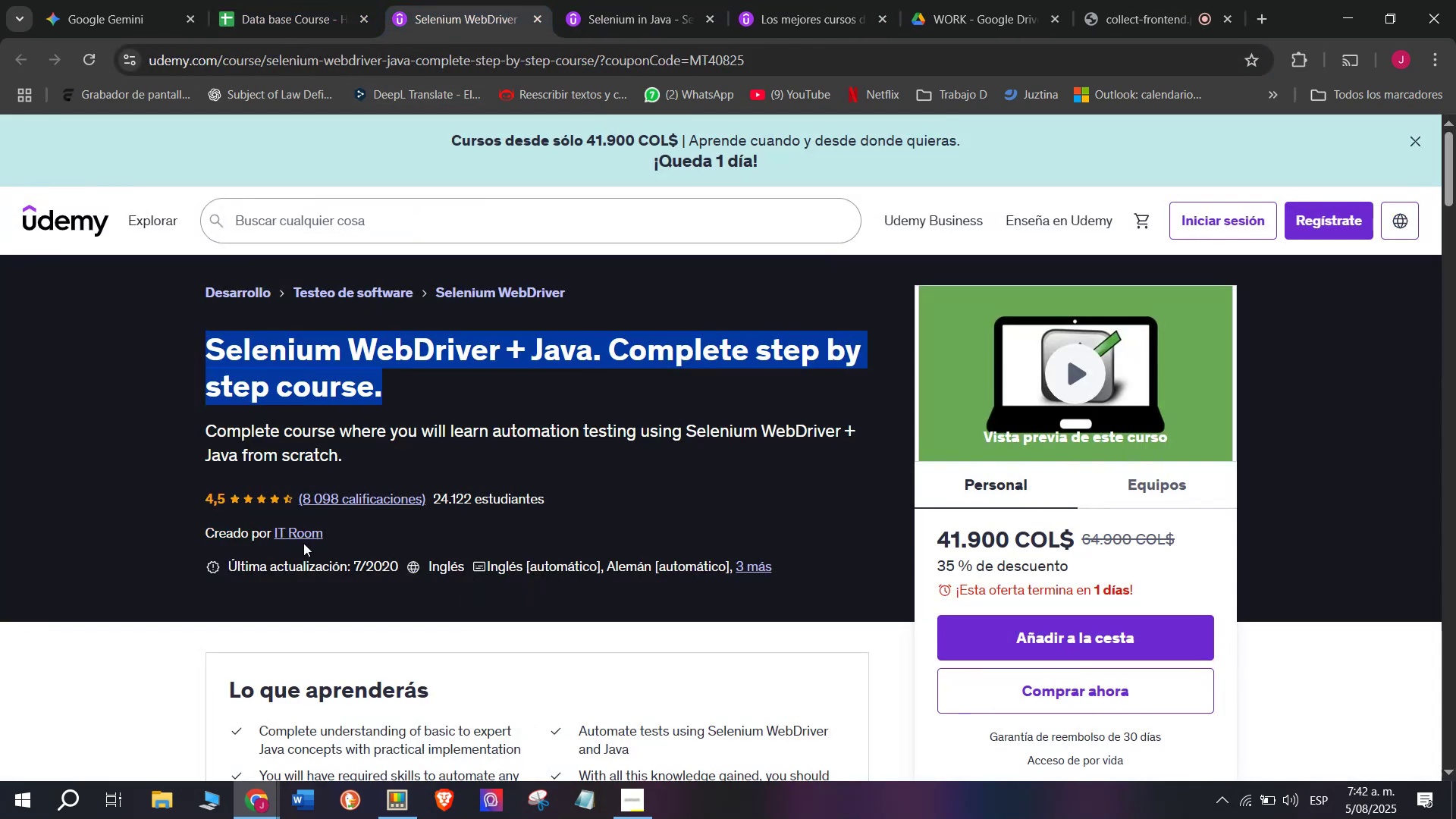 
left_click([297, 532])
 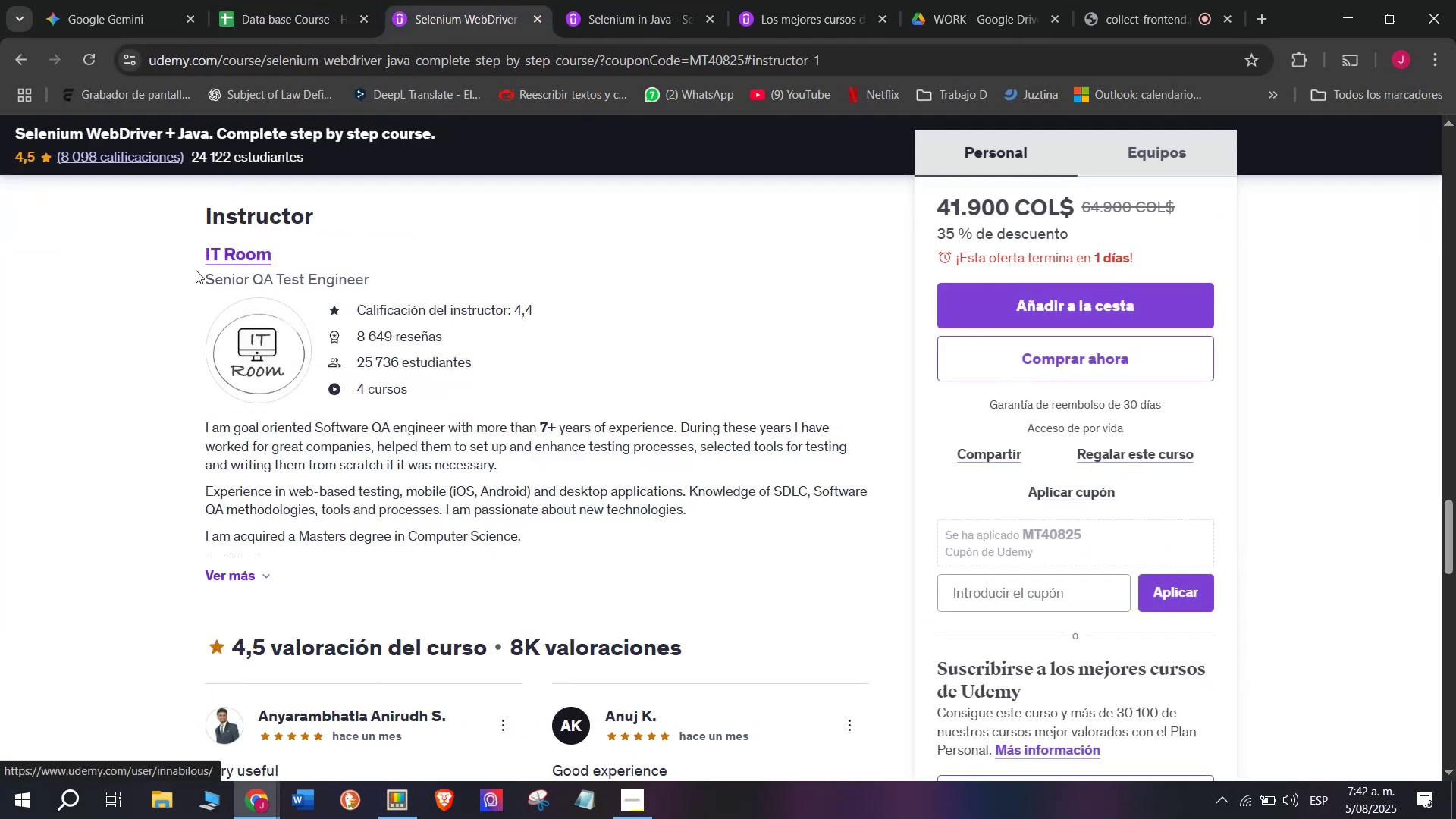 
left_click_drag(start_coordinate=[184, 259], to_coordinate=[278, 246])
 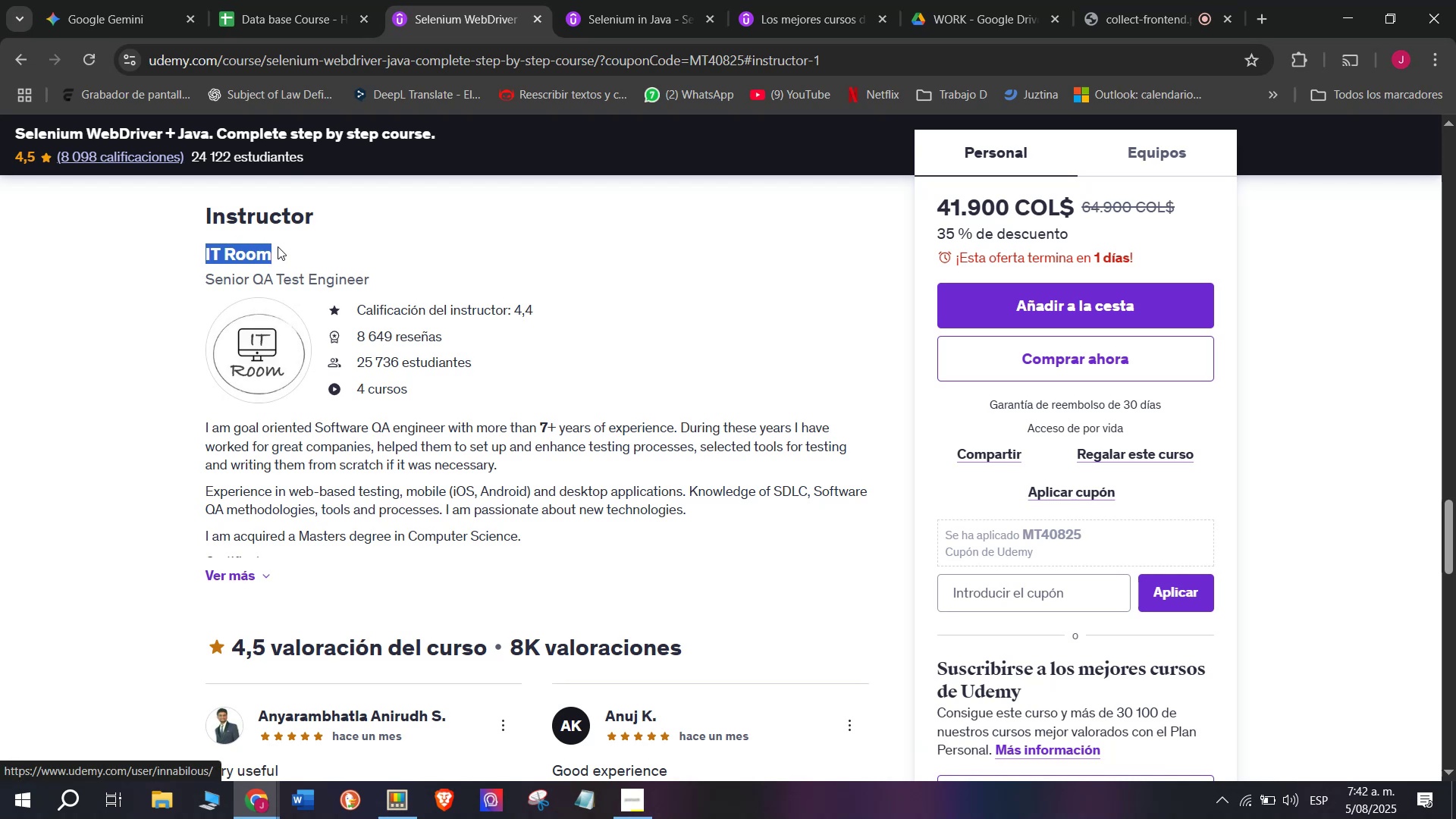 
key(Break)
 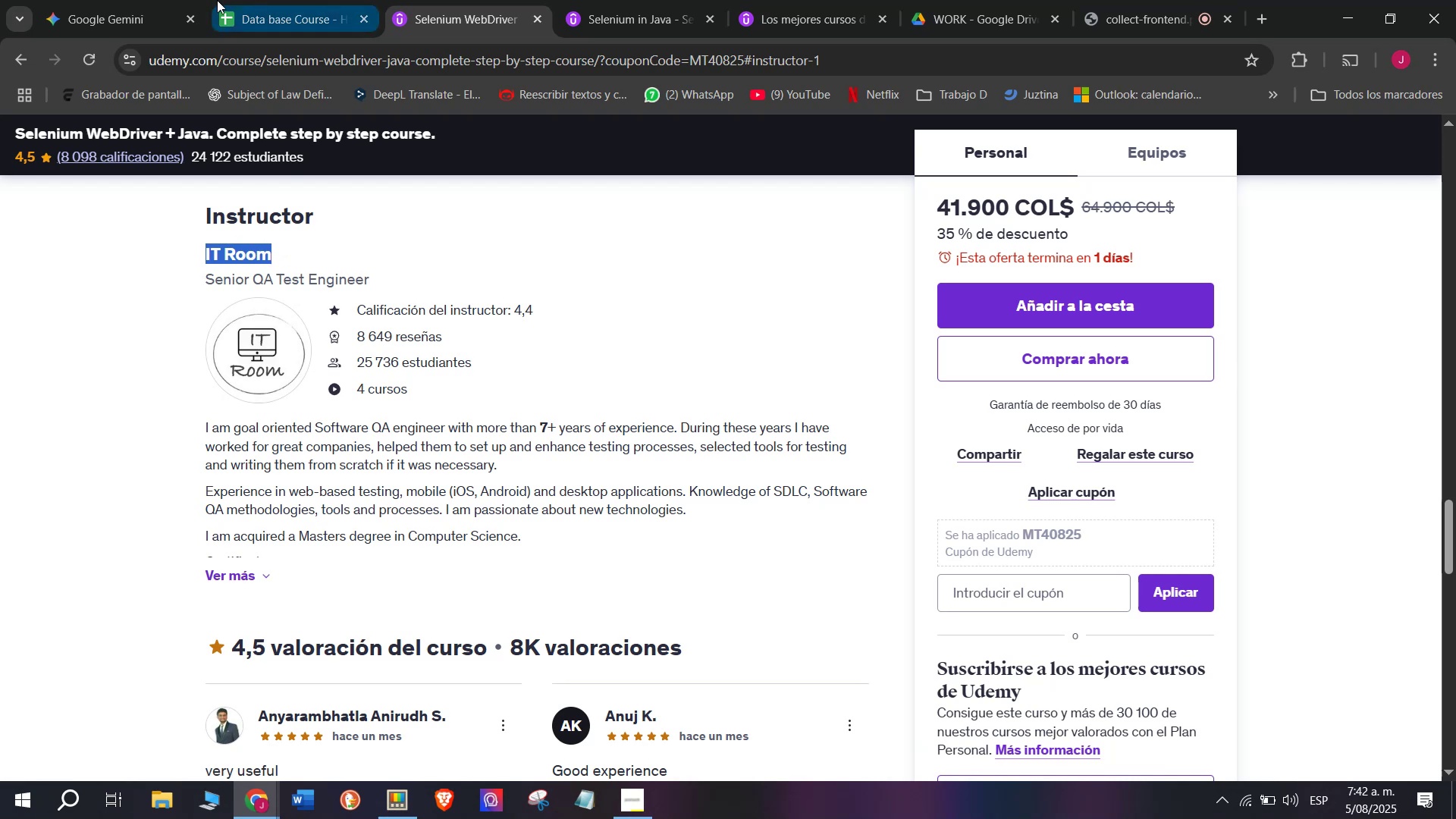 
key(Control+ControlLeft)
 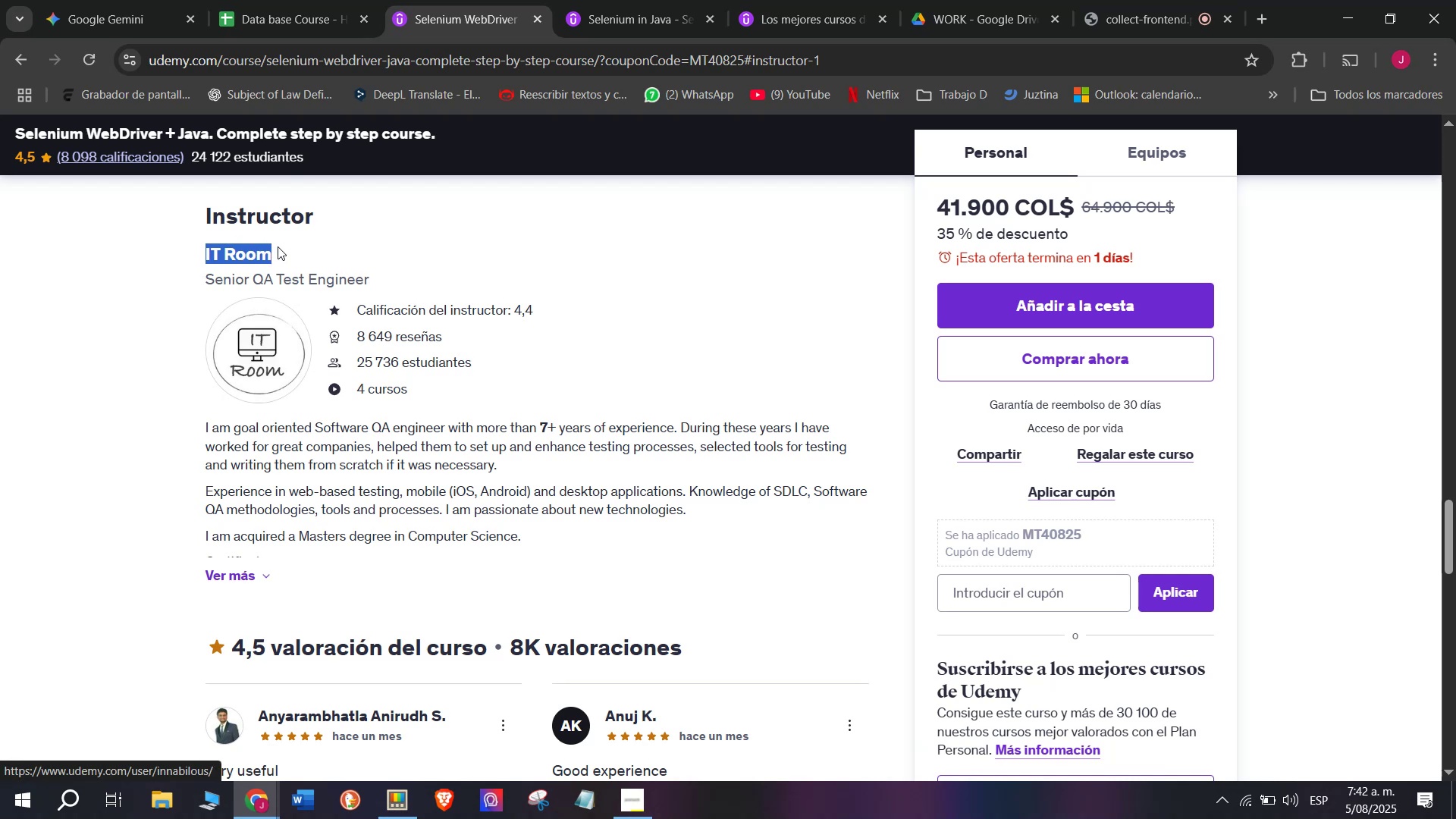 
key(Control+C)
 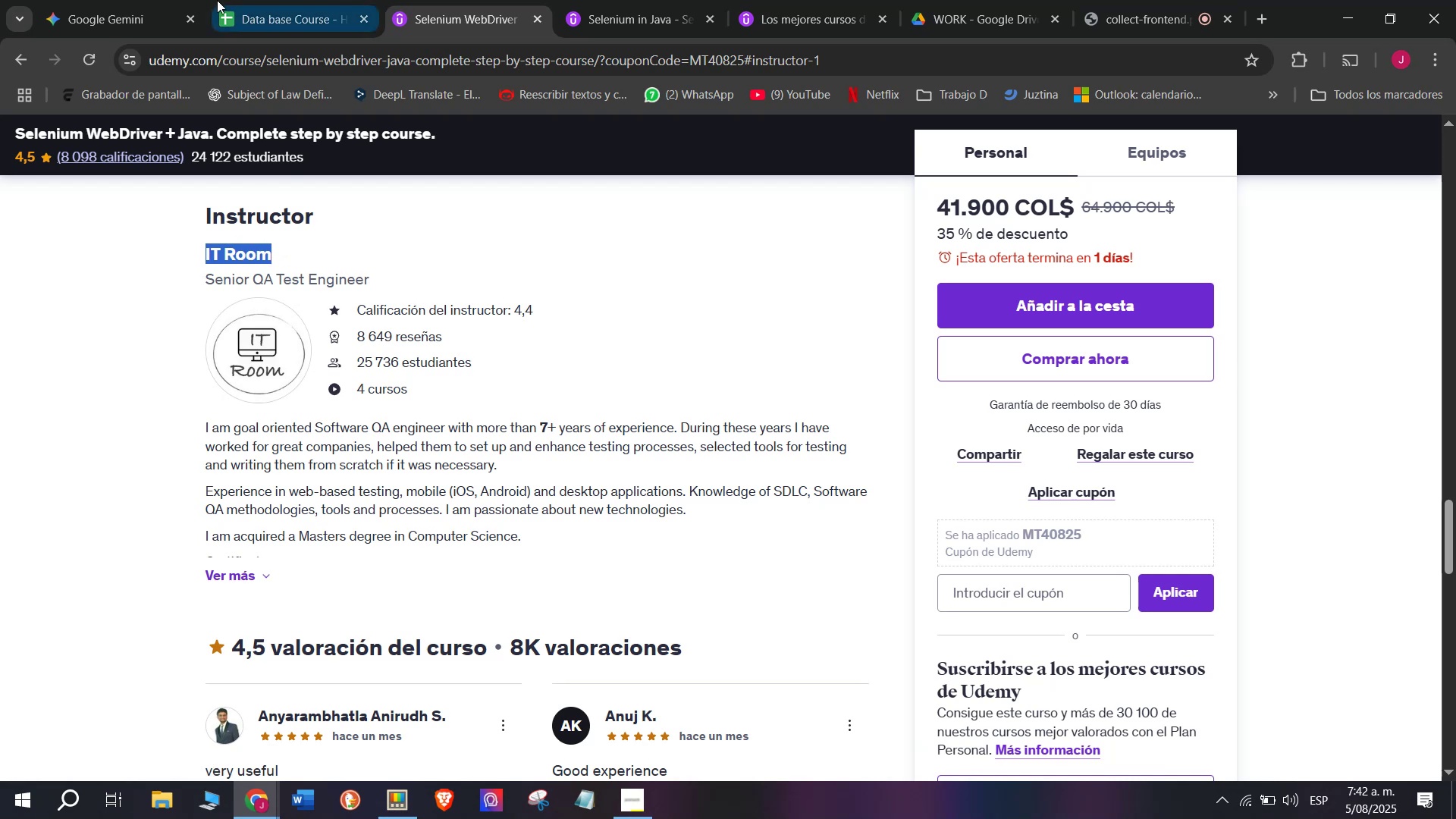 
left_click([217, 0])
 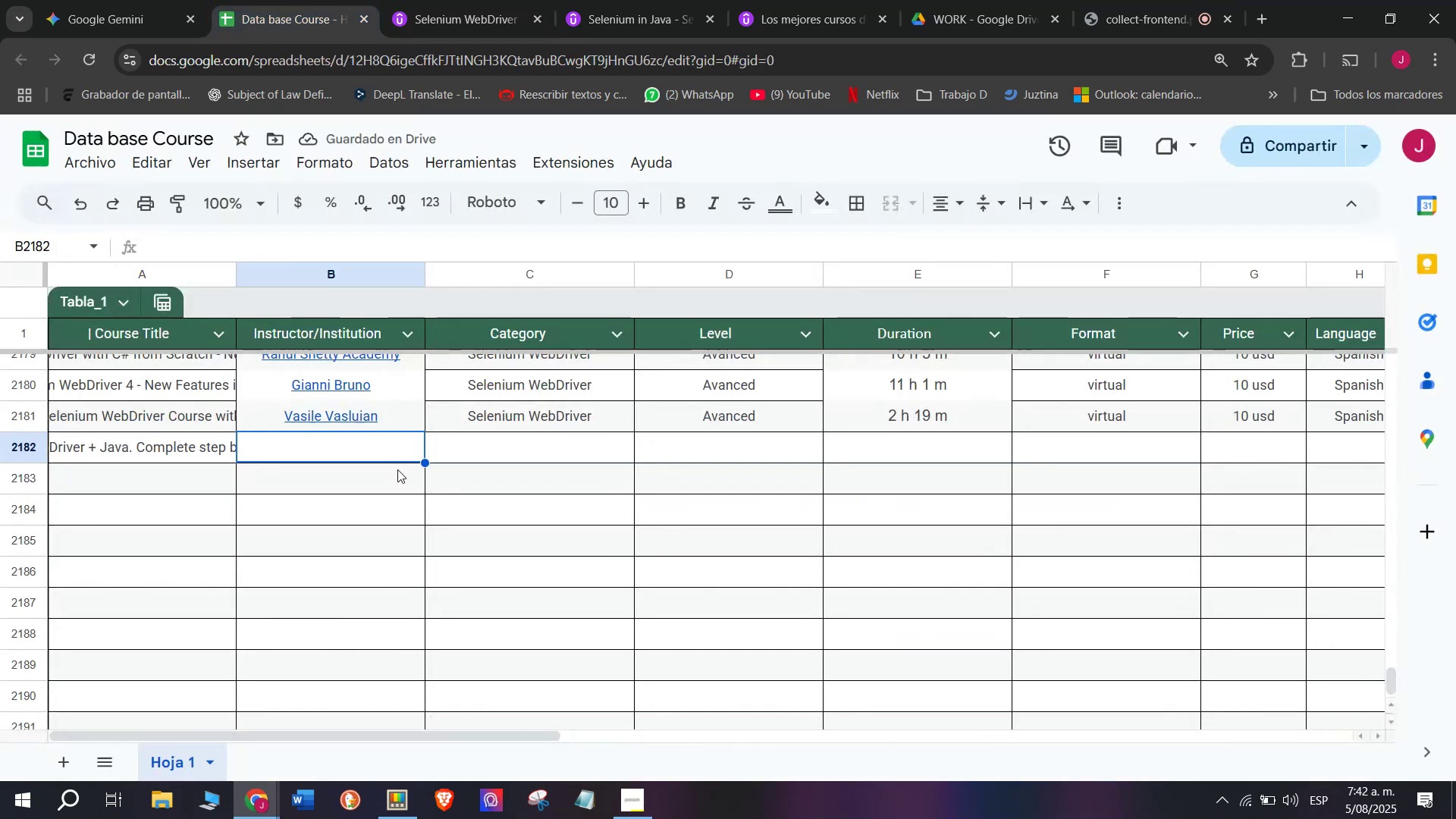 
key(Z)
 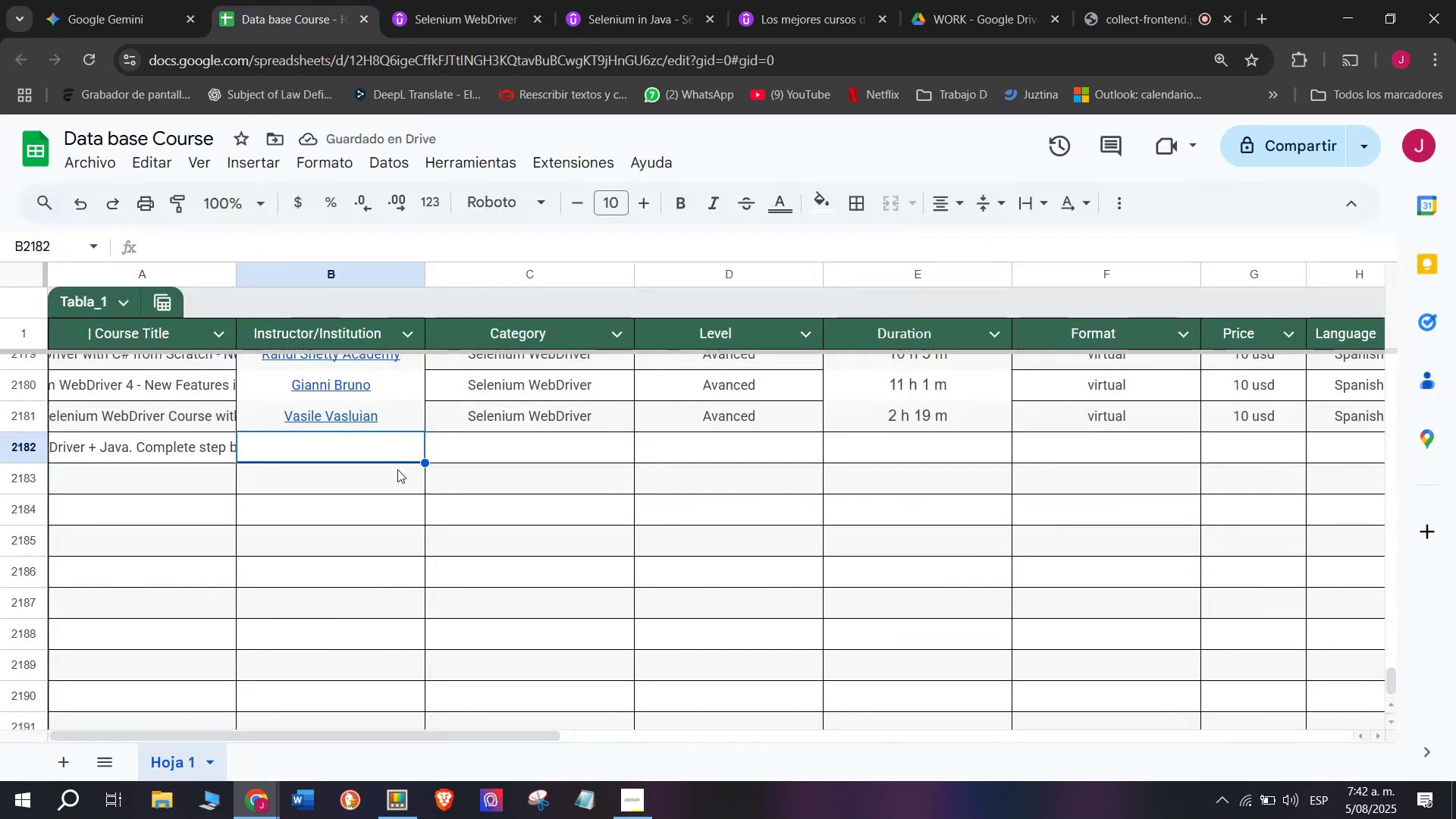 
key(Control+ControlLeft)
 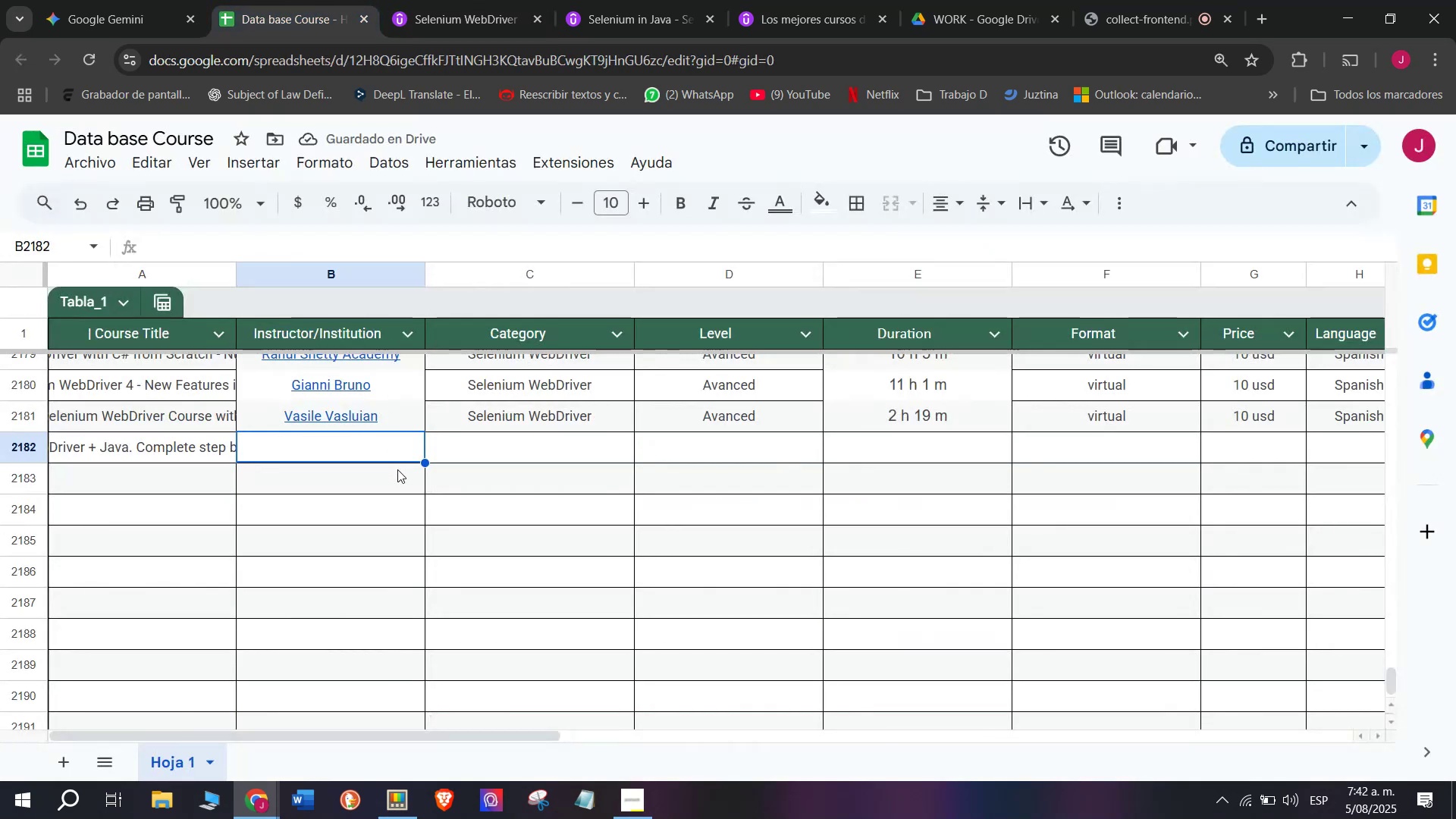 
key(Control+V)
 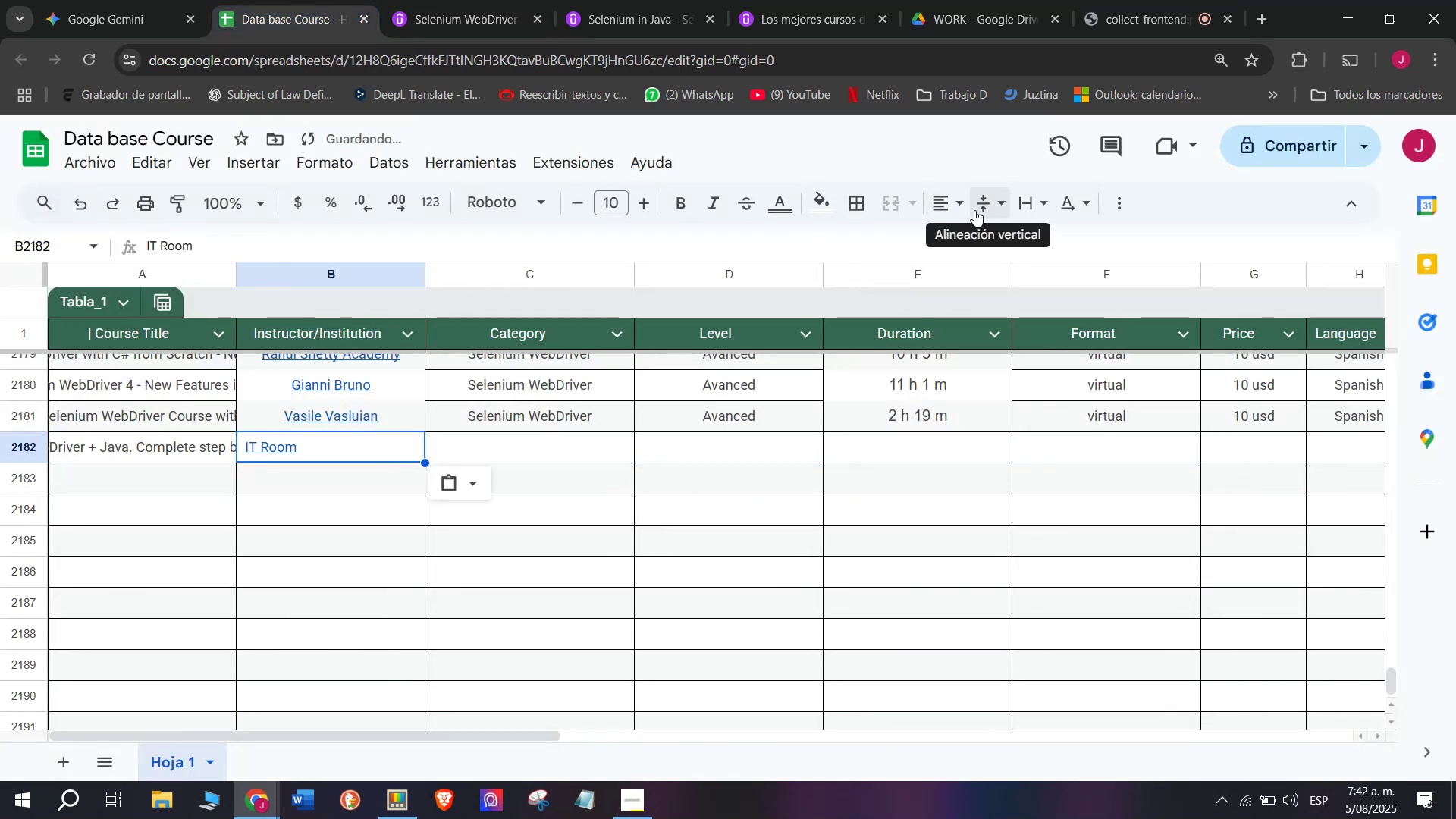 
left_click([961, 209])
 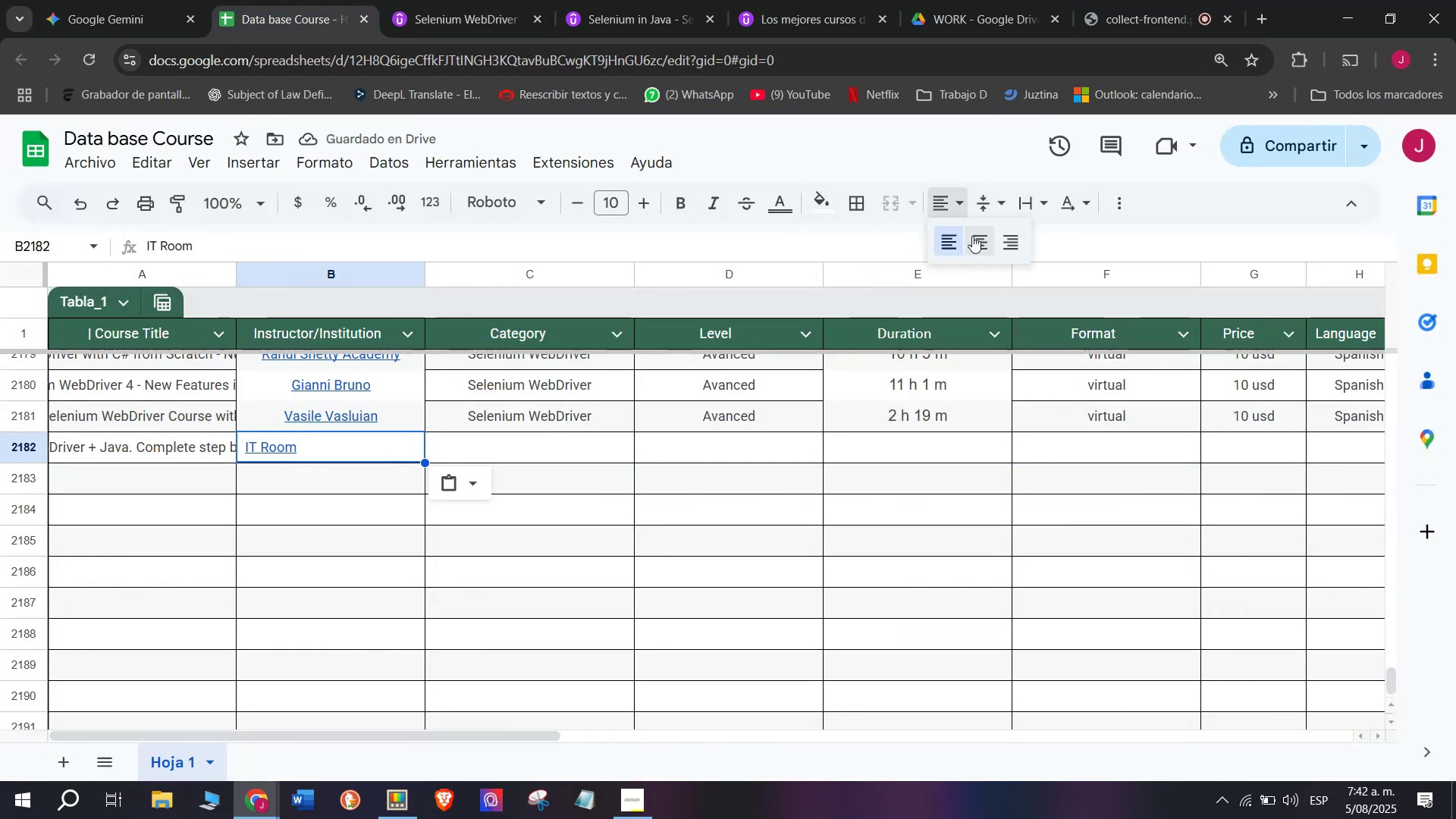 
left_click([972, 236])
 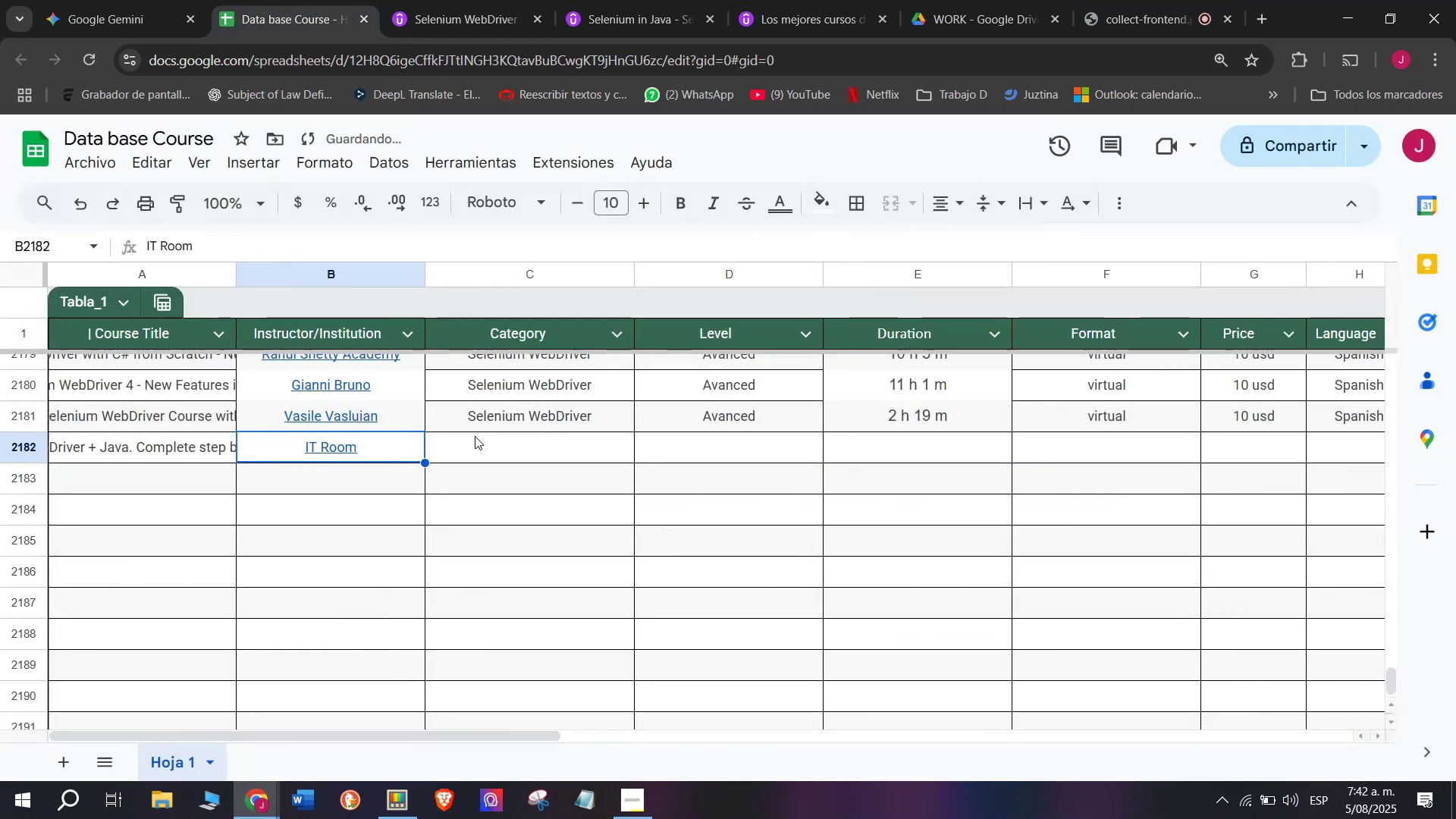 
left_click([494, 418])
 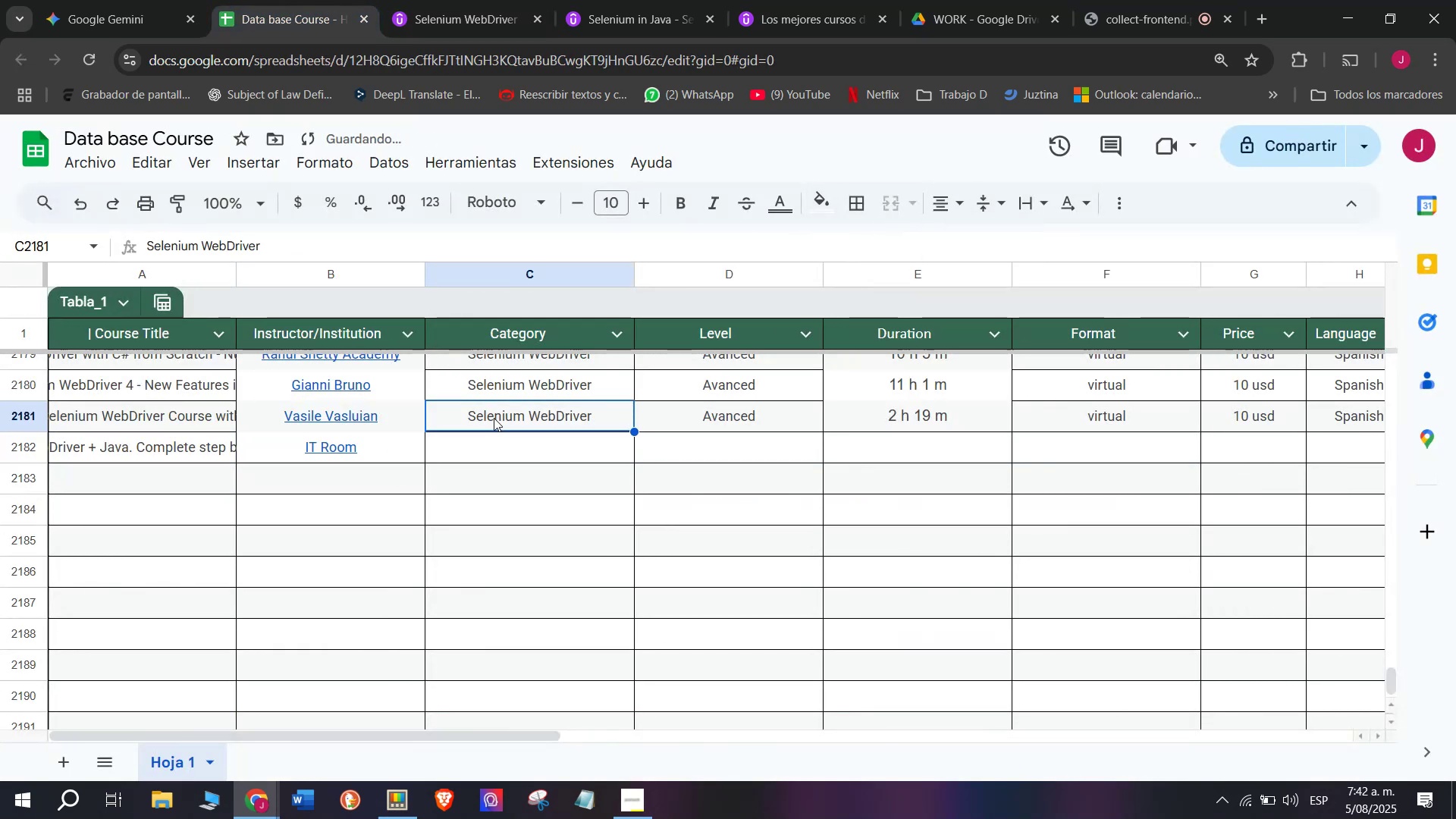 
key(Break)
 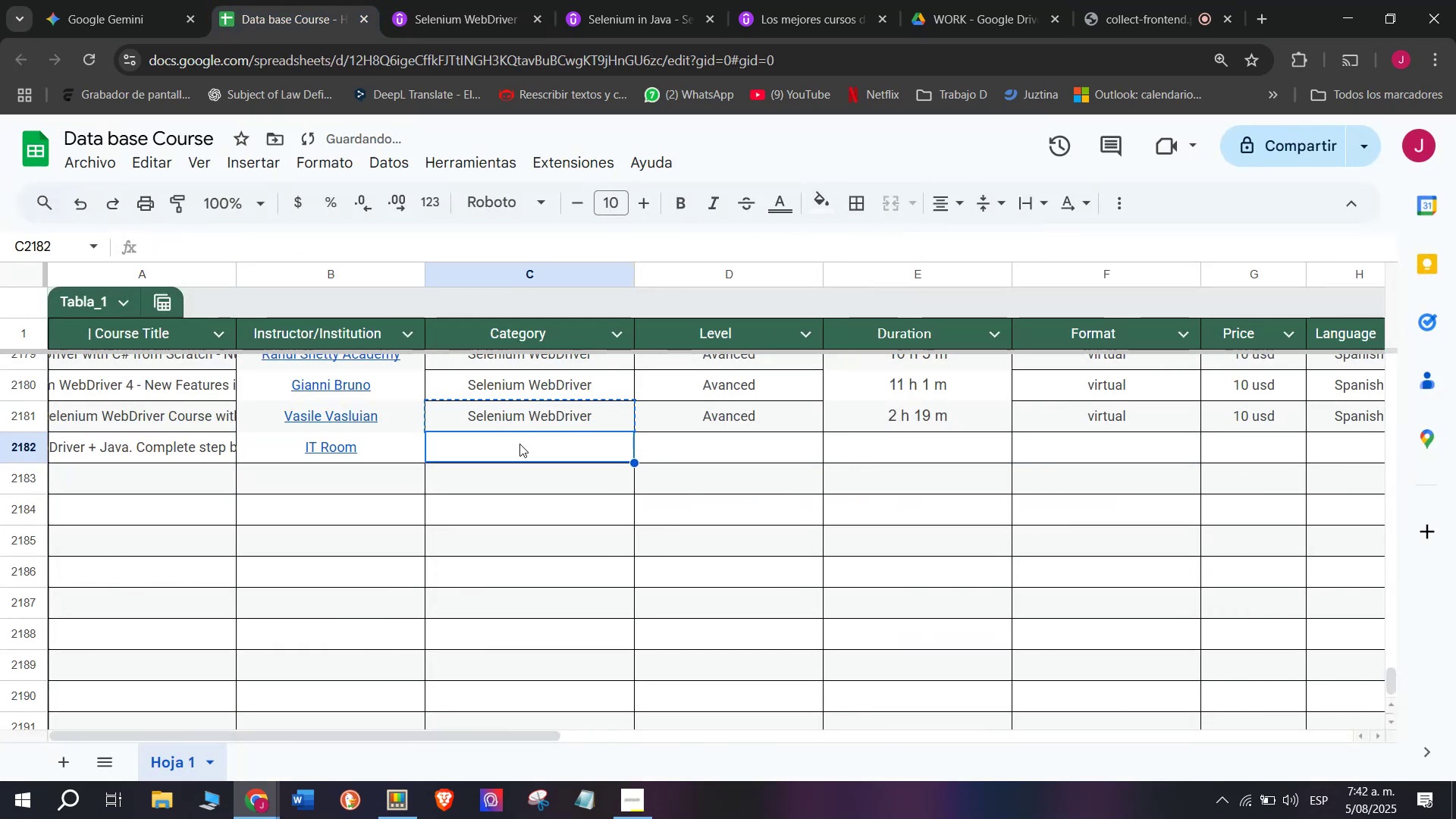 
key(Control+ControlLeft)
 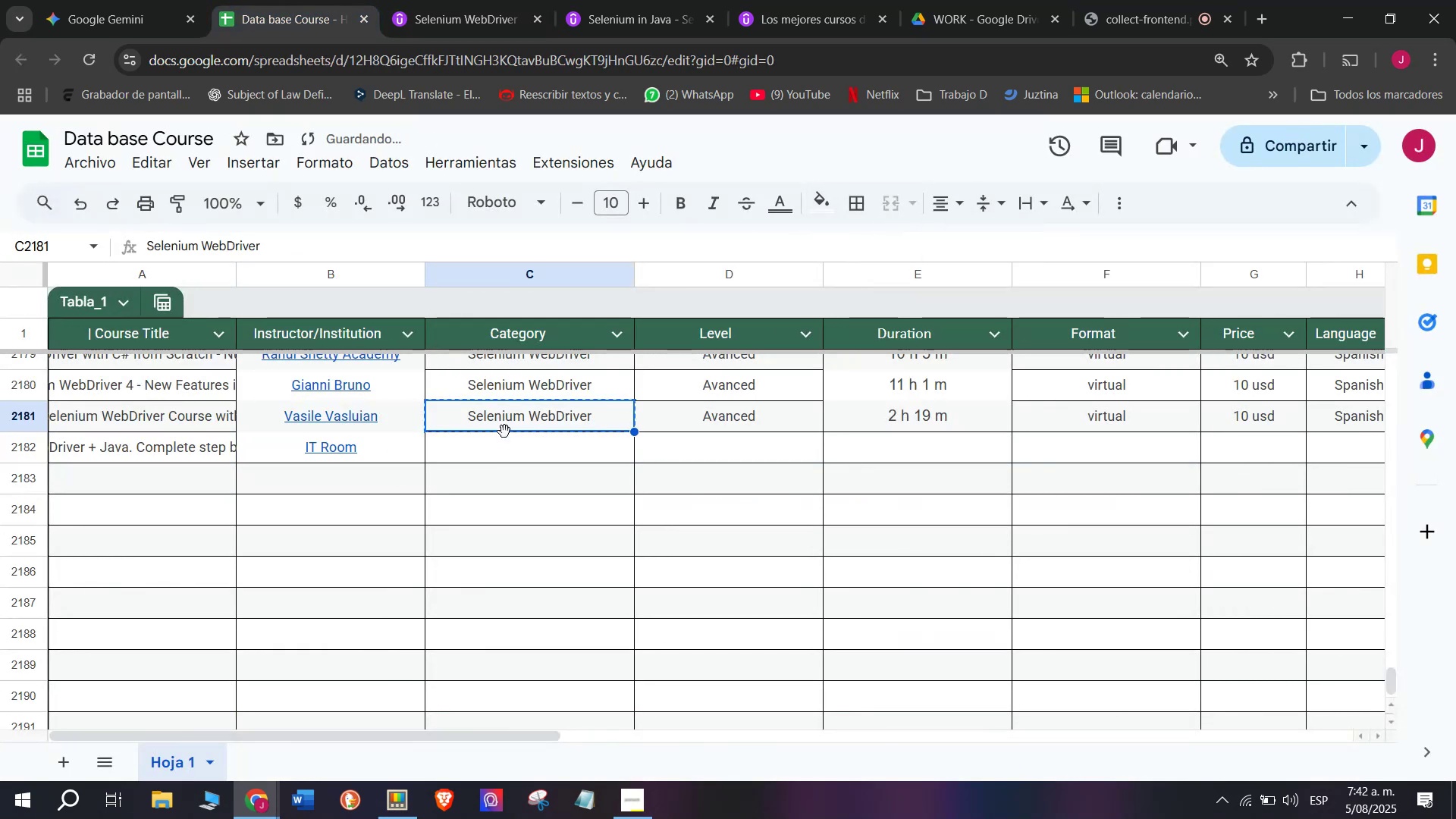 
key(Control+C)
 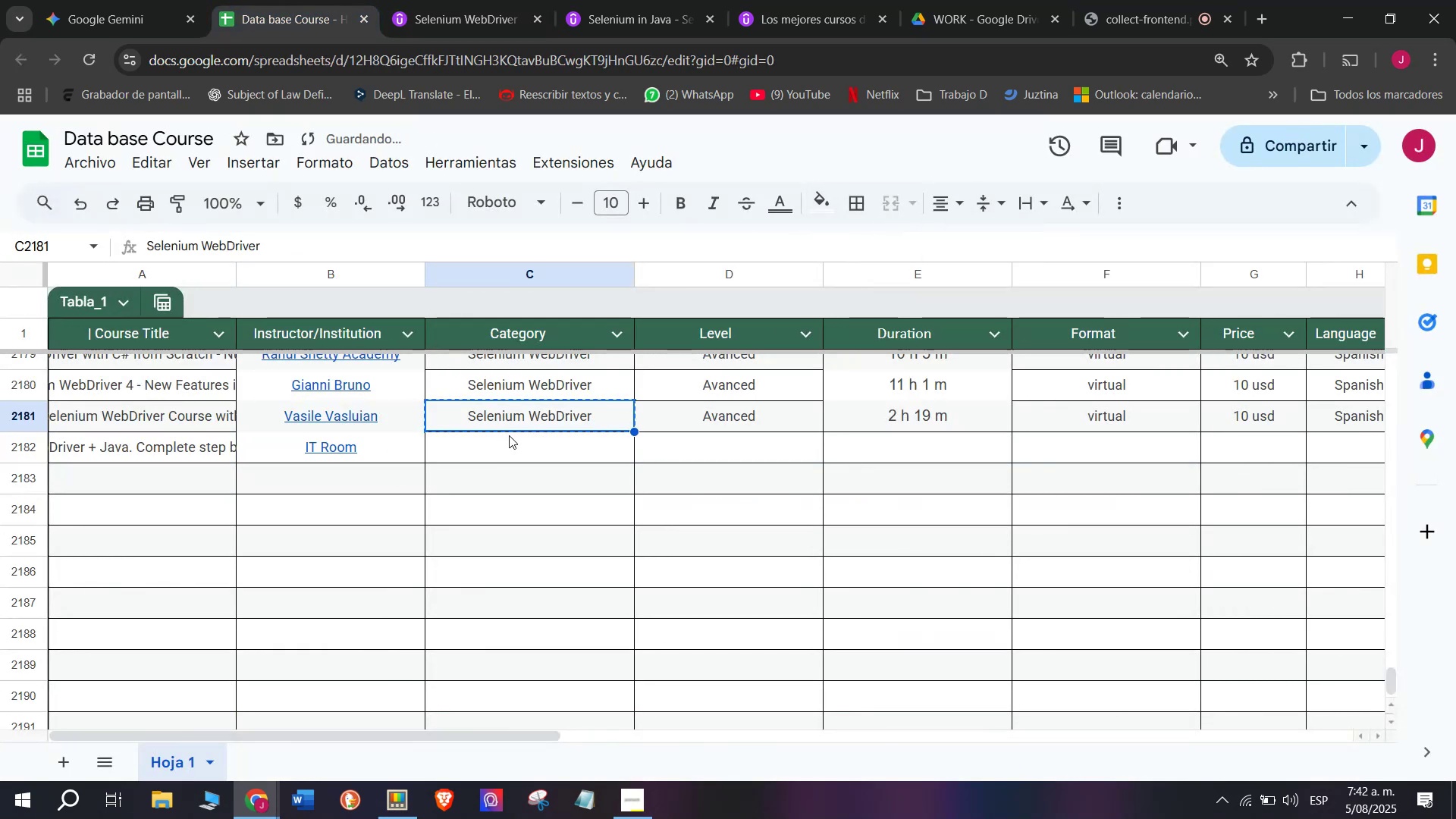 
double_click([509, 435])
 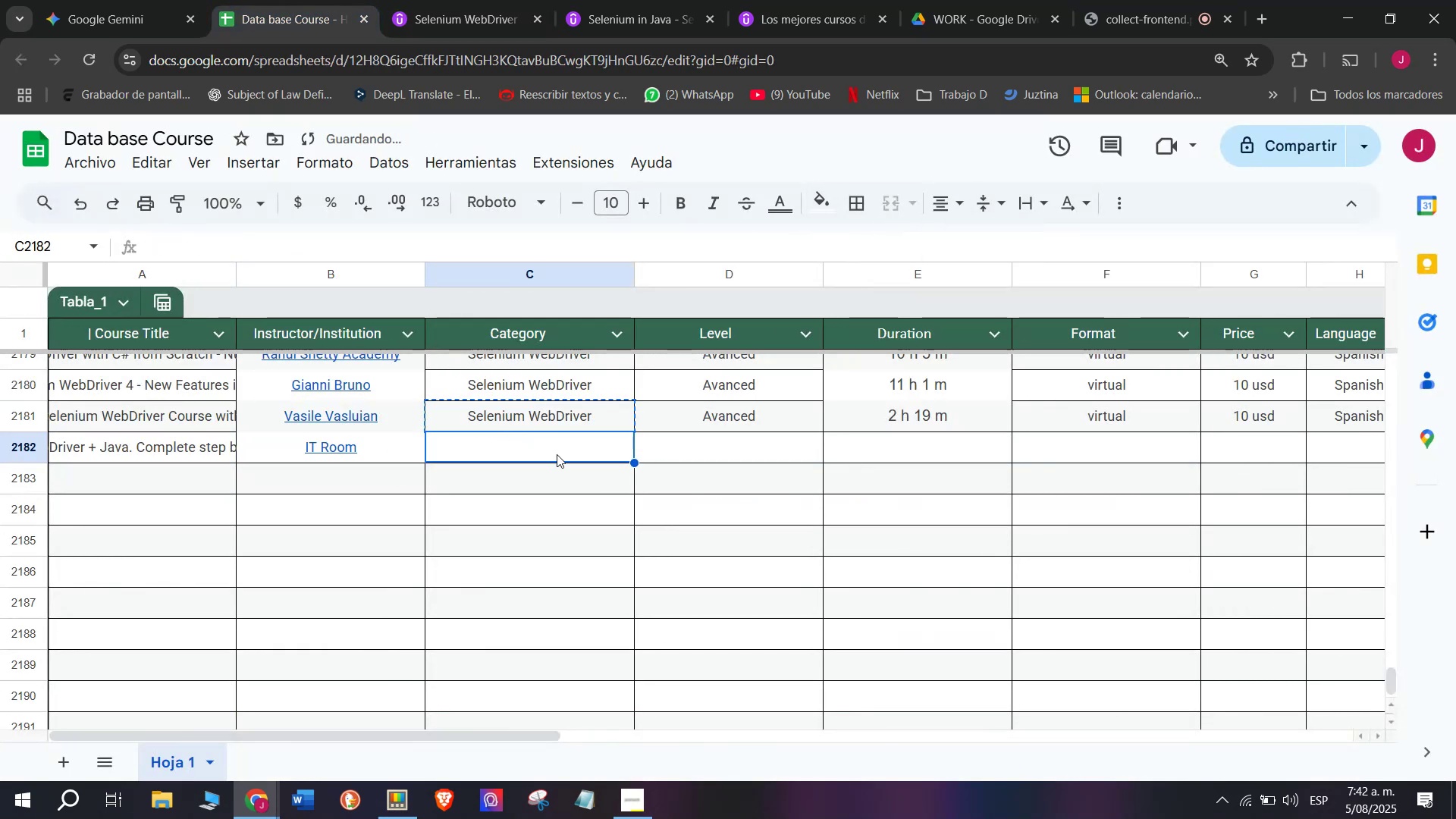 
key(Control+ControlLeft)
 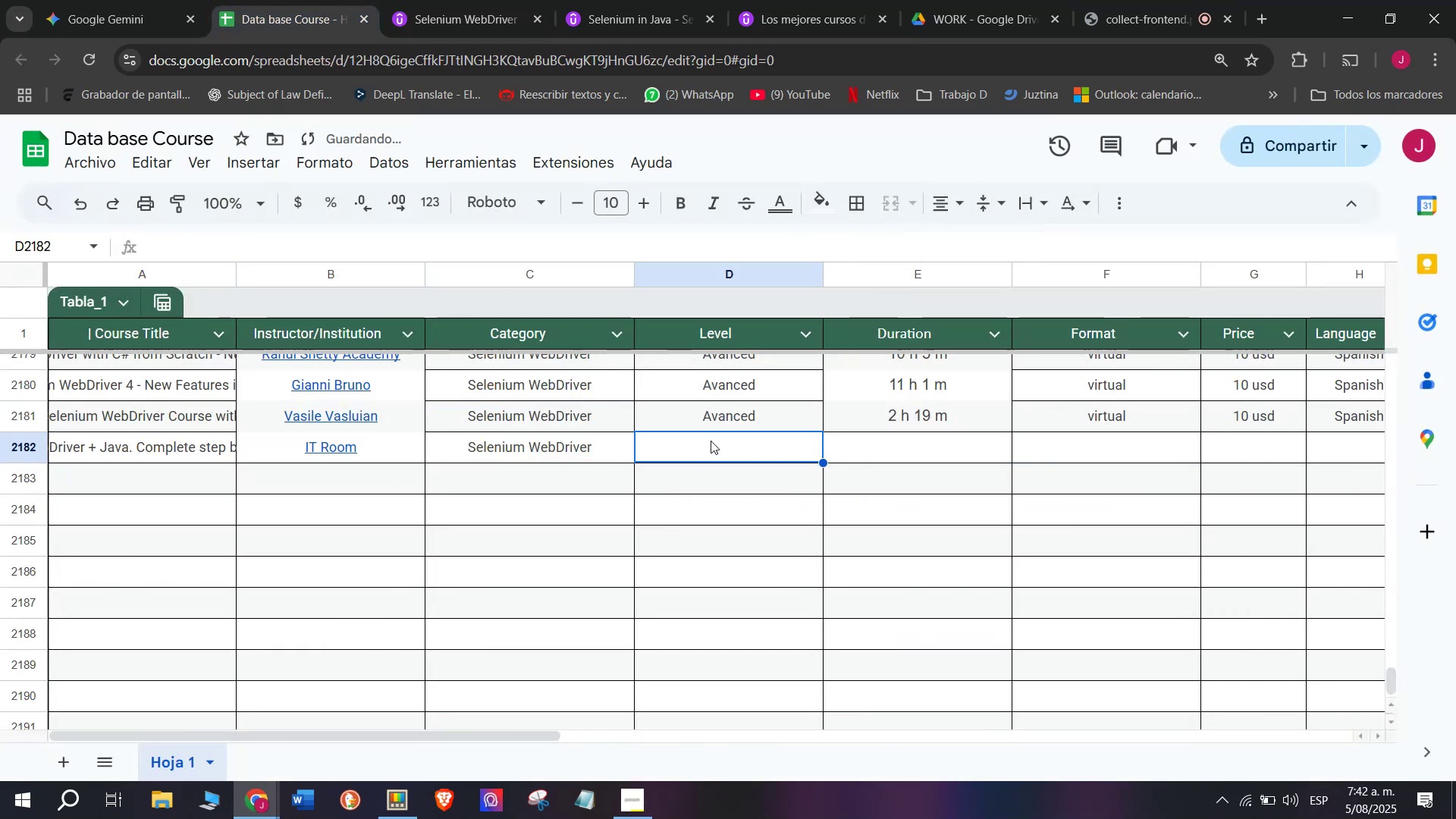 
key(Z)
 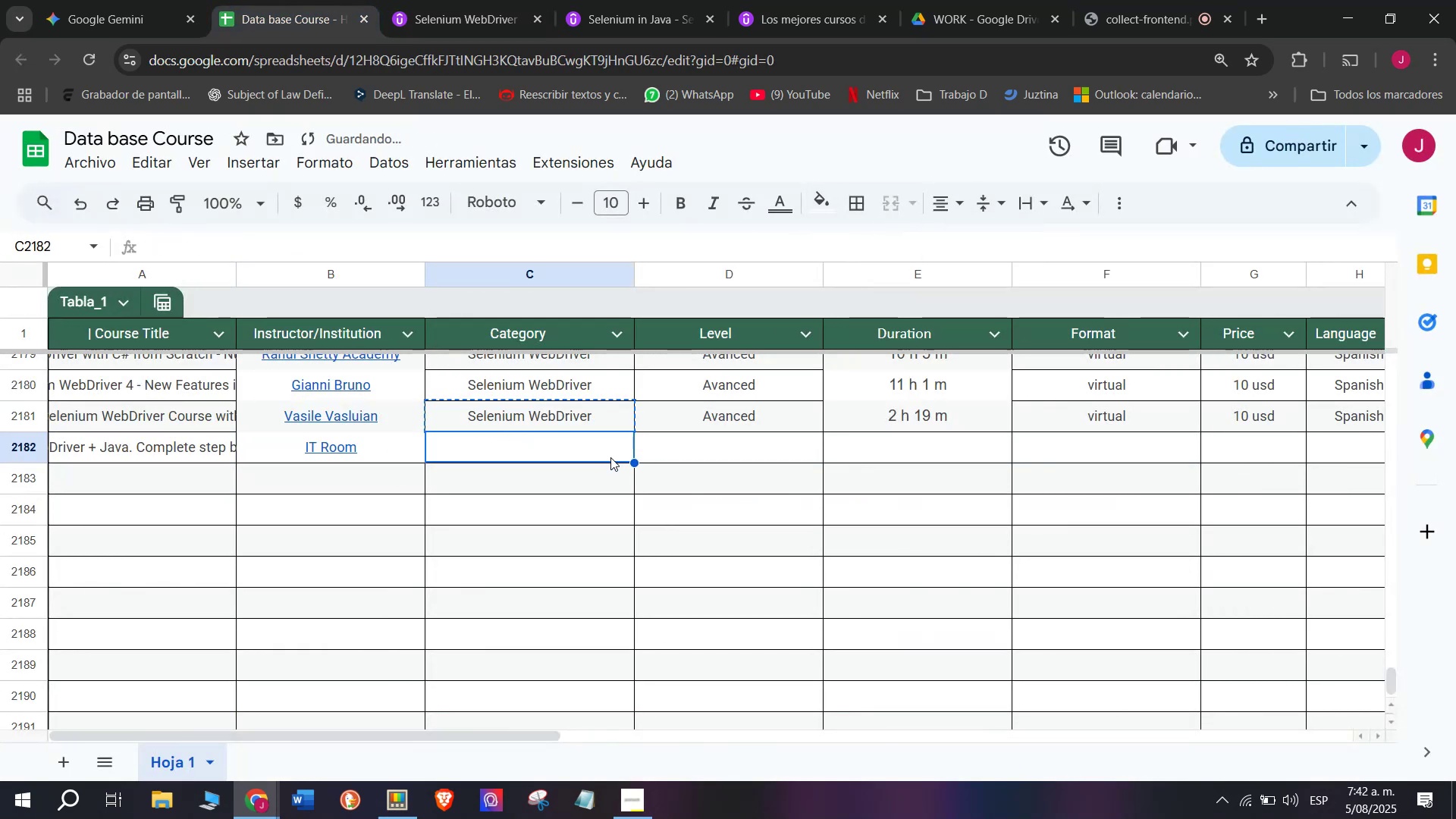 
key(Control+V)
 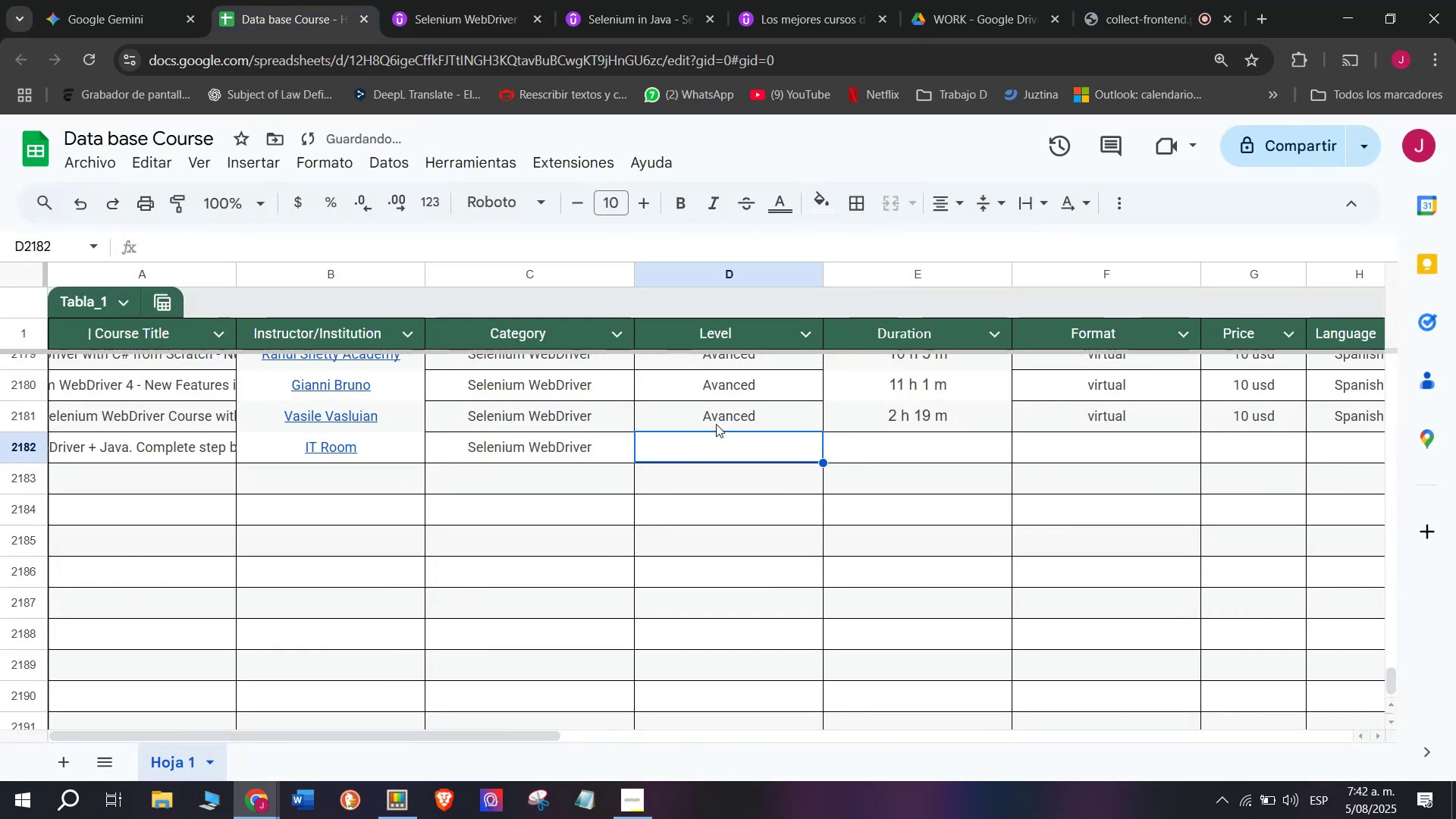 
double_click([720, 417])
 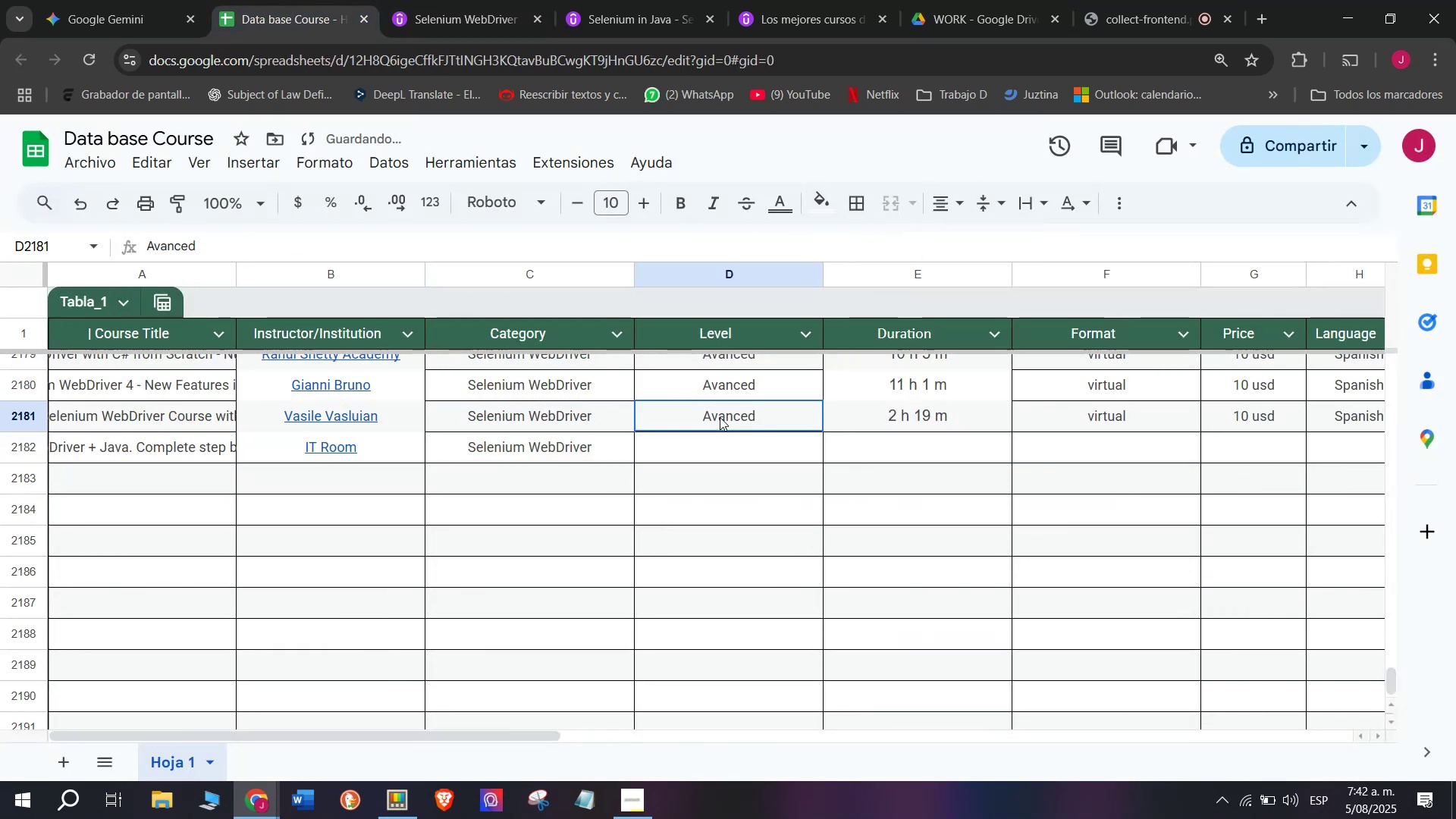 
key(Break)
 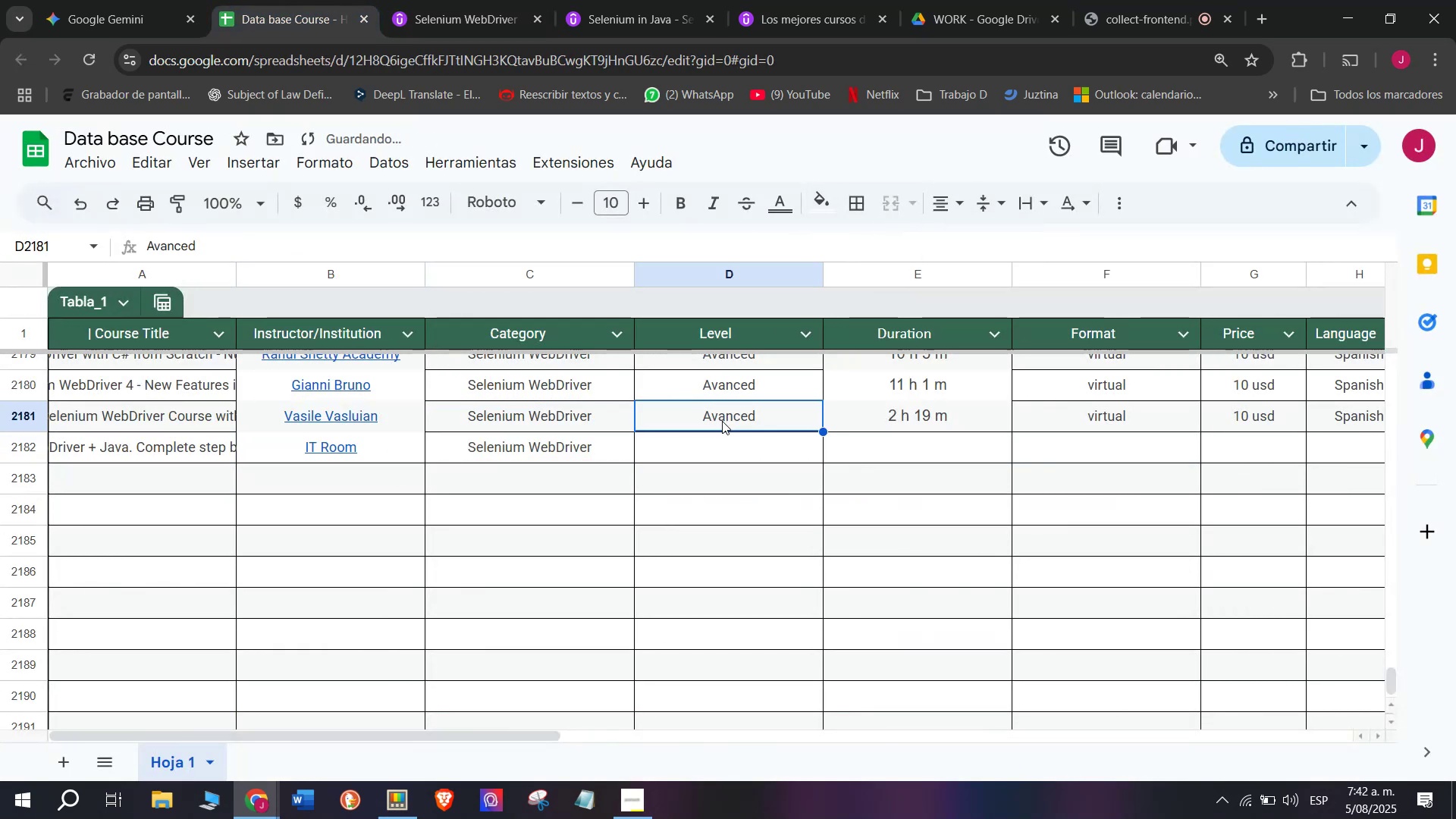 
key(Control+ControlLeft)
 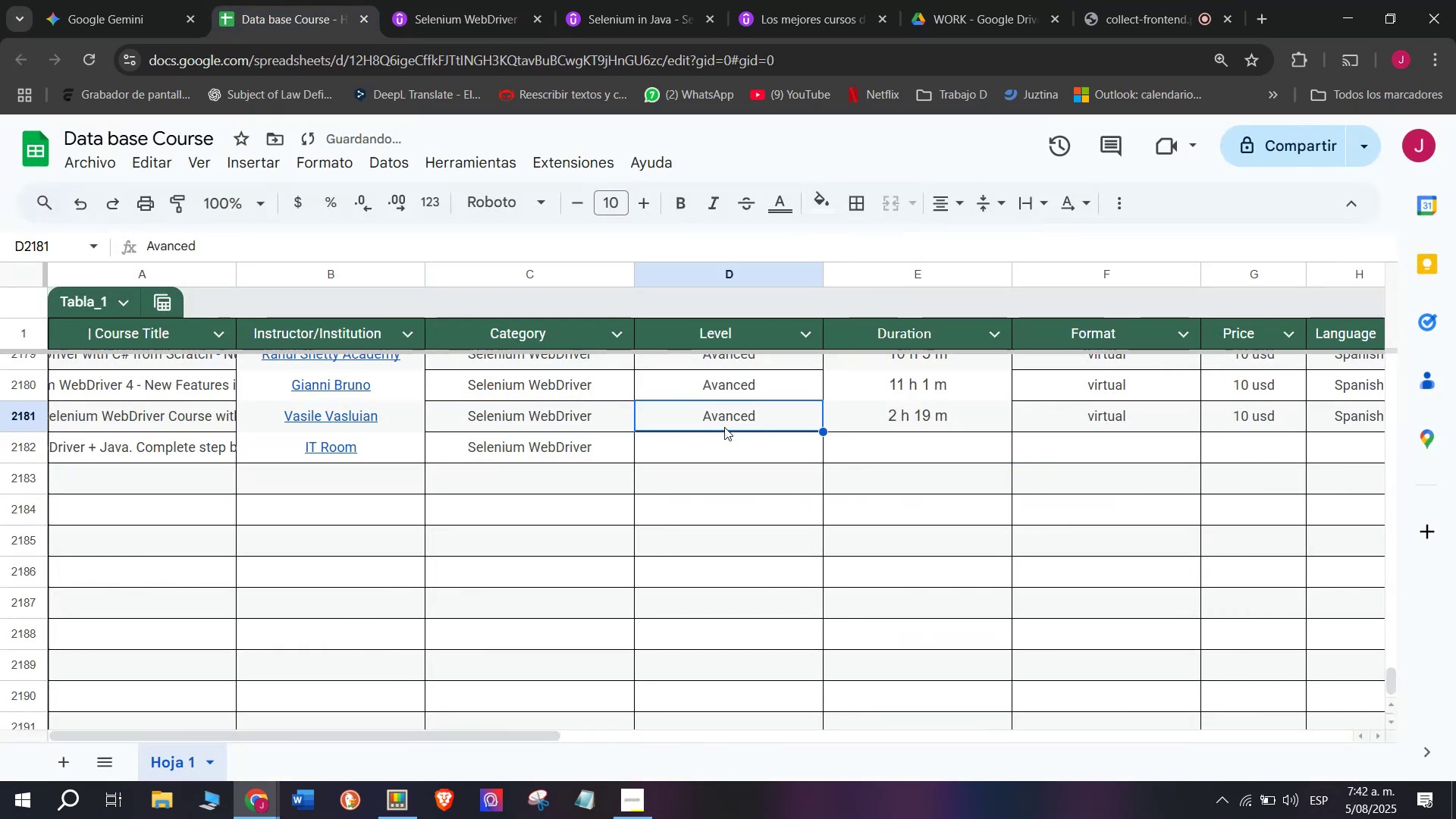 
key(Control+C)
 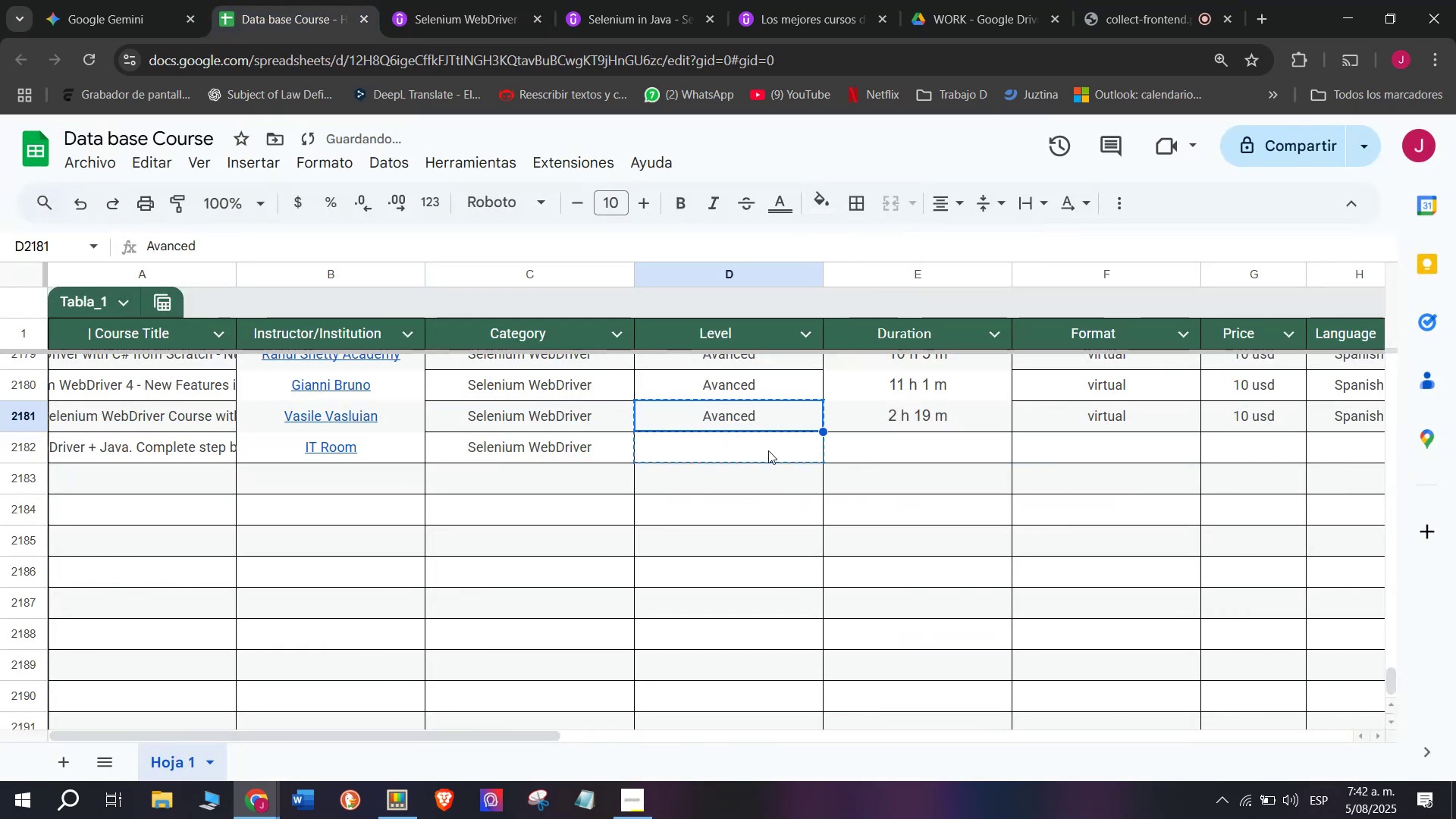 
key(Z)
 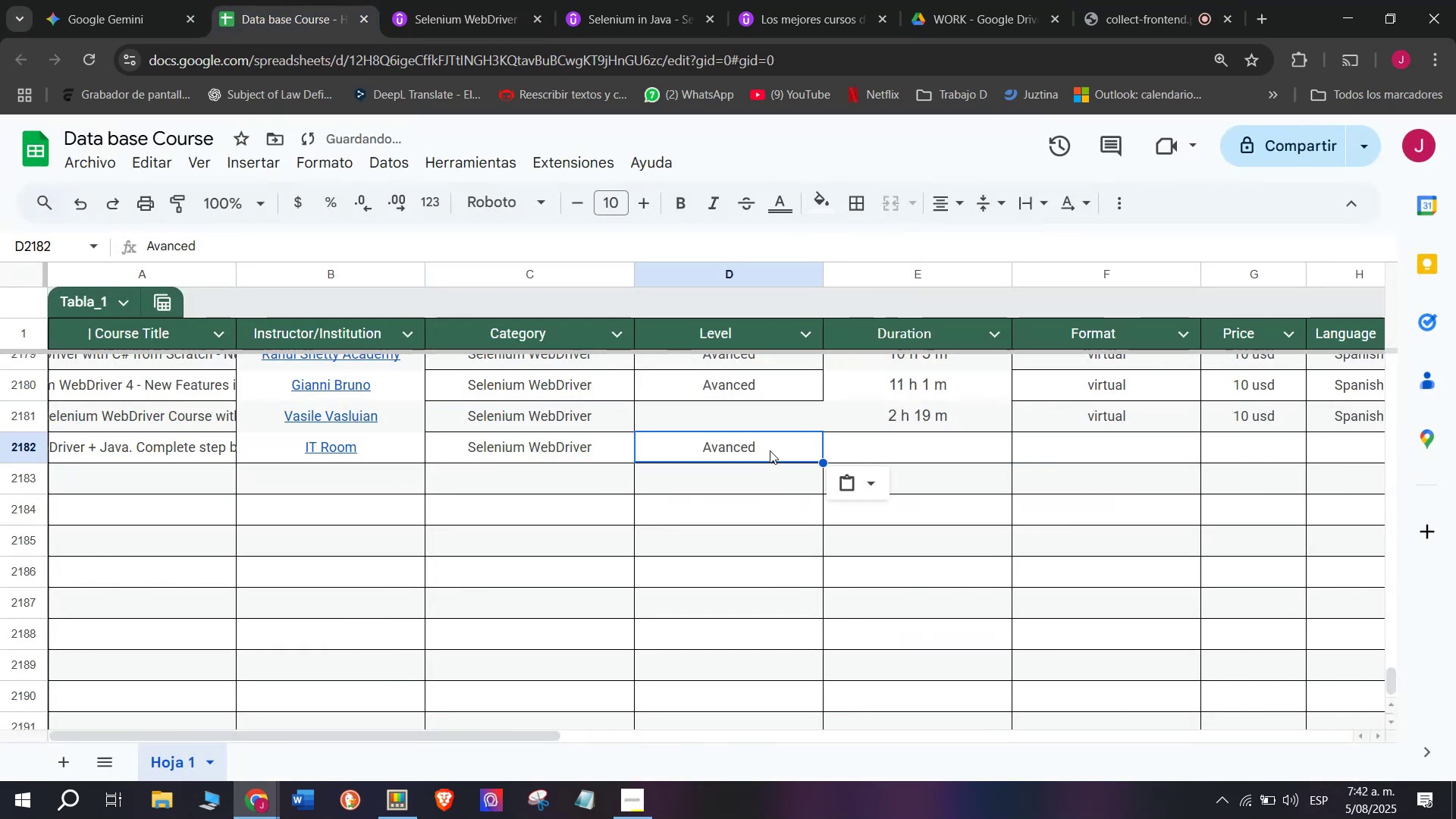 
triple_click([768, 450])
 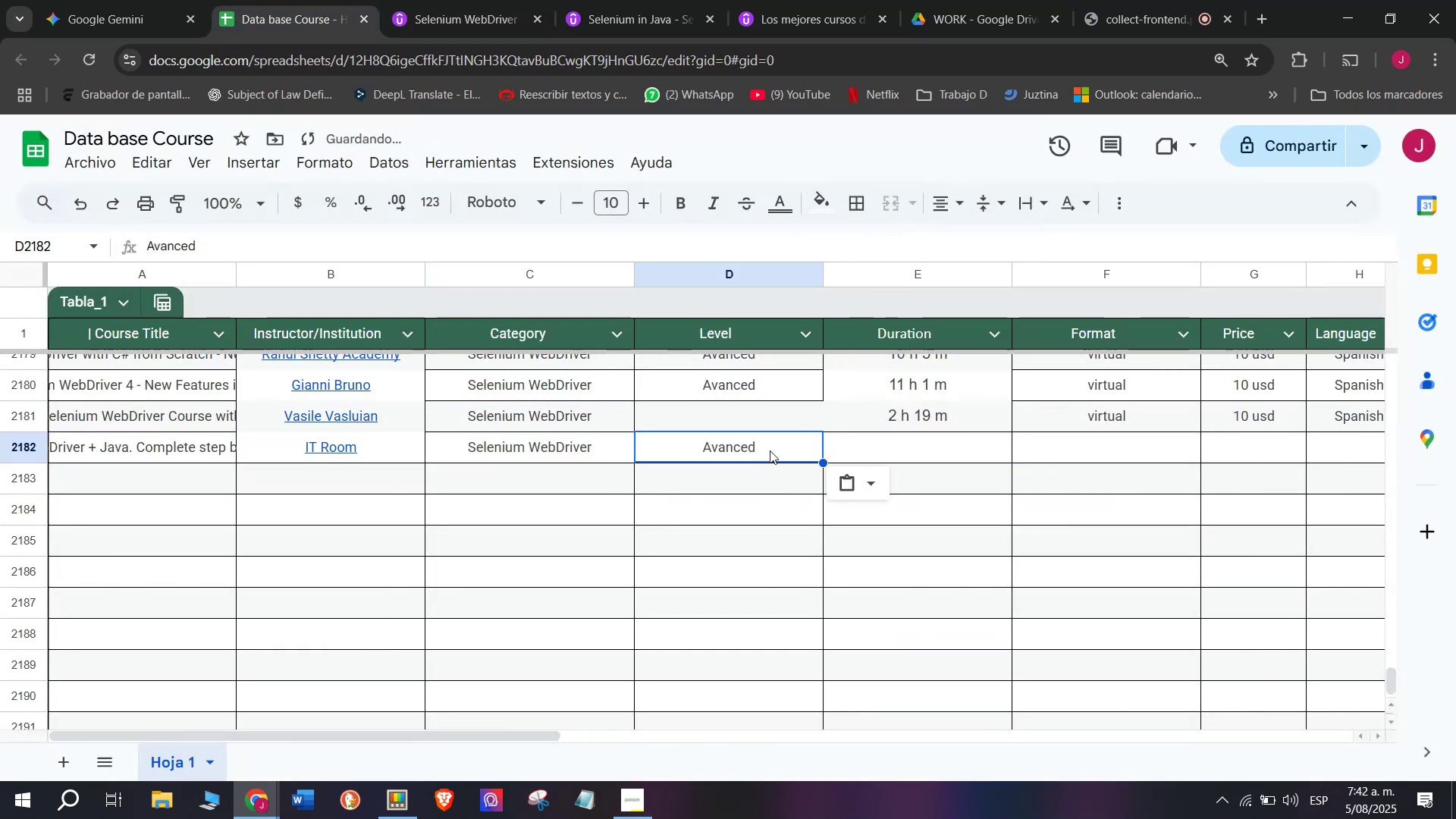 
key(Control+V)
 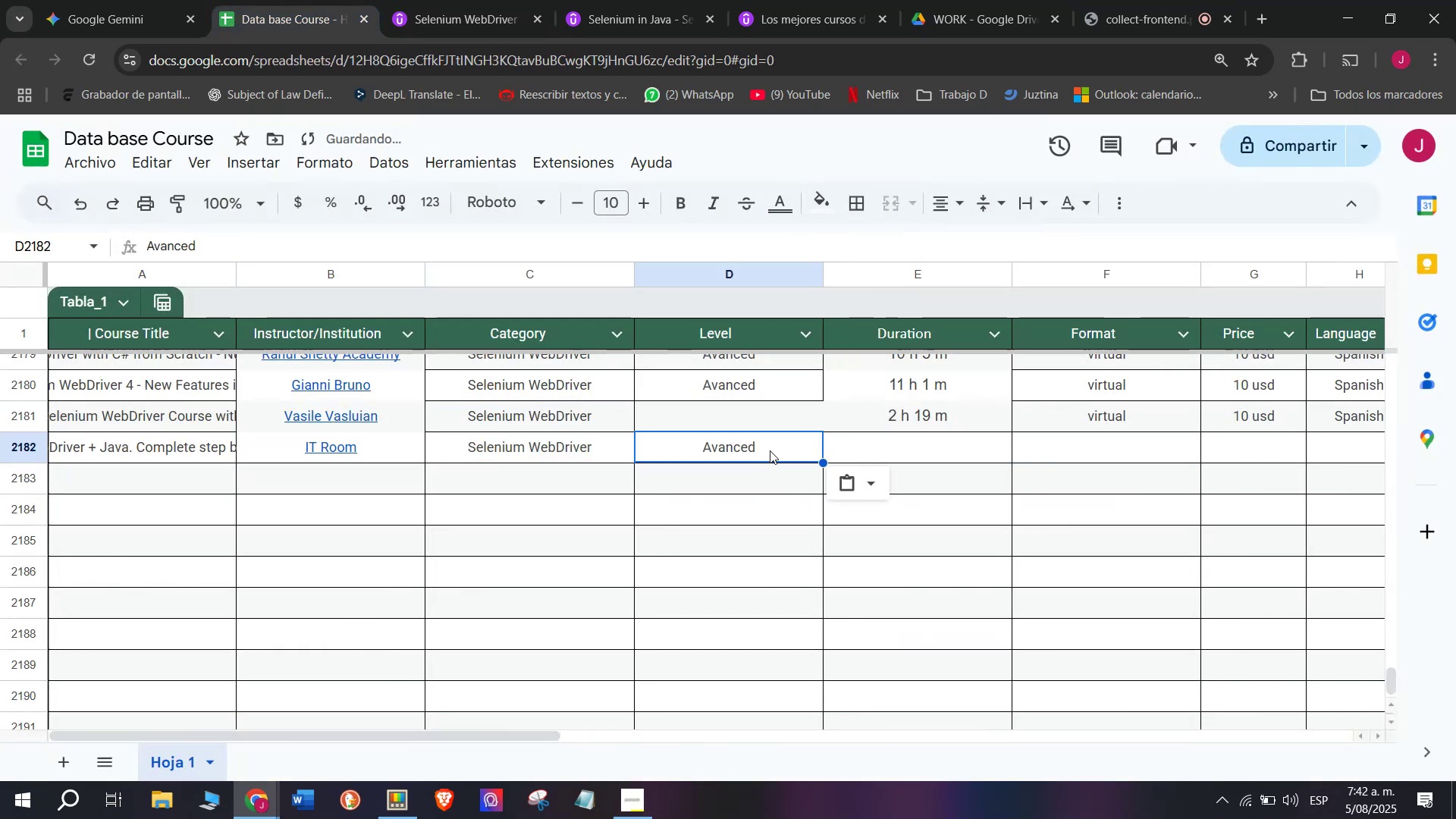 
key(Control+ControlLeft)
 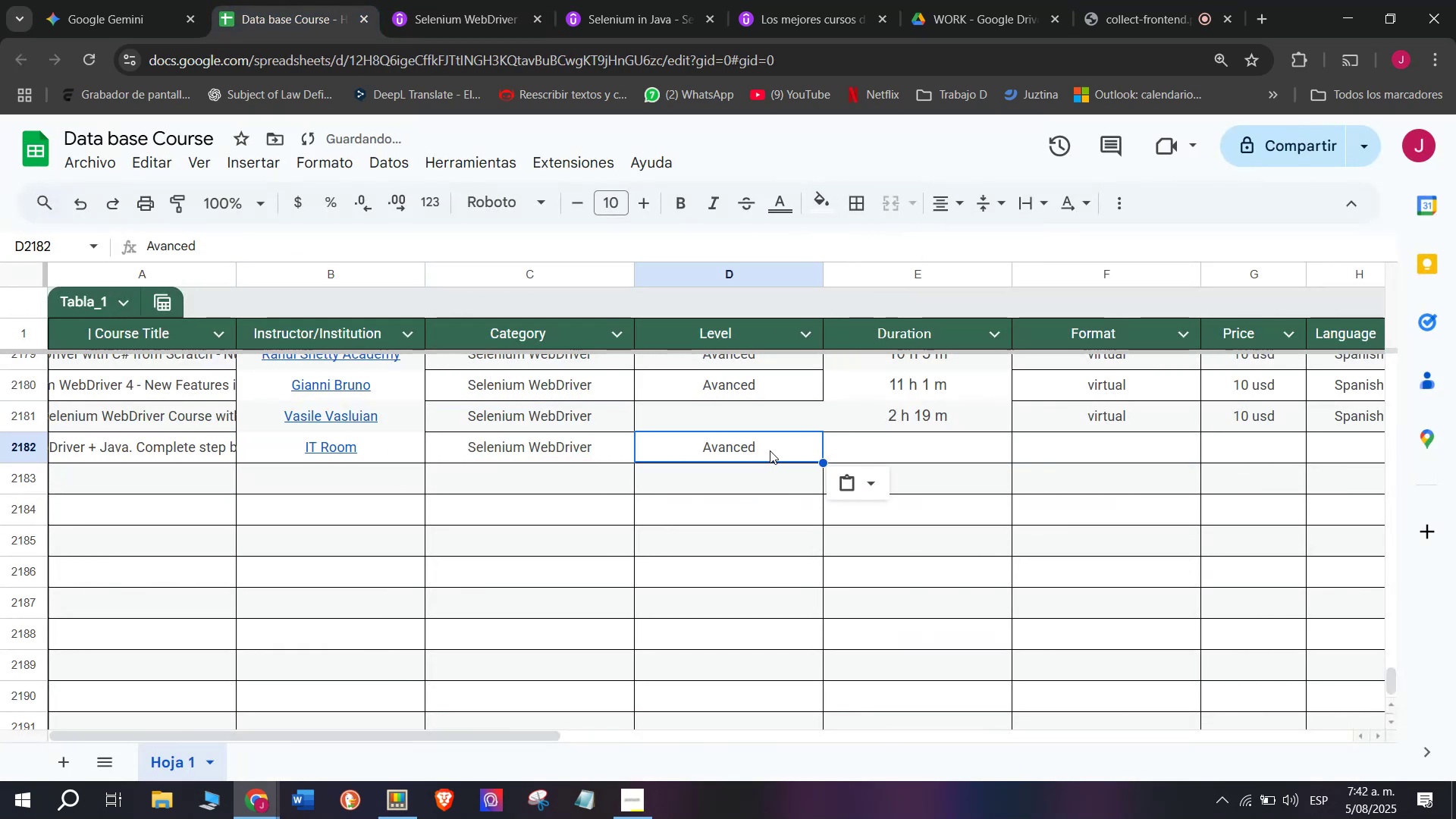 
key(Control+Shift+ControlLeft)
 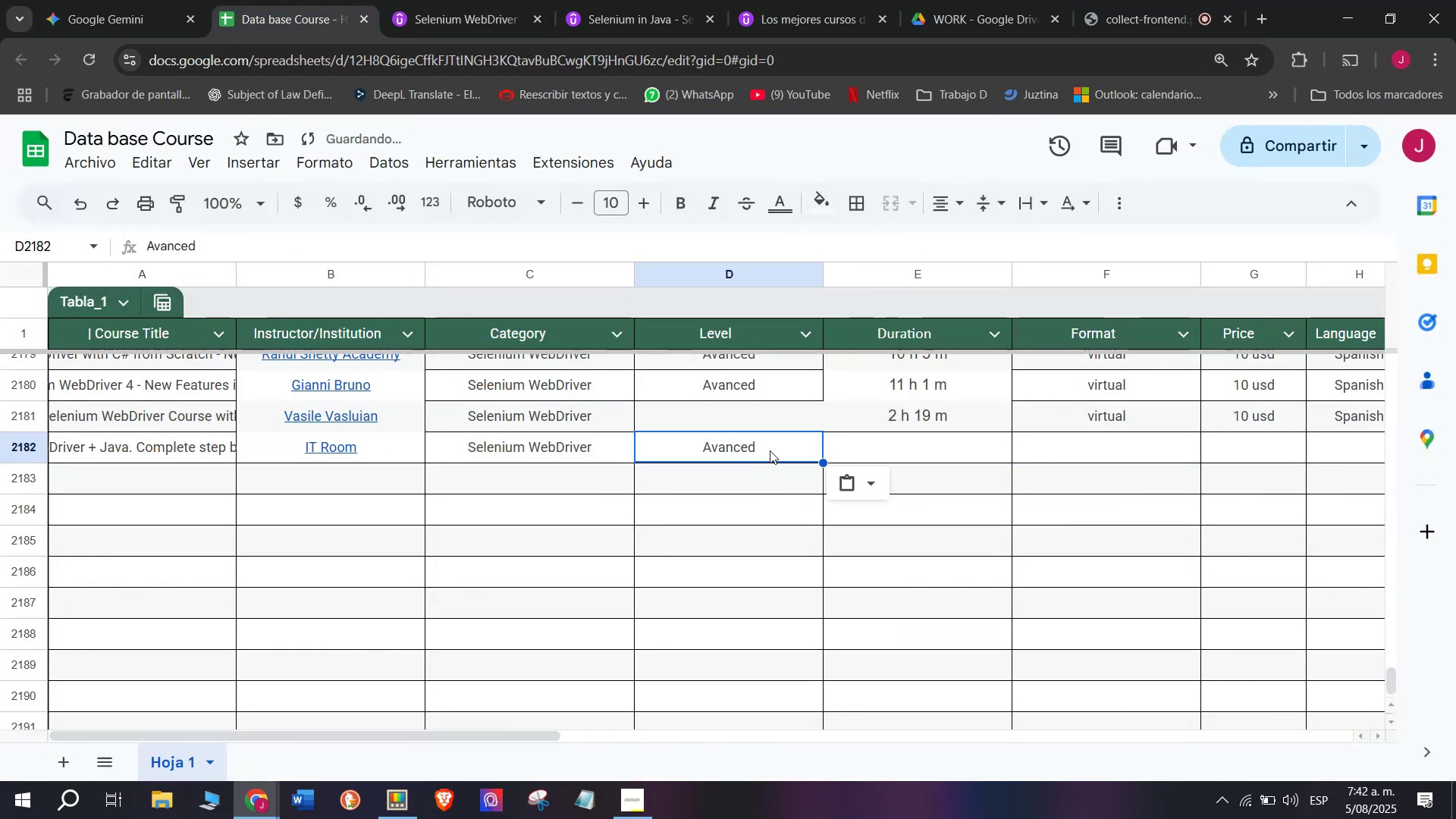 
key(Shift+ShiftLeft)
 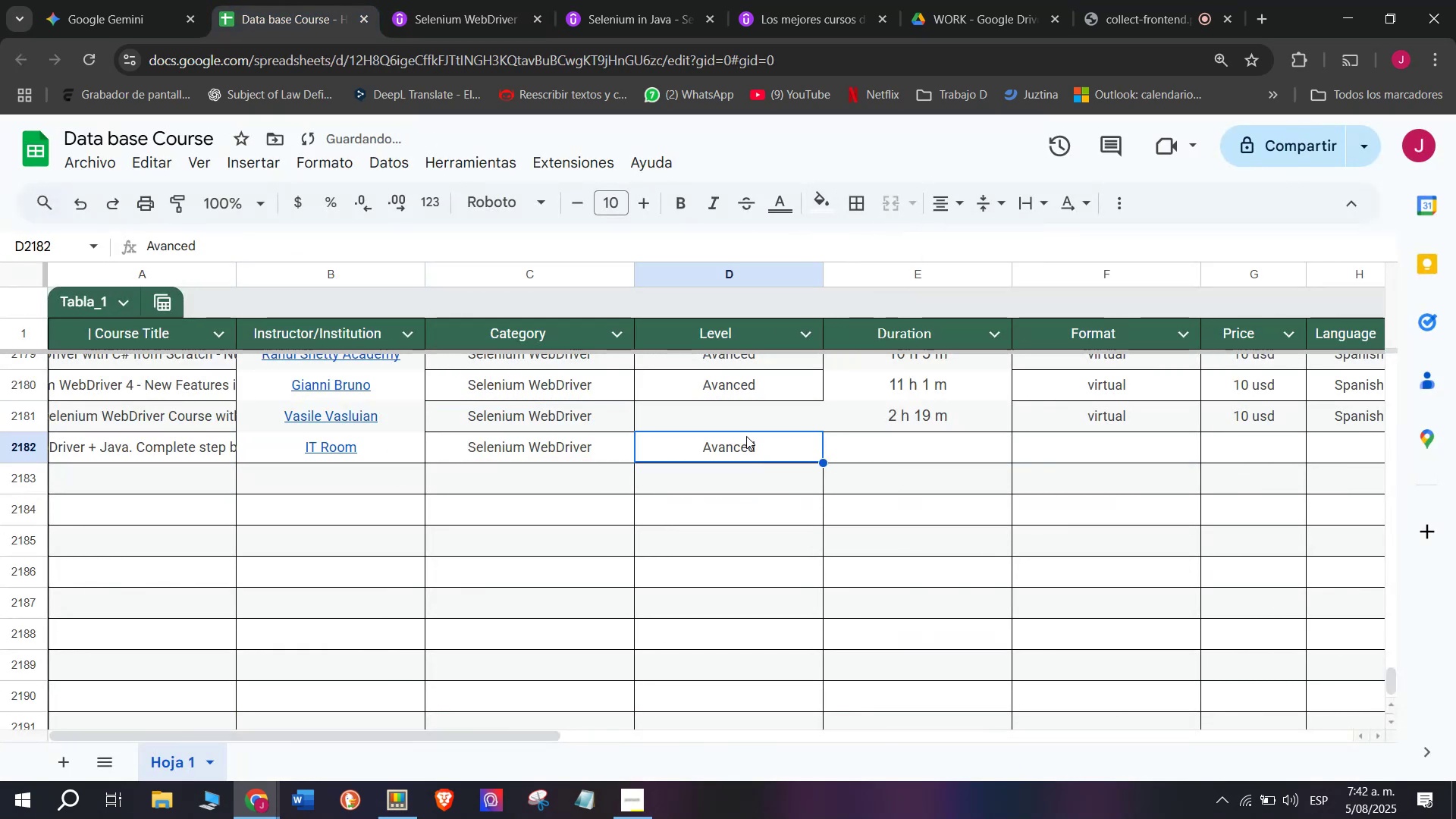 
key(Control+Shift+Z)
 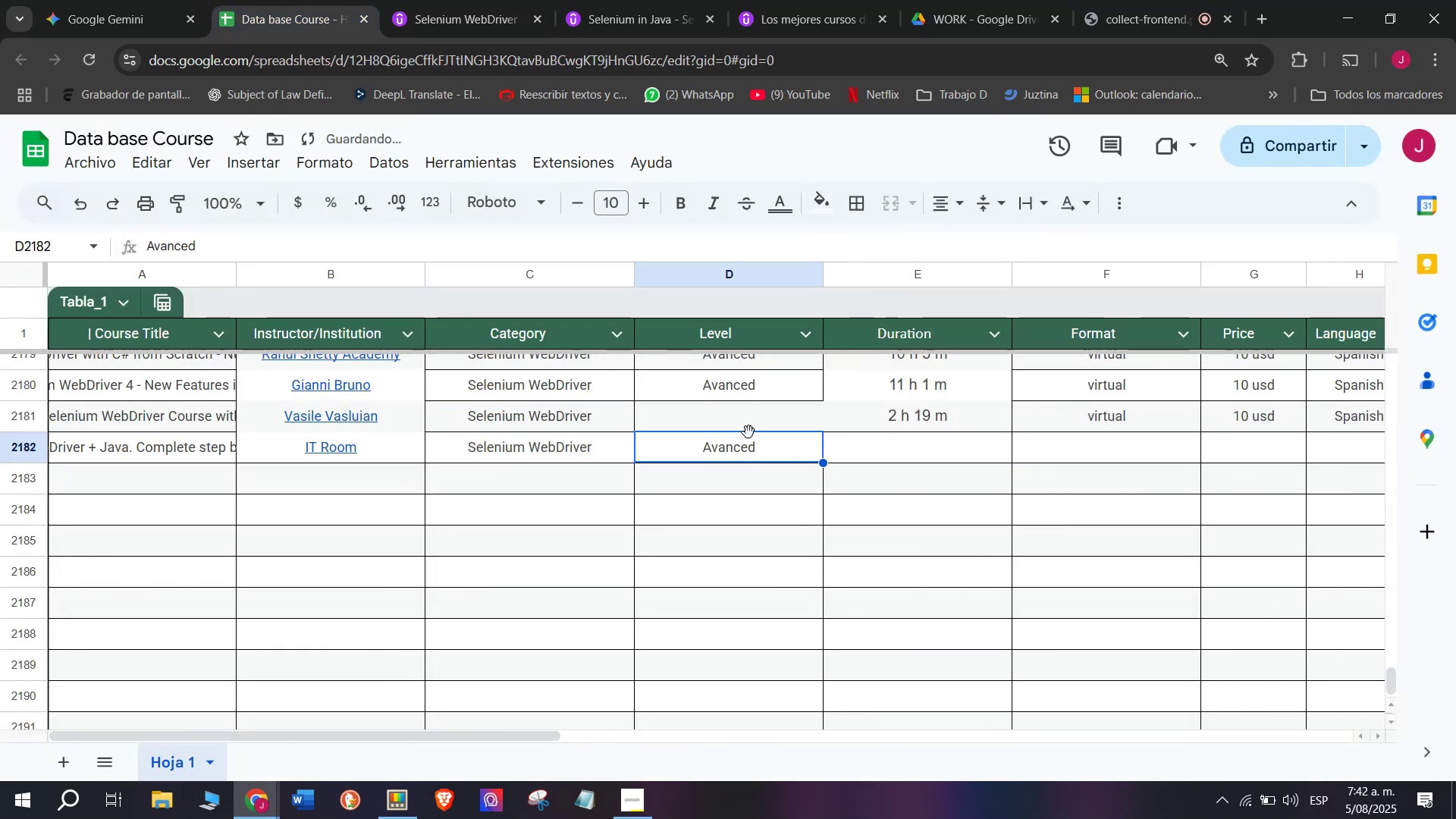 
key(Shift+ShiftLeft)
 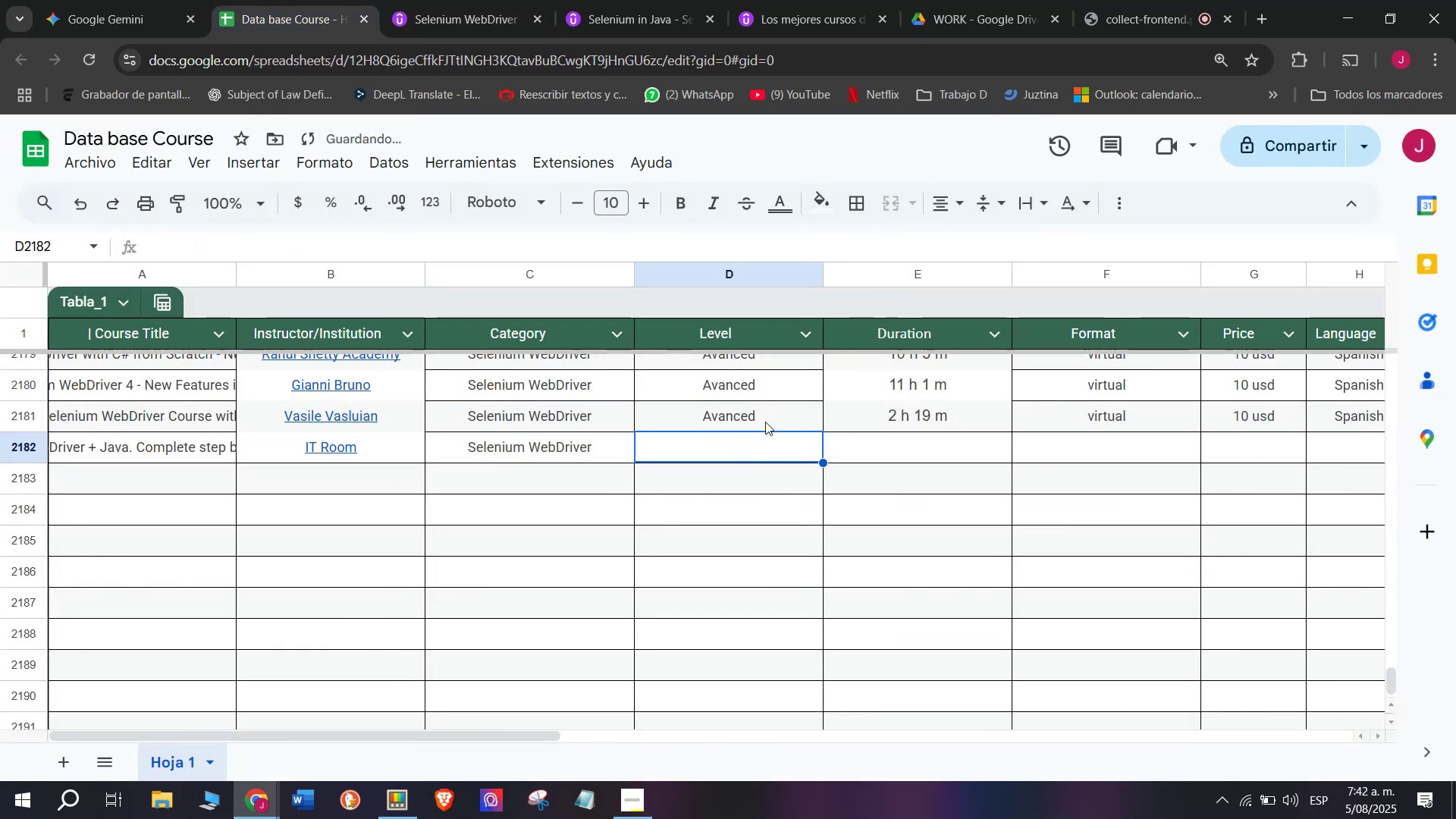 
key(Control+Shift+ControlLeft)
 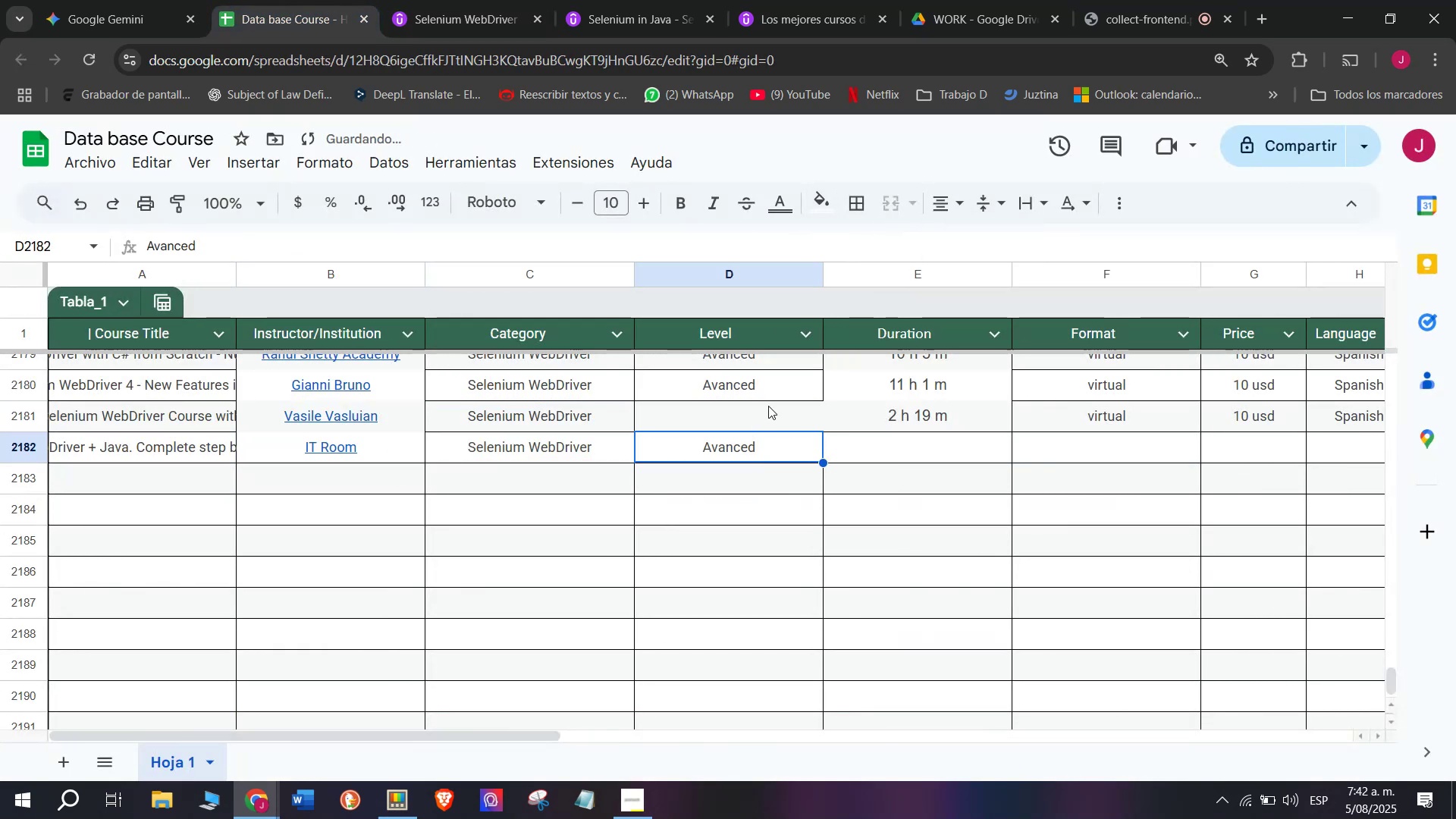 
key(Control+Shift+Z)
 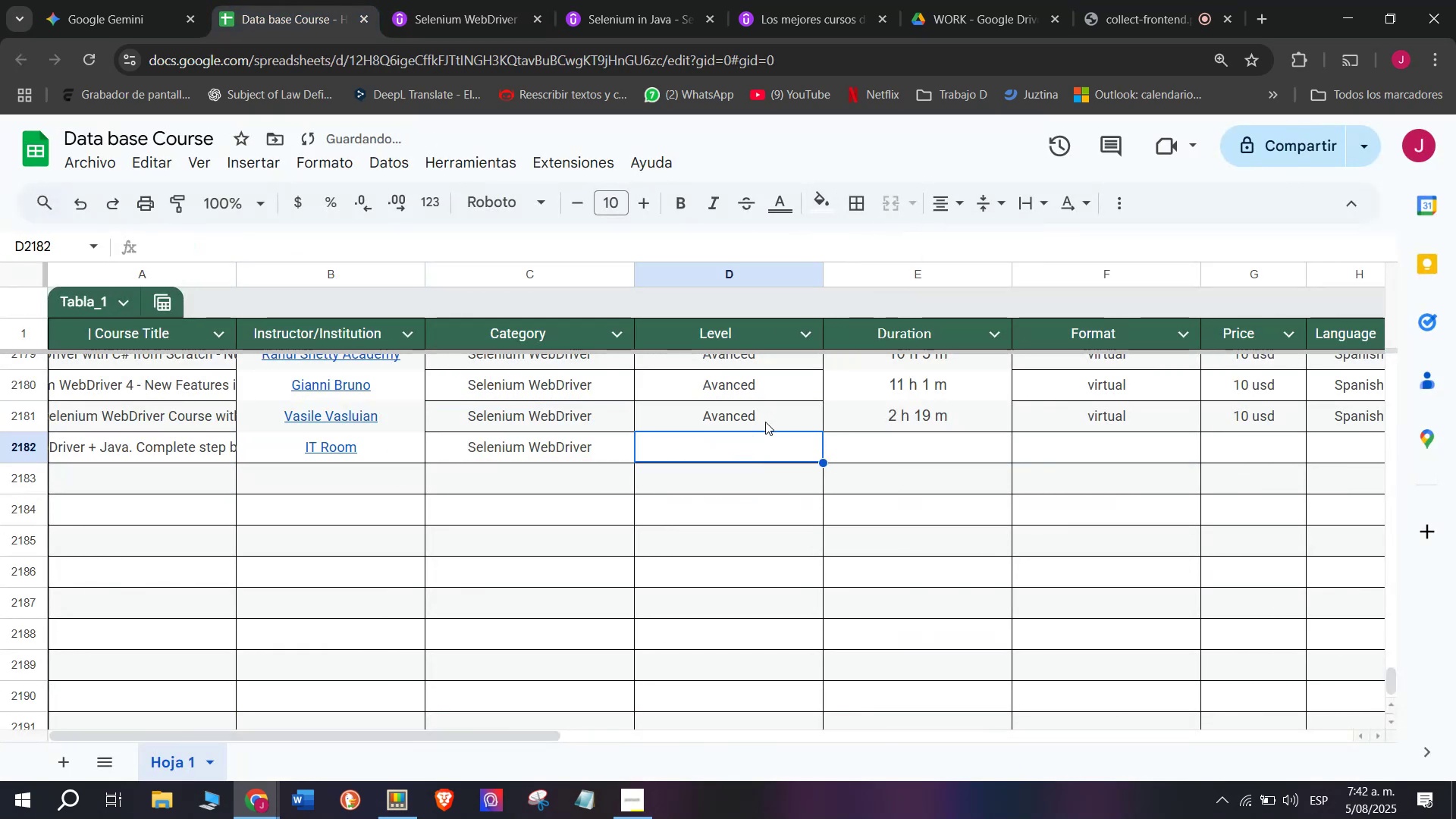 
left_click([765, 422])
 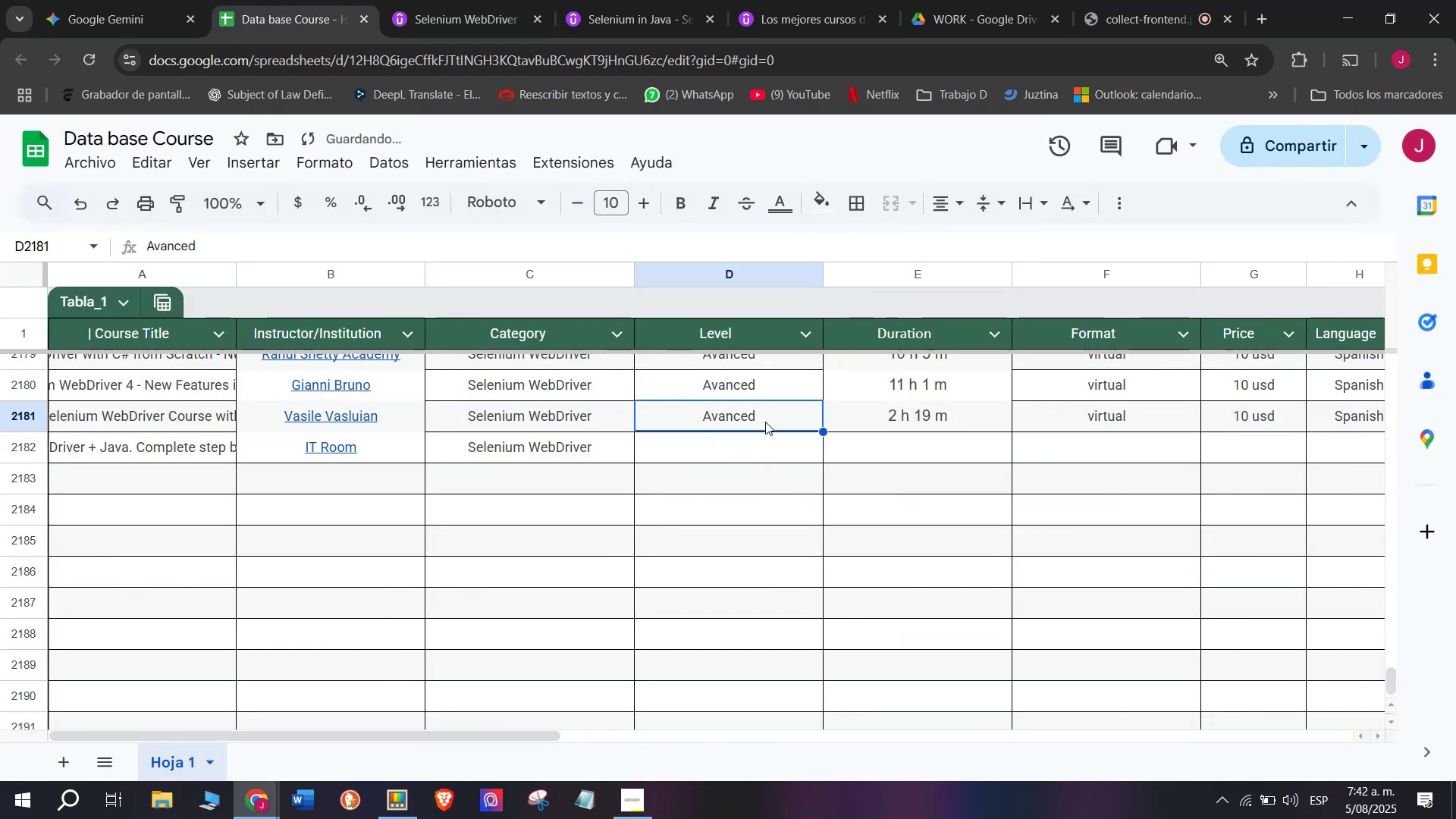 
key(Break)
 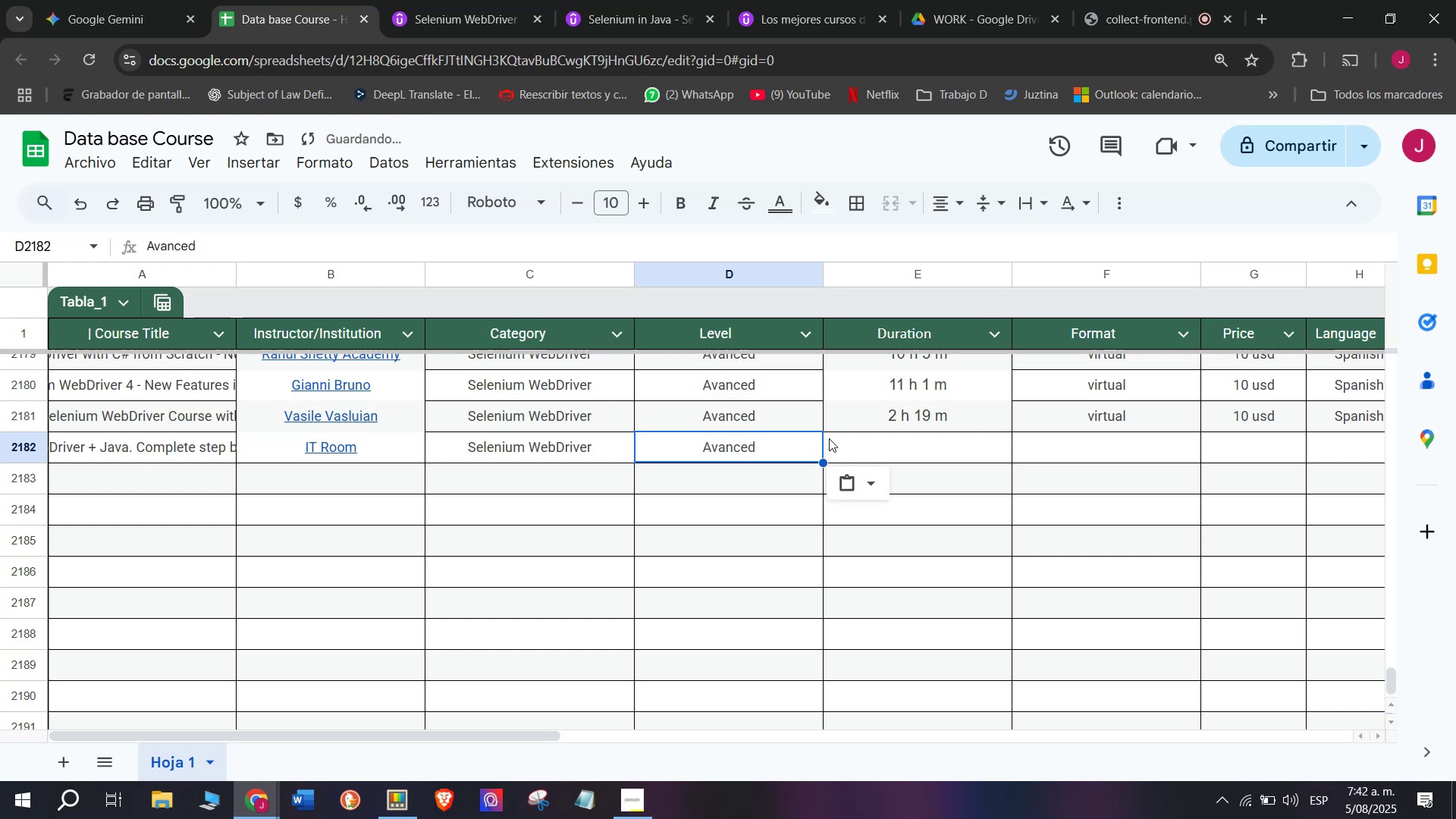 
key(Control+ControlLeft)
 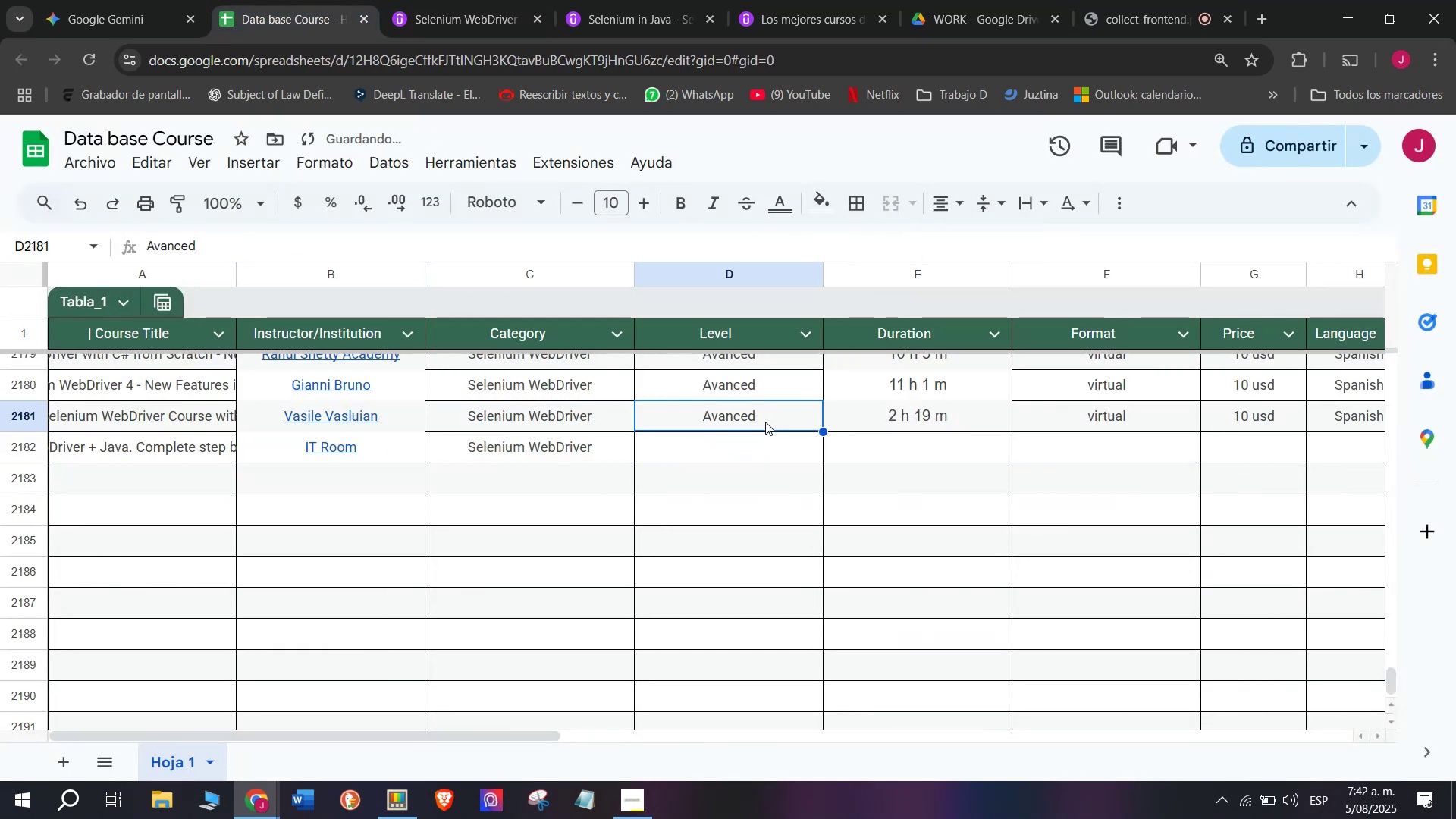 
key(Control+C)
 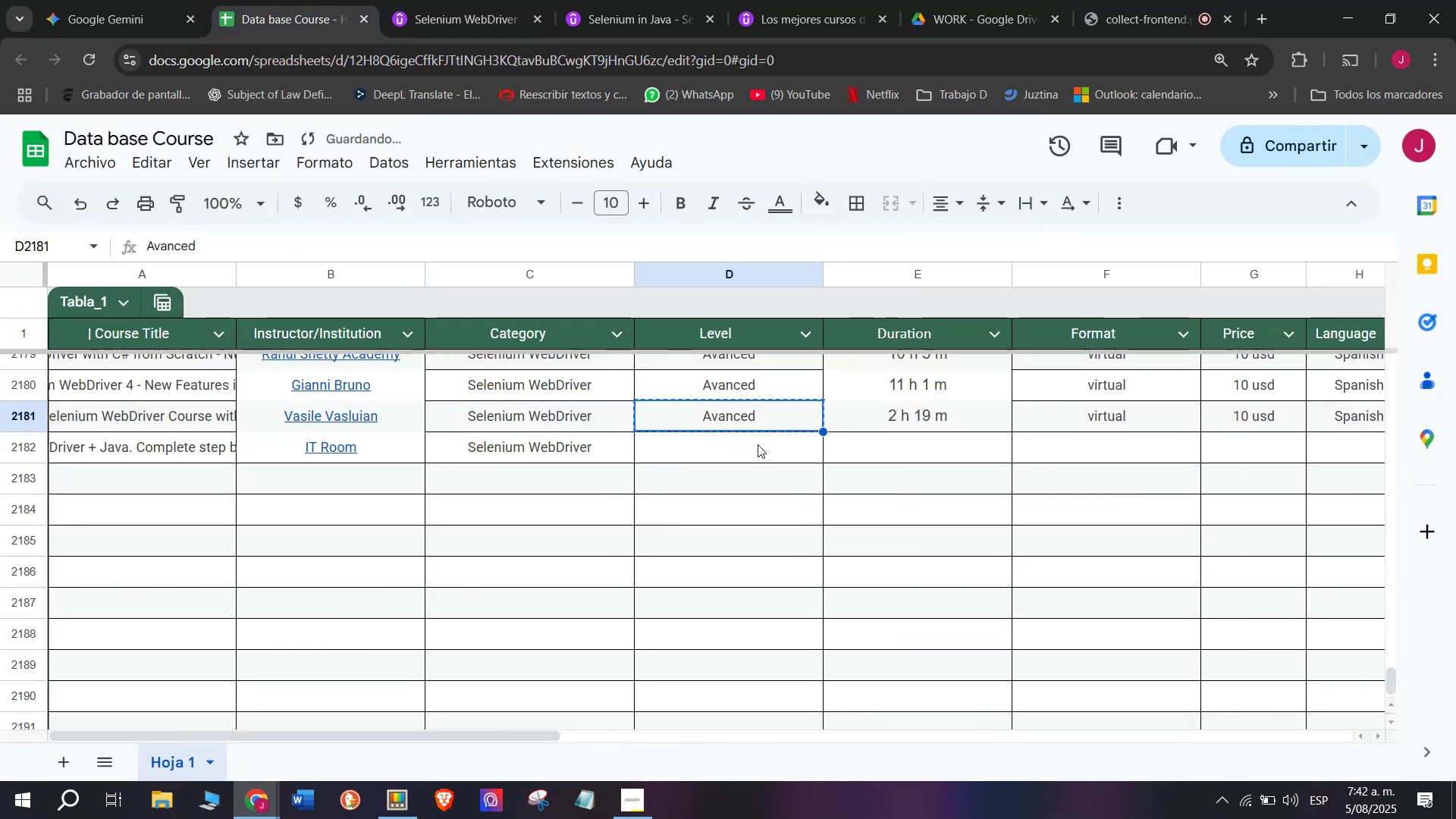 
left_click([758, 444])
 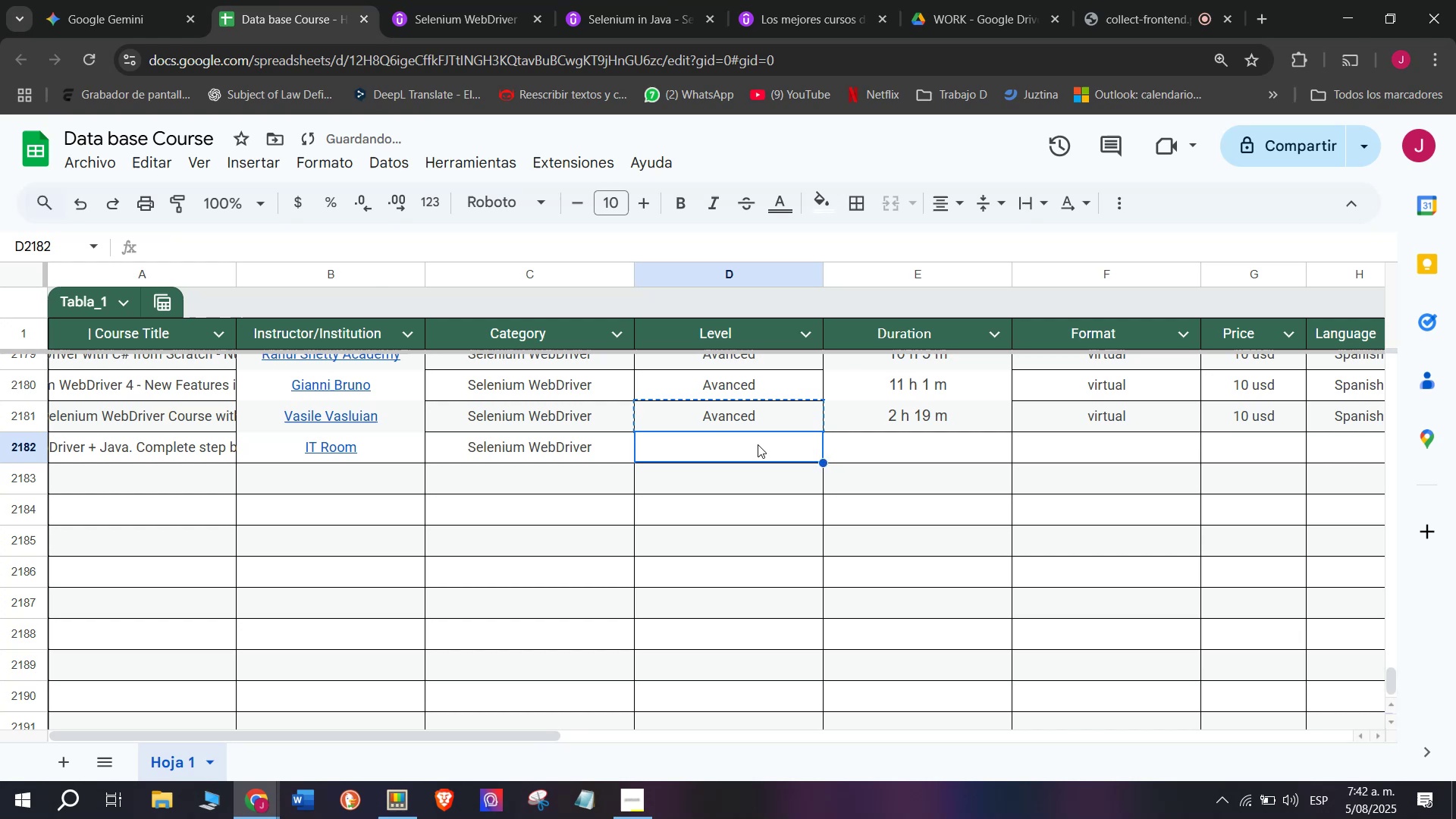 
key(Control+ControlLeft)
 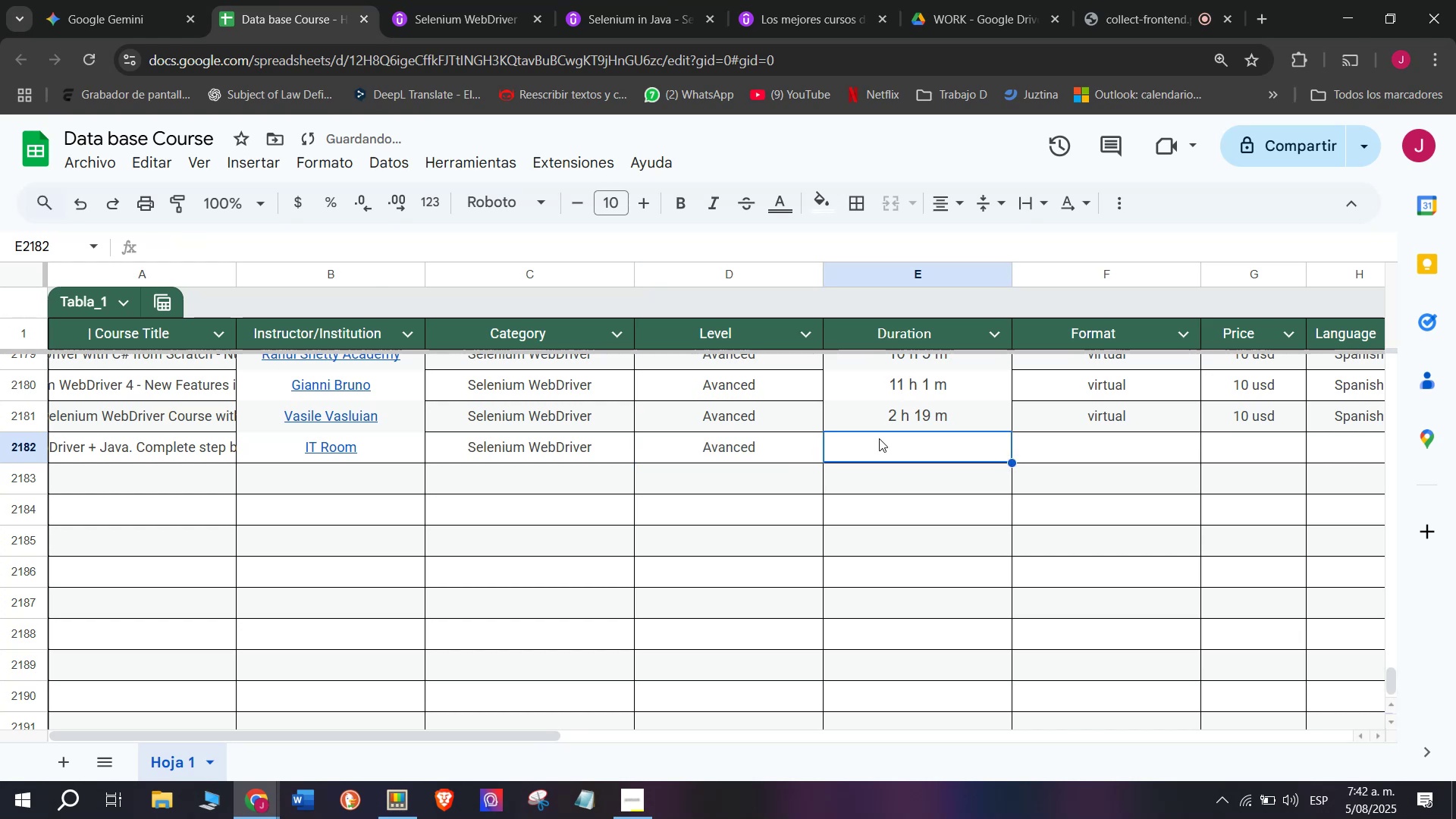 
key(Z)
 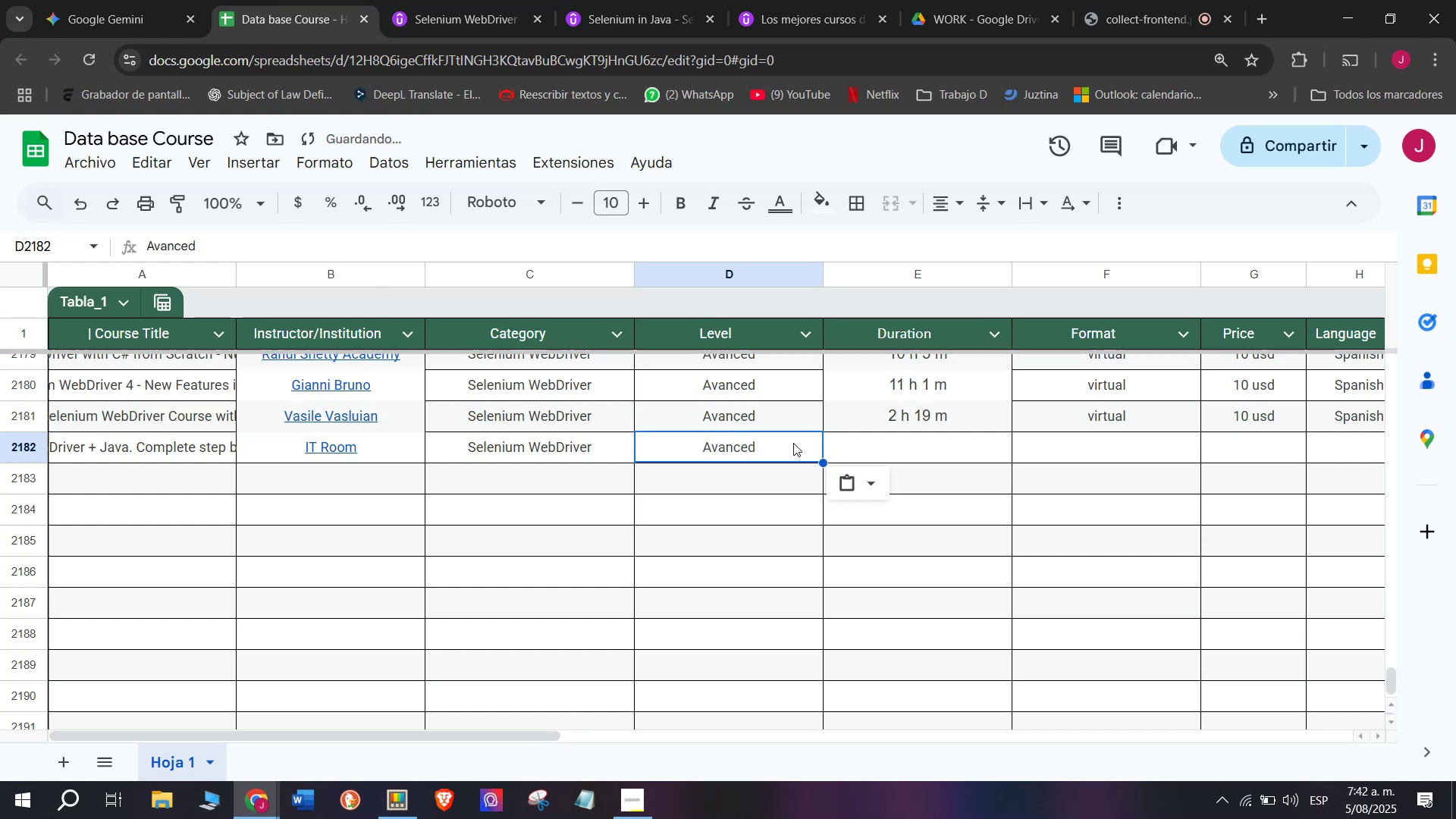 
key(Control+V)
 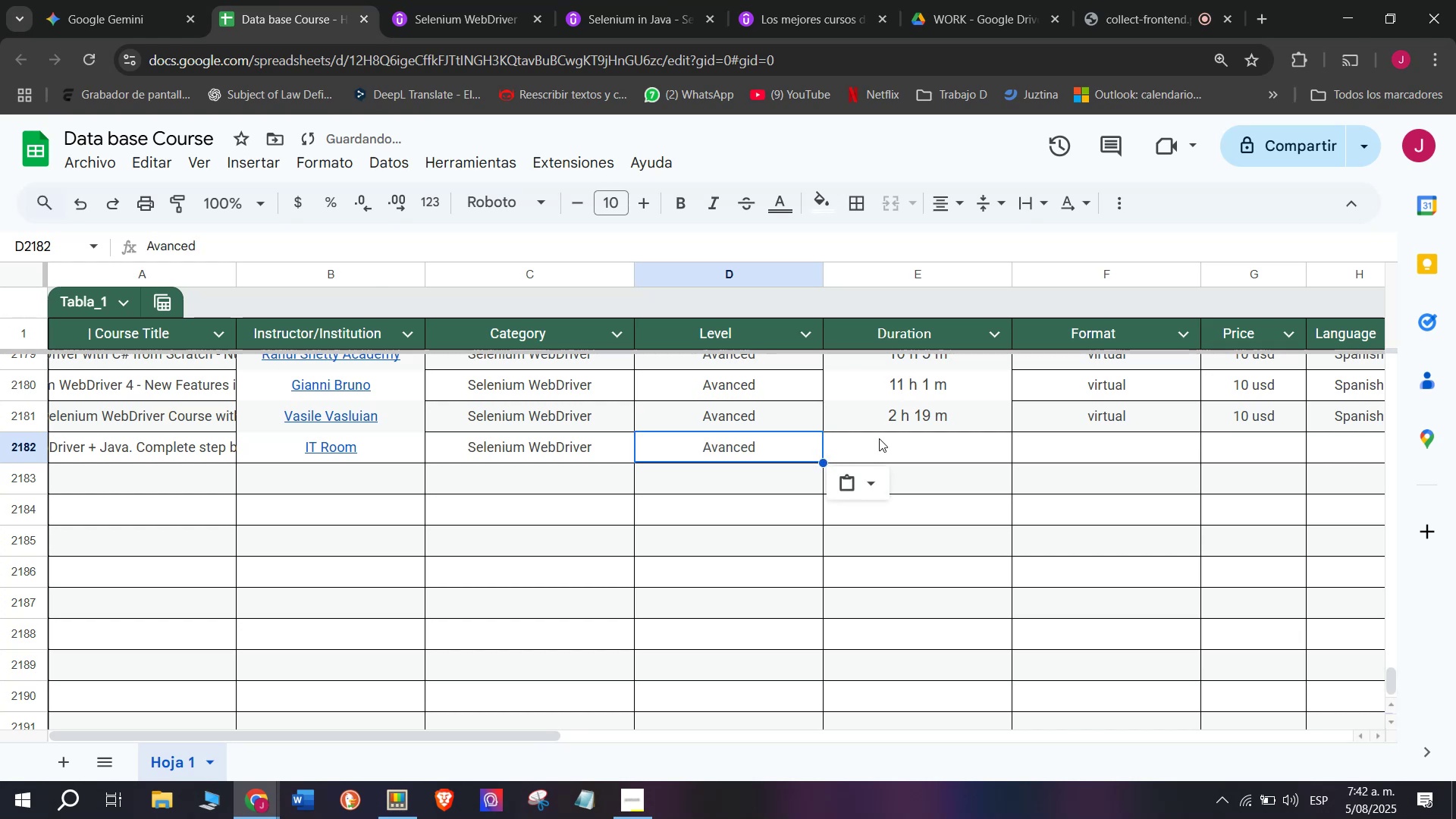 
double_click([879, 438])
 